 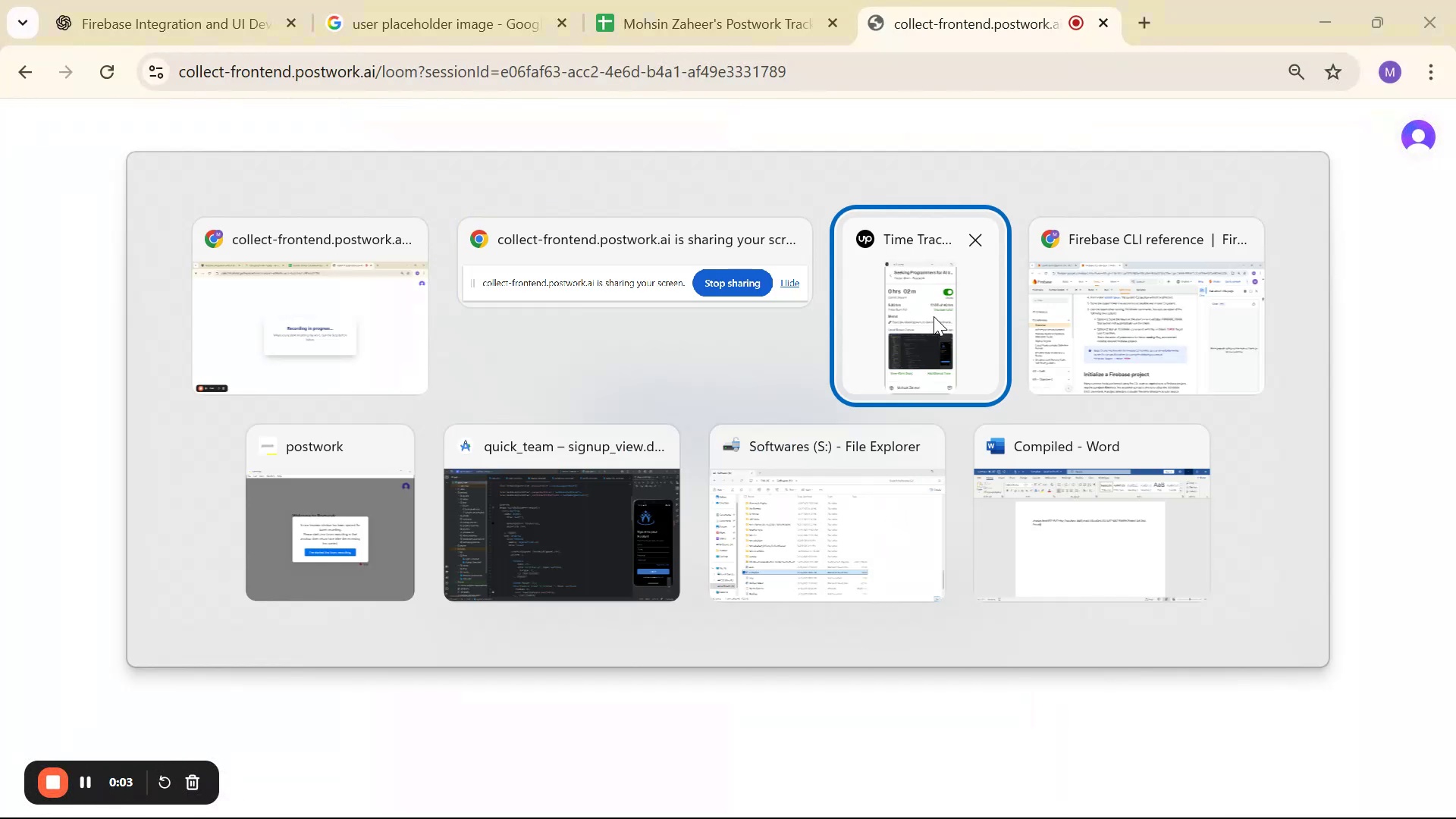 
key(Alt+Tab)
 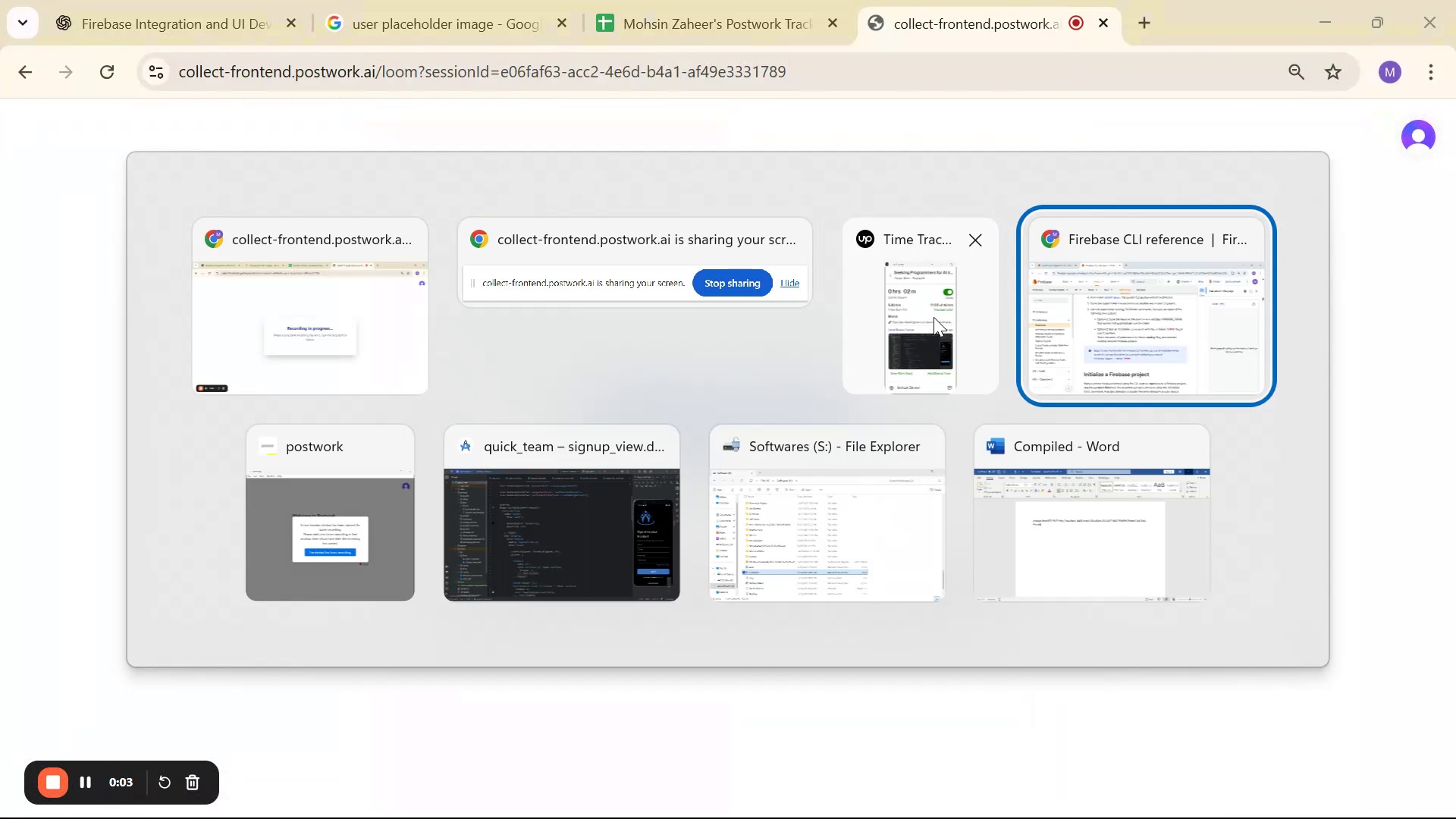 
key(Alt+Tab)
 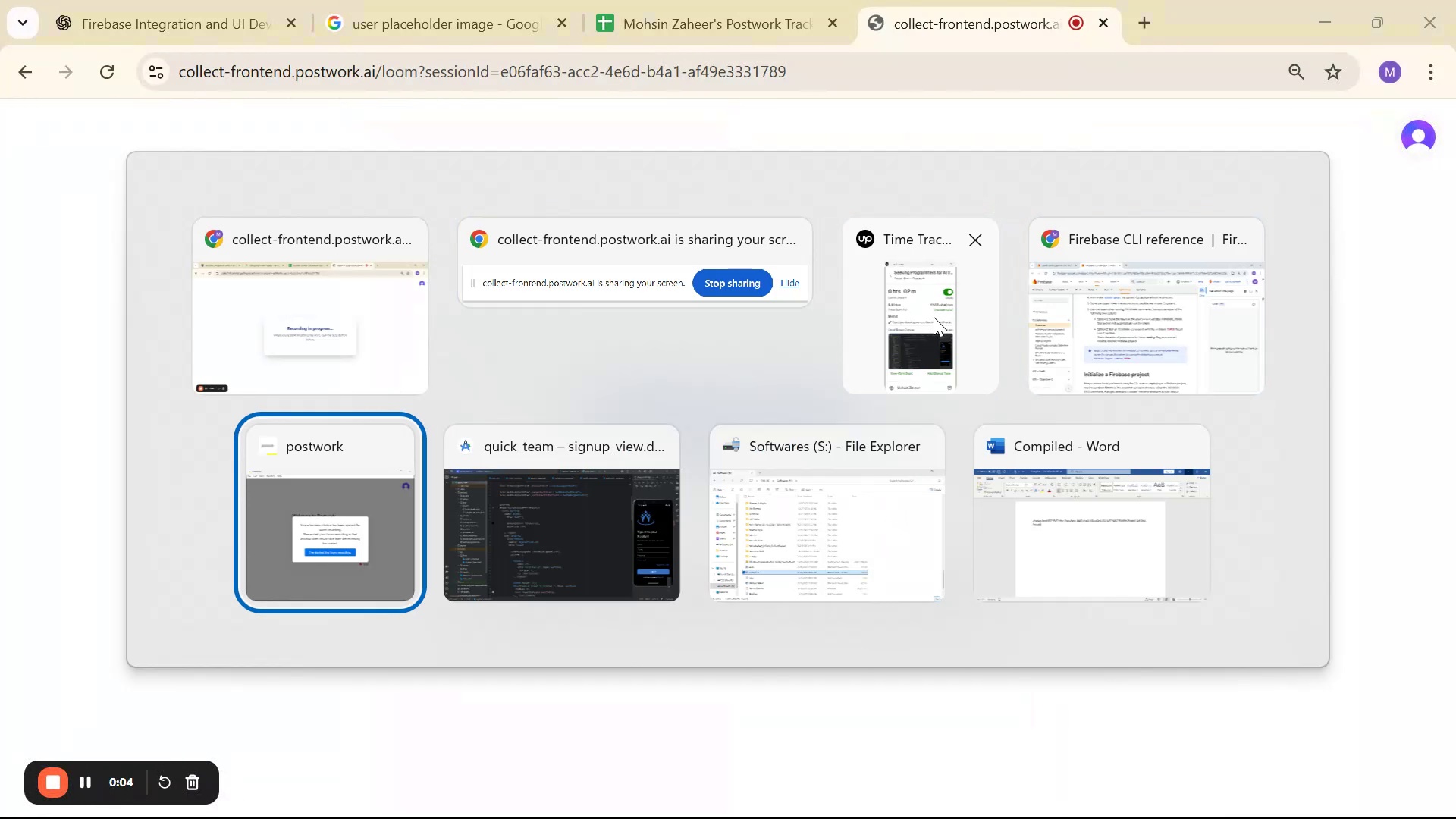 
key(Alt+Tab)
 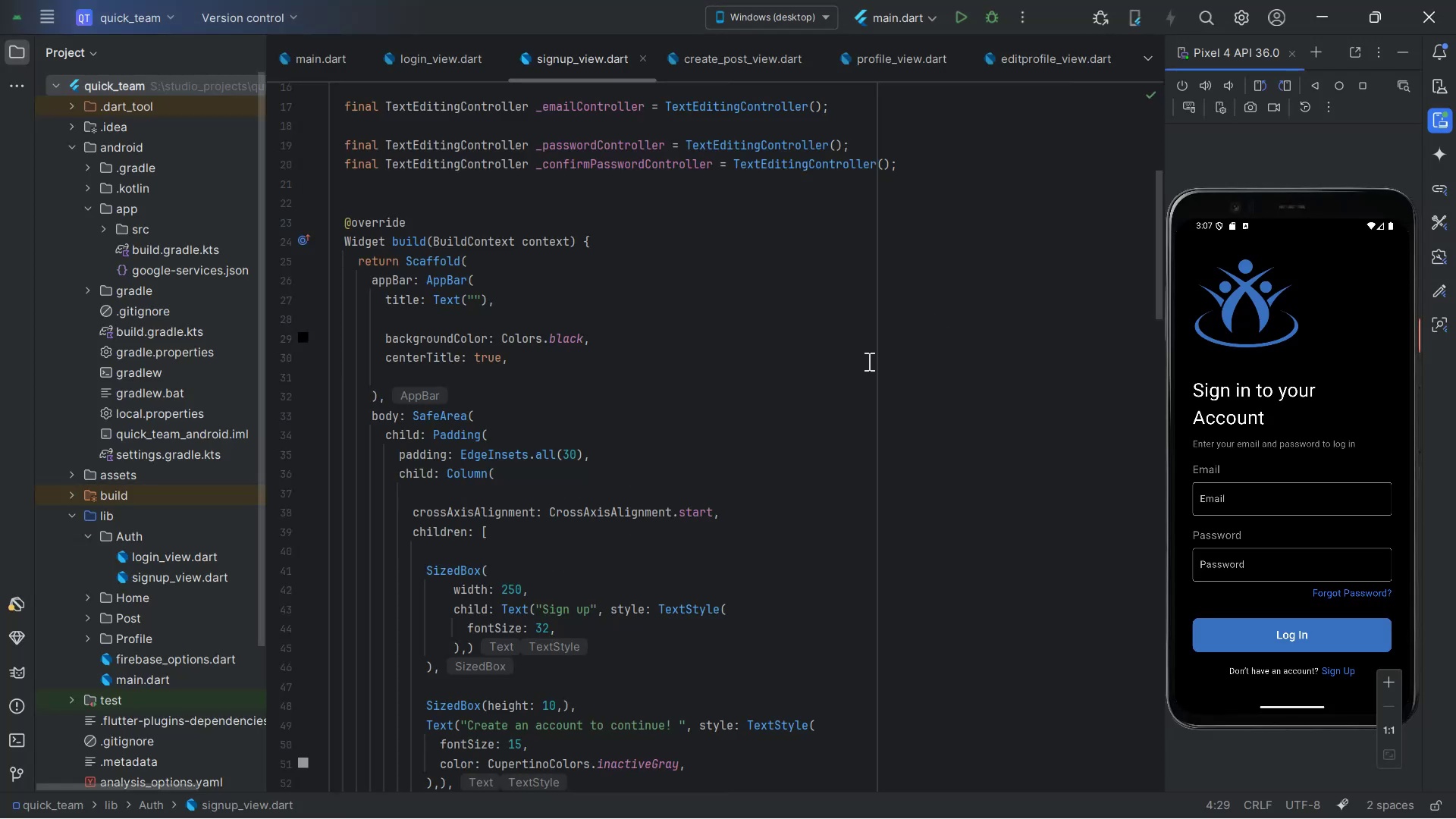 
scroll: coordinate [758, 460], scroll_direction: down, amount: 4.0
 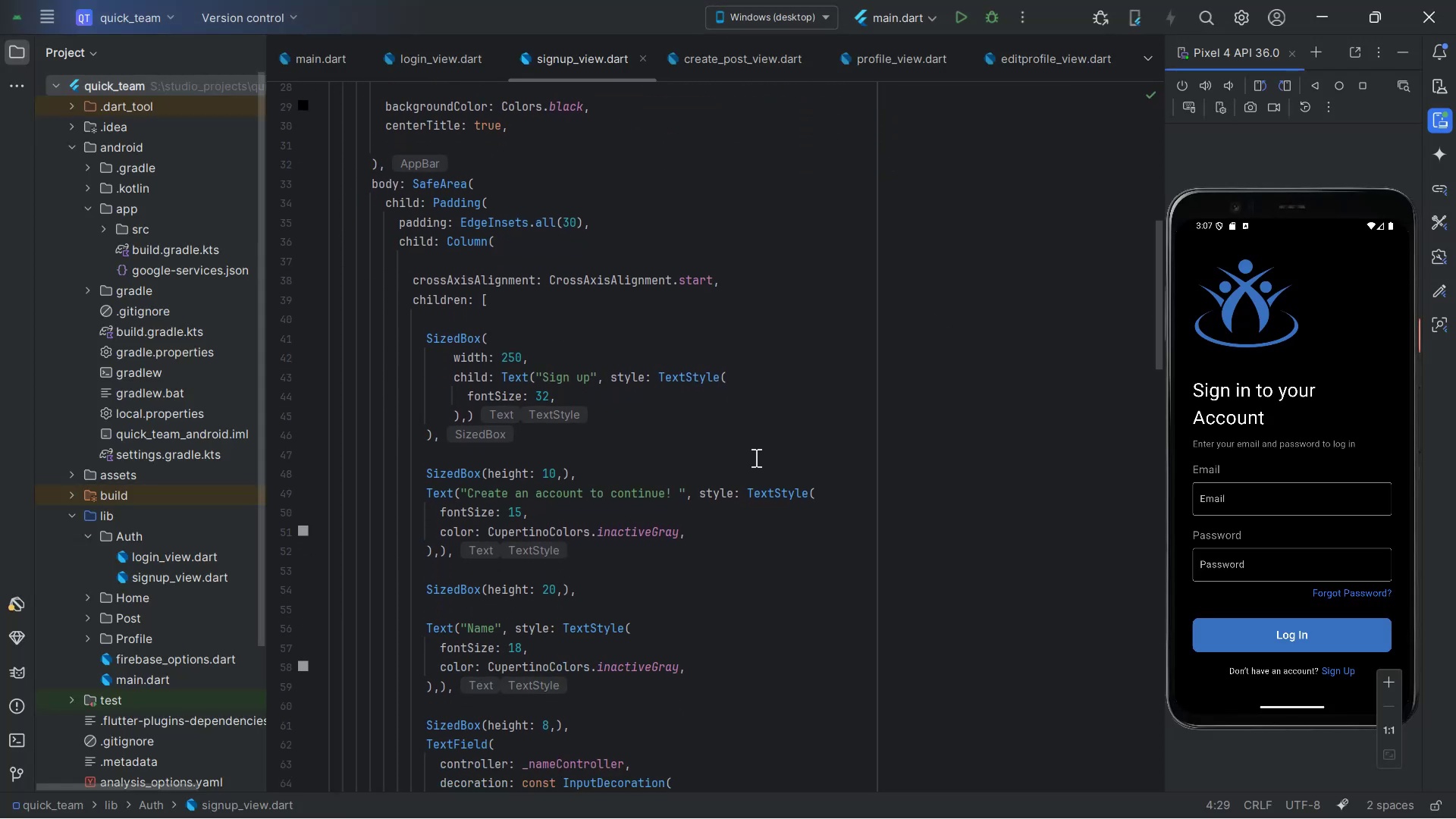 
key(Mute)
 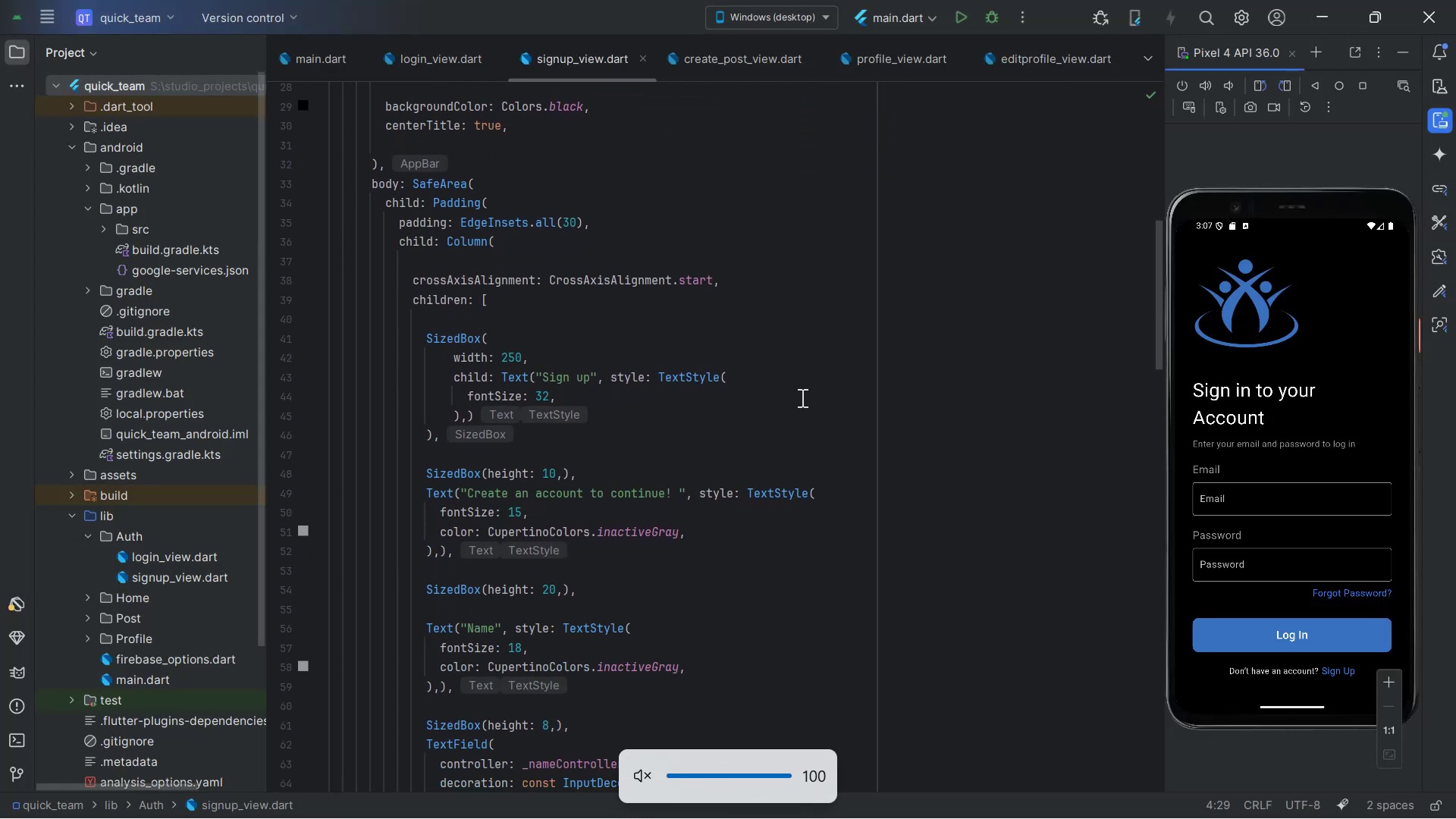 
scroll: coordinate [814, 439], scroll_direction: down, amount: 3.0
 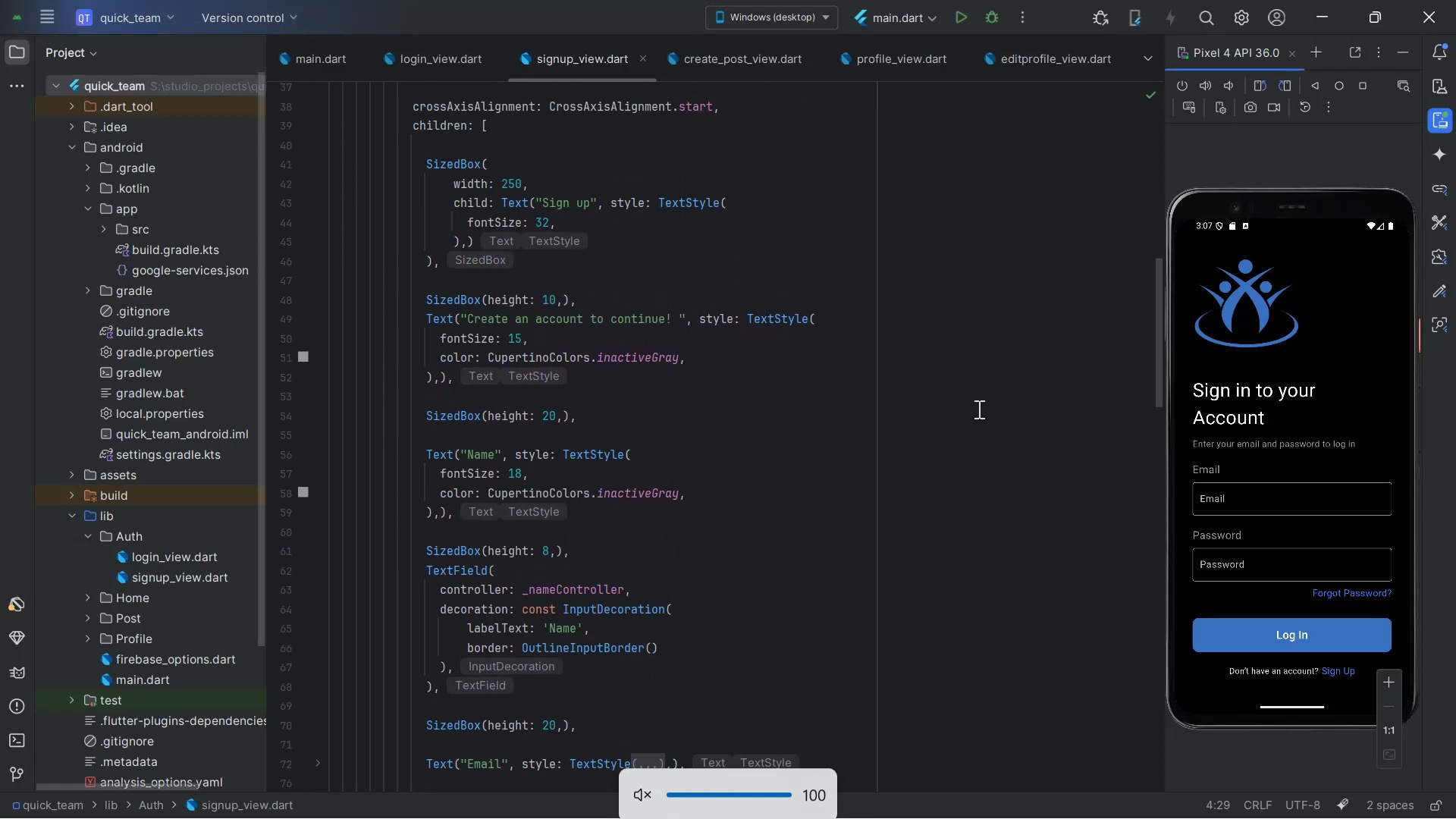 
scroll: coordinate [883, 397], scroll_direction: up, amount: 8.0
 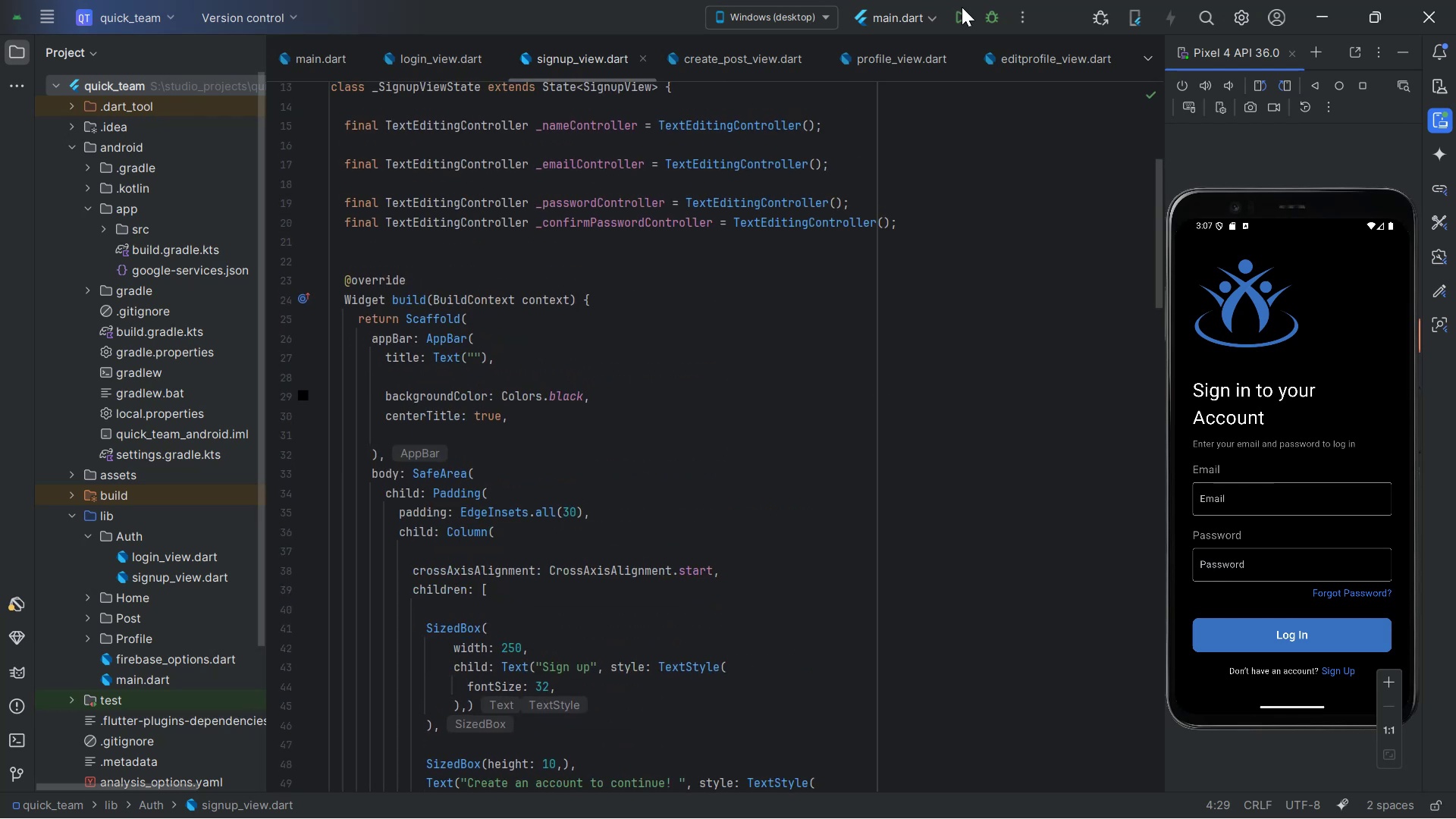 
left_click([814, 20])
 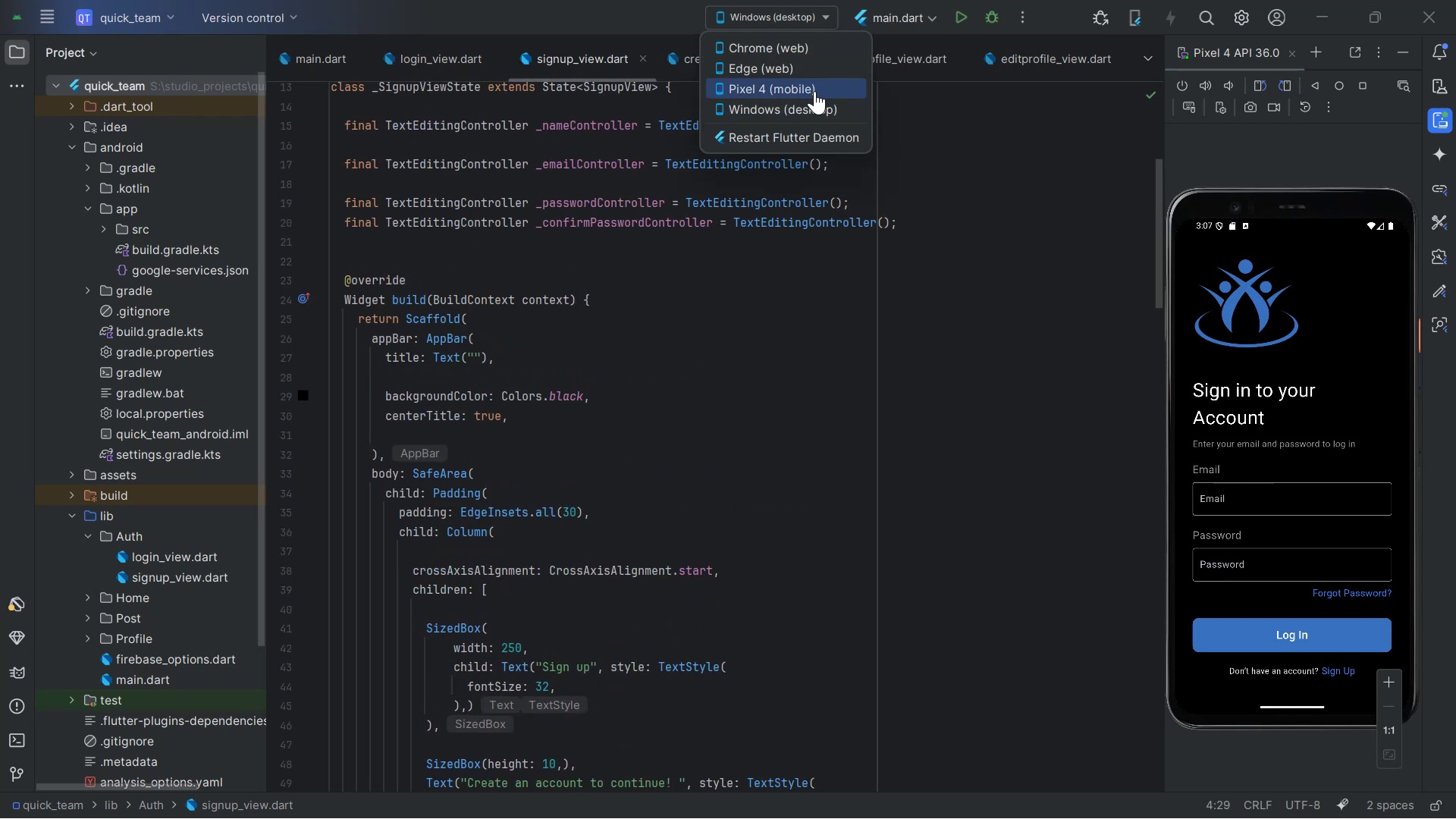 
left_click([817, 88])
 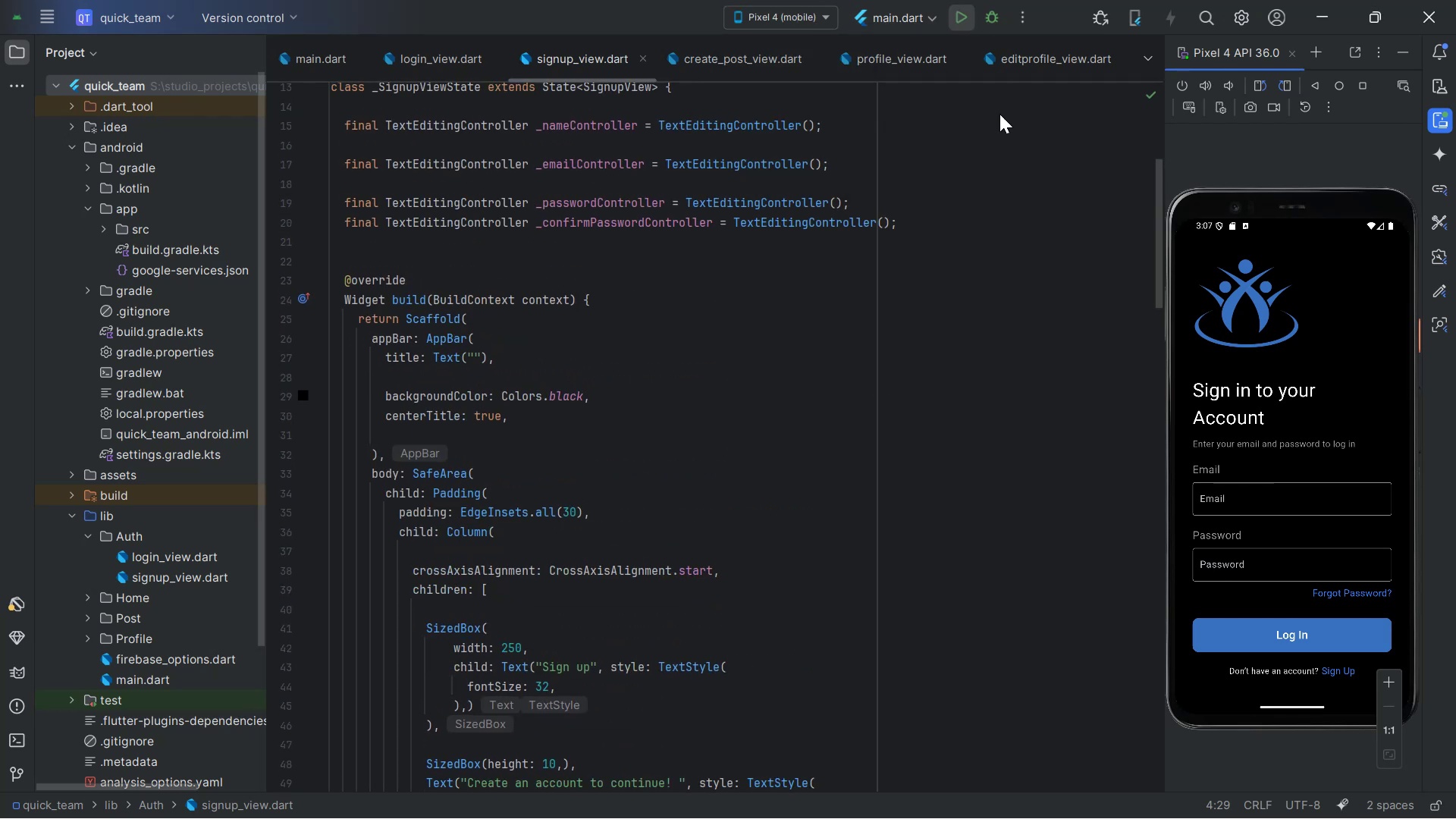 
scroll: coordinate [1038, 277], scroll_direction: up, amount: 6.0
 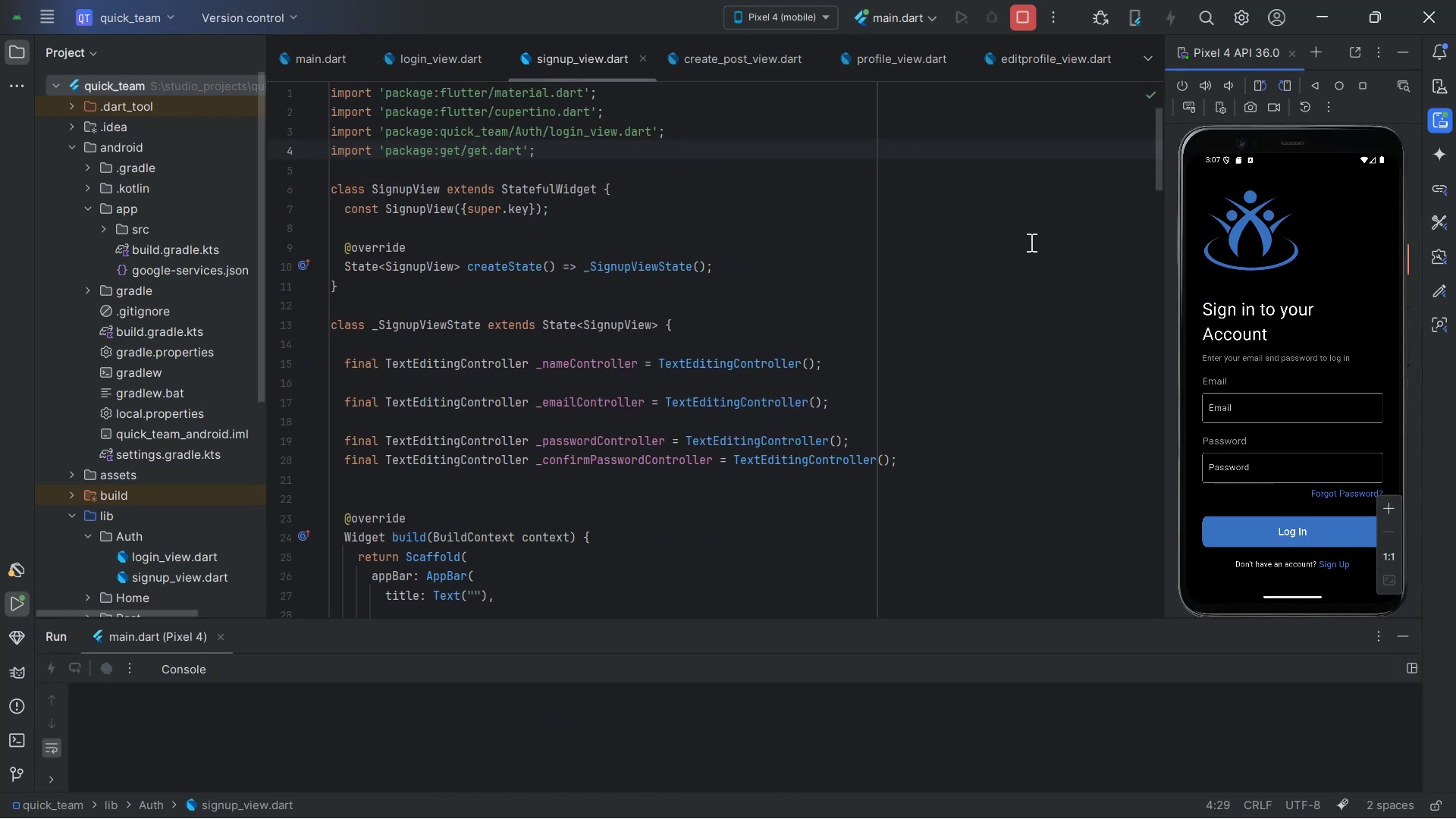 
scroll: coordinate [993, 218], scroll_direction: down, amount: 14.0
 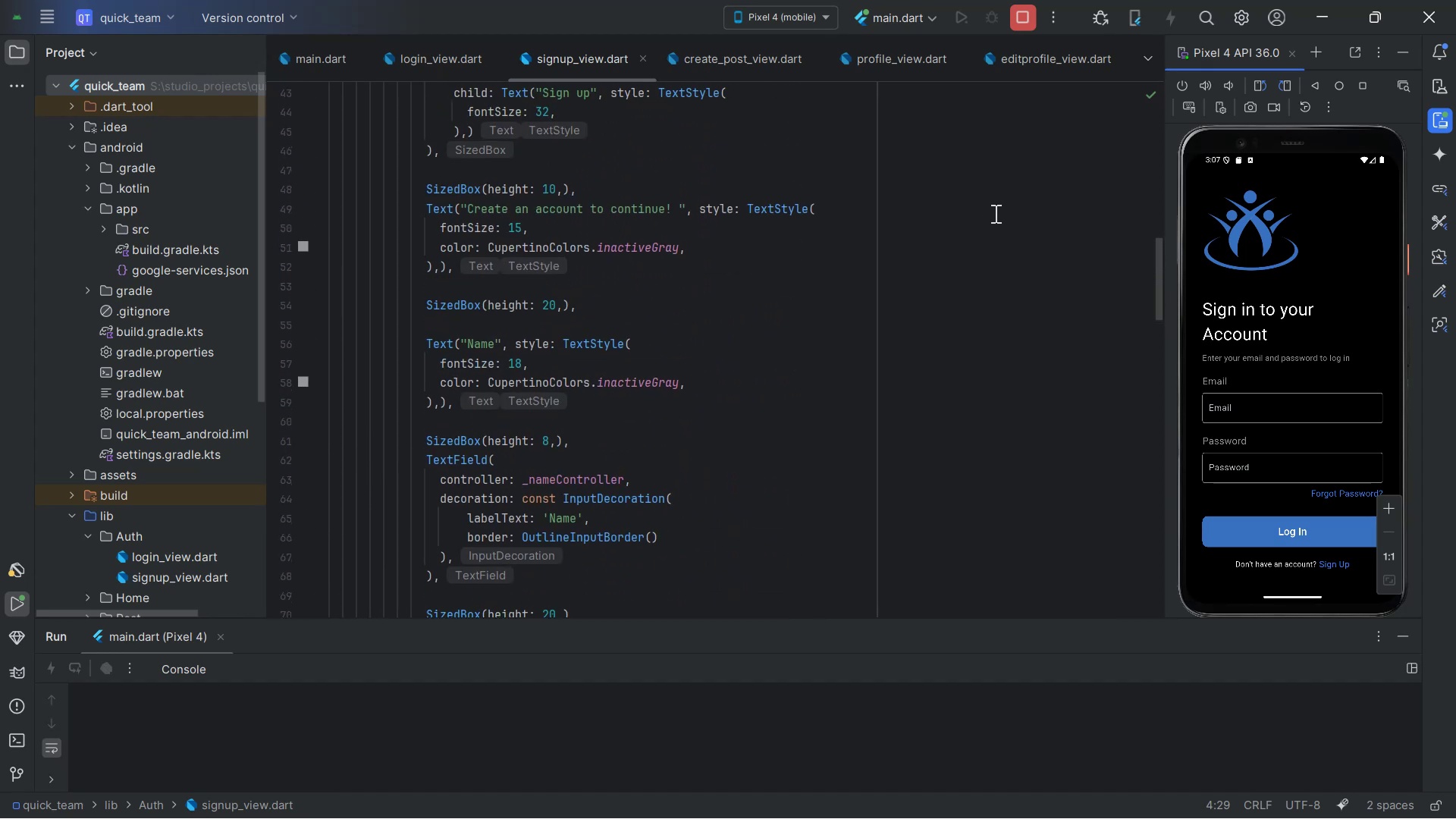 
scroll: coordinate [993, 206], scroll_direction: up, amount: 4.0
 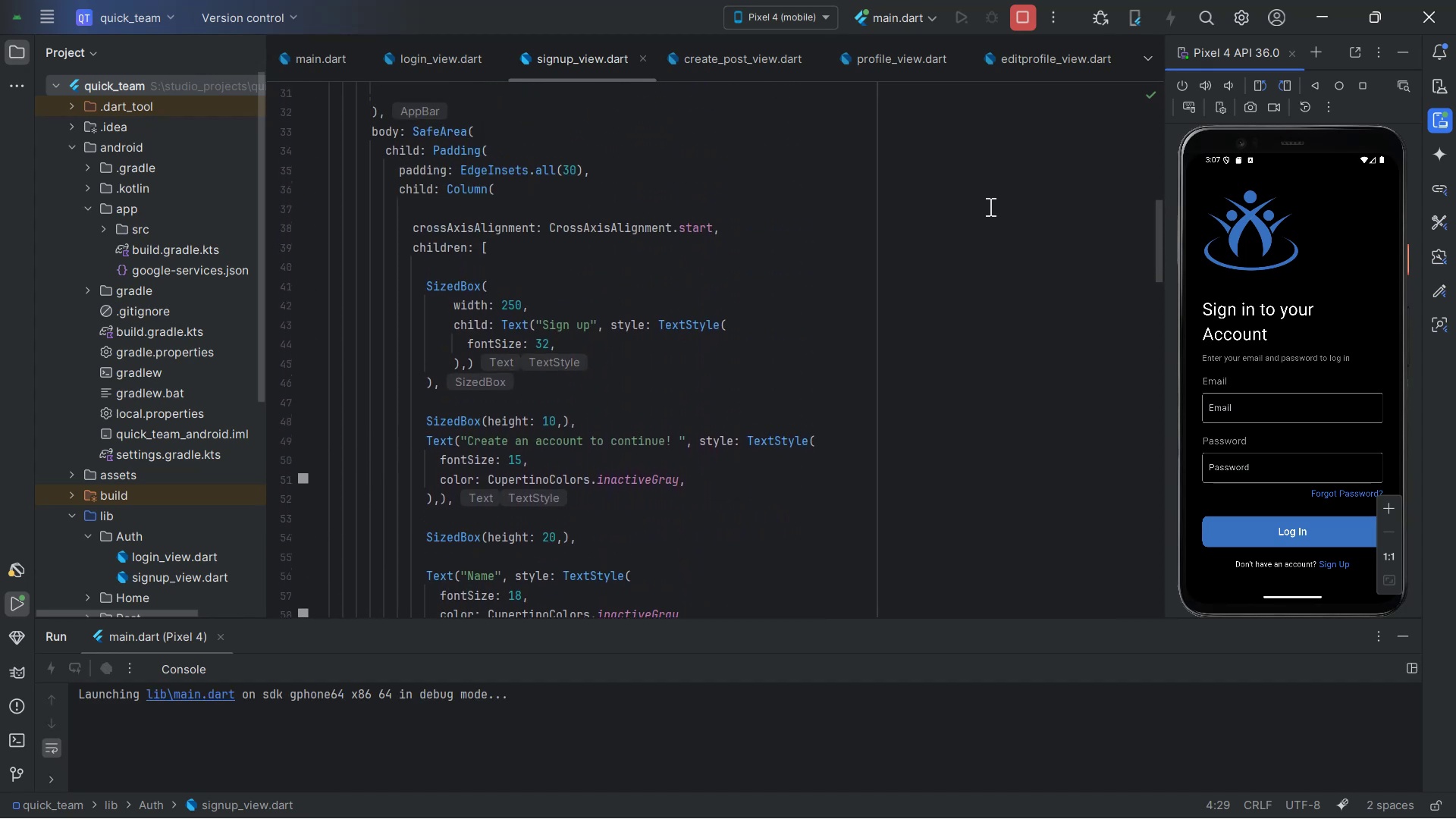 
left_click_drag(start_coordinate=[1289, 593], to_coordinate=[1296, 359])
 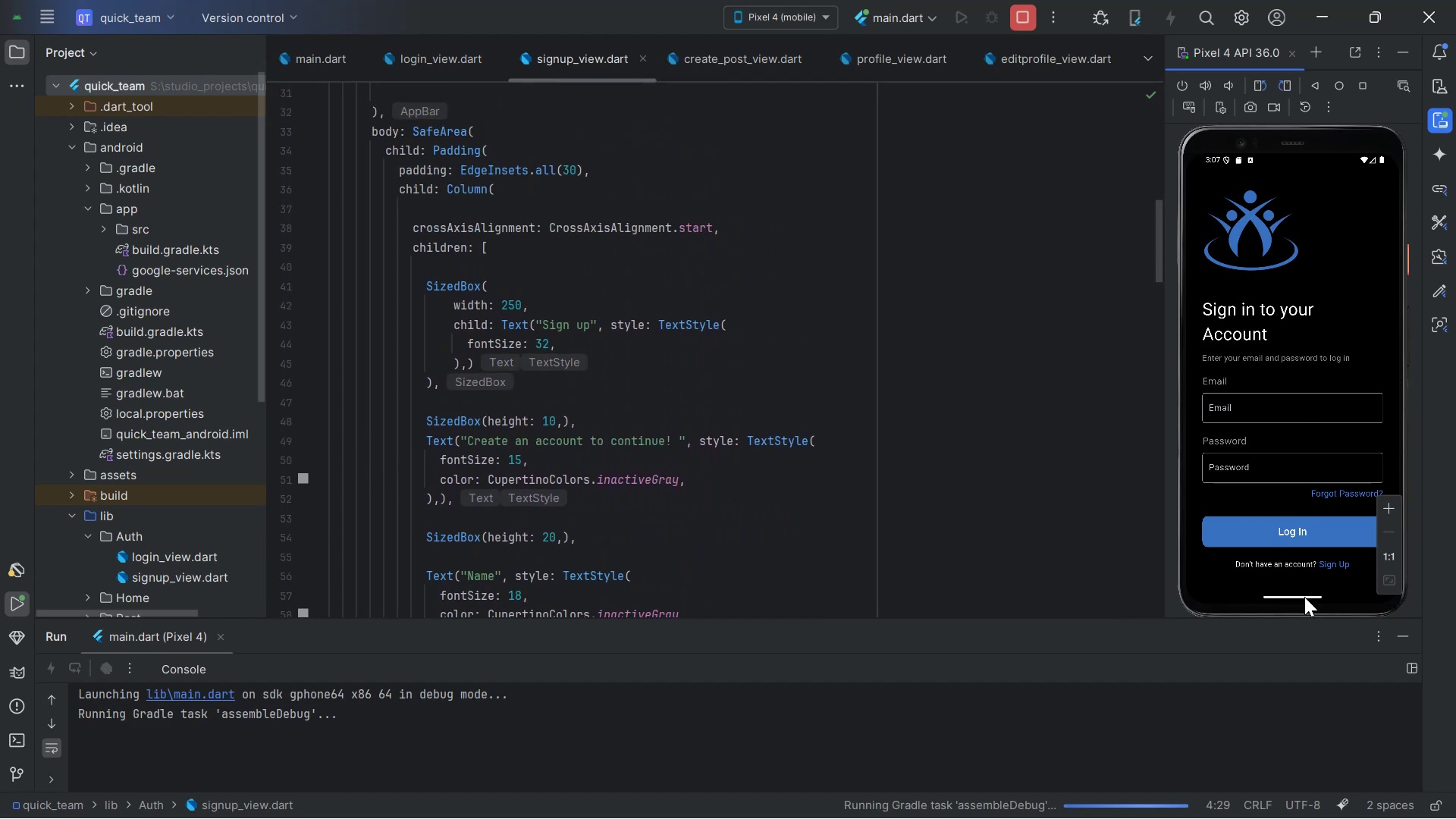 
left_click_drag(start_coordinate=[1303, 601], to_coordinate=[1319, 384])
 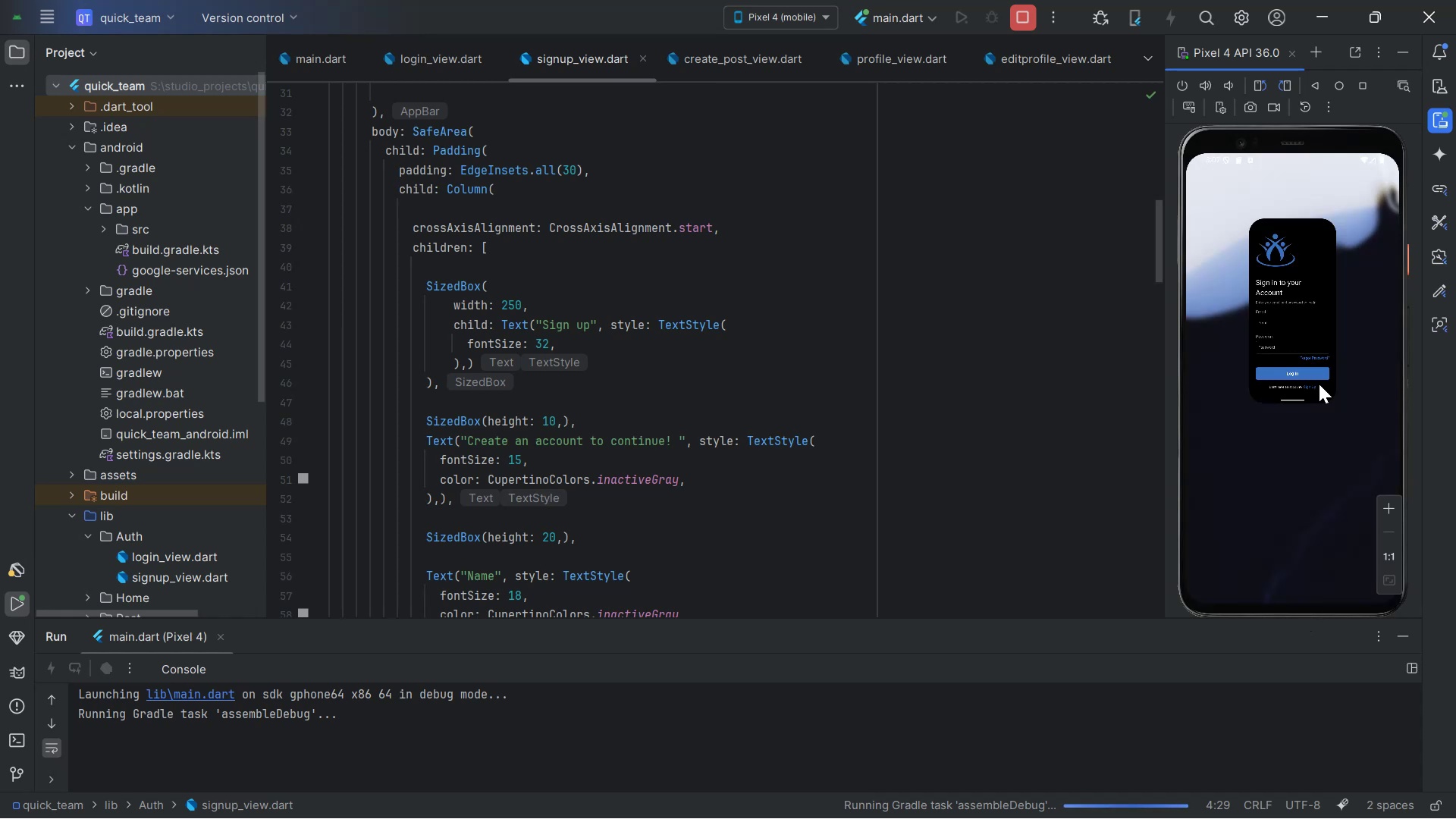 
left_click([1319, 384])
 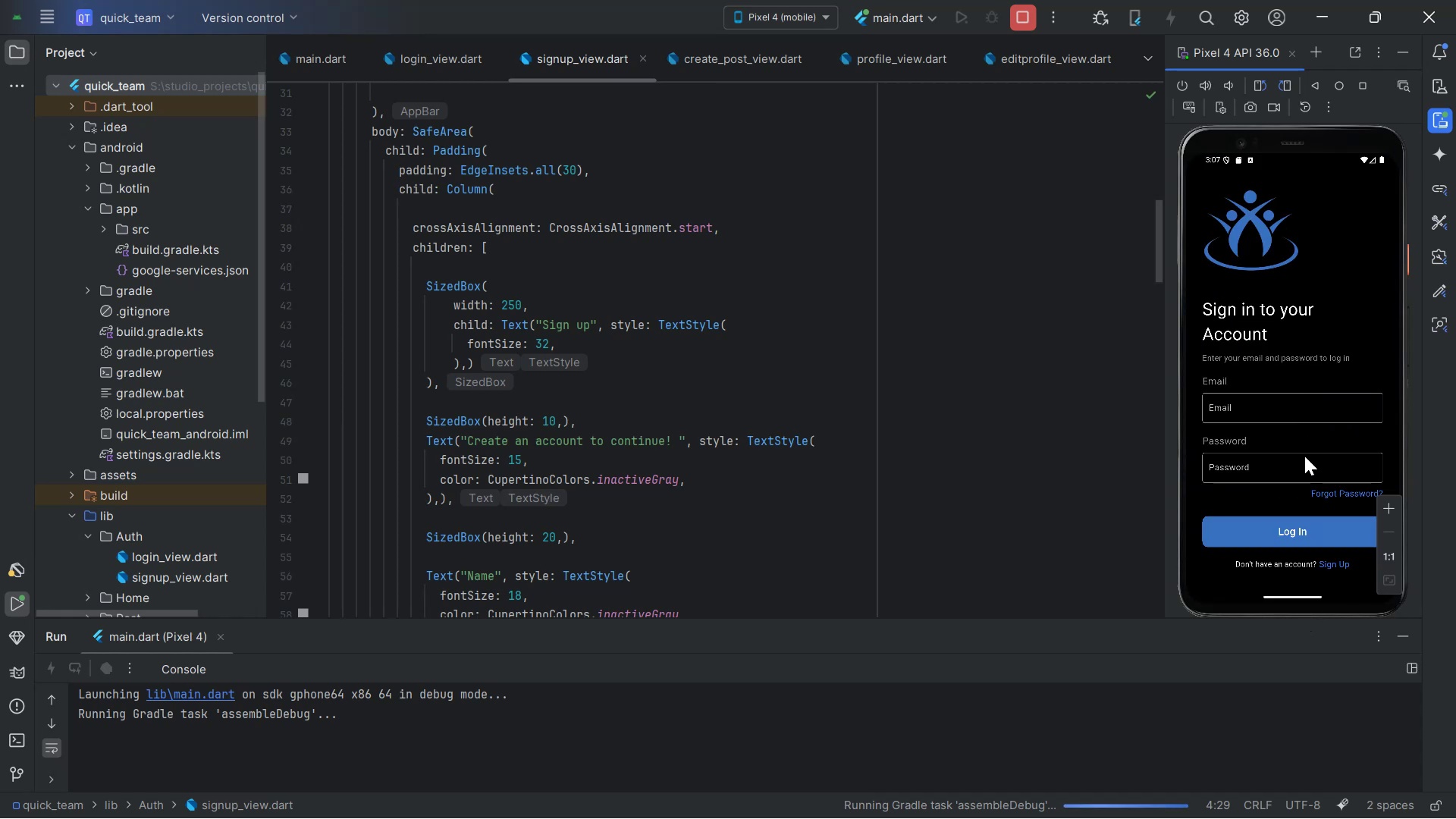 
left_click_drag(start_coordinate=[1300, 607], to_coordinate=[1279, 362])
 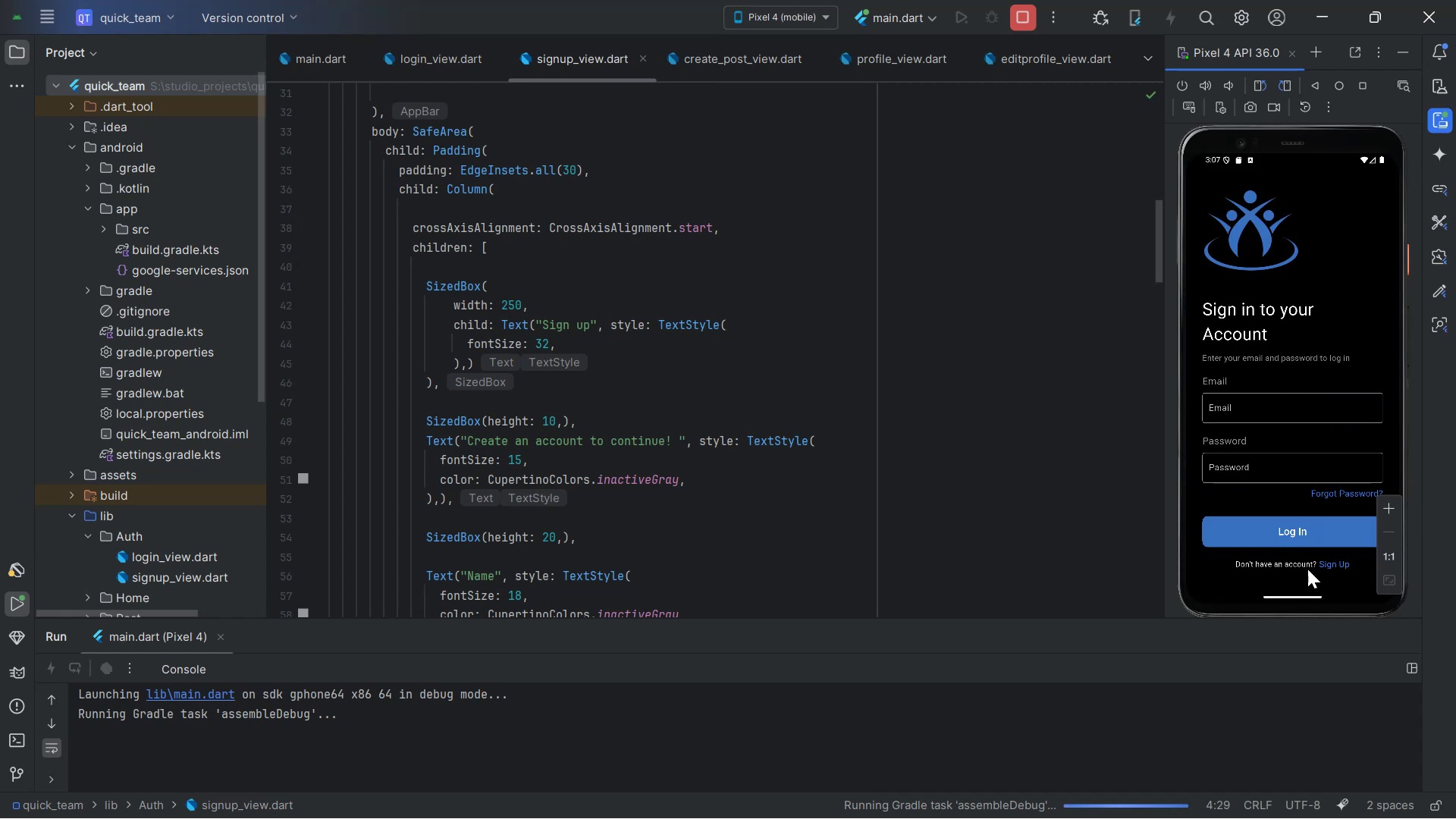 
left_click_drag(start_coordinate=[1307, 597], to_coordinate=[1314, 384])
 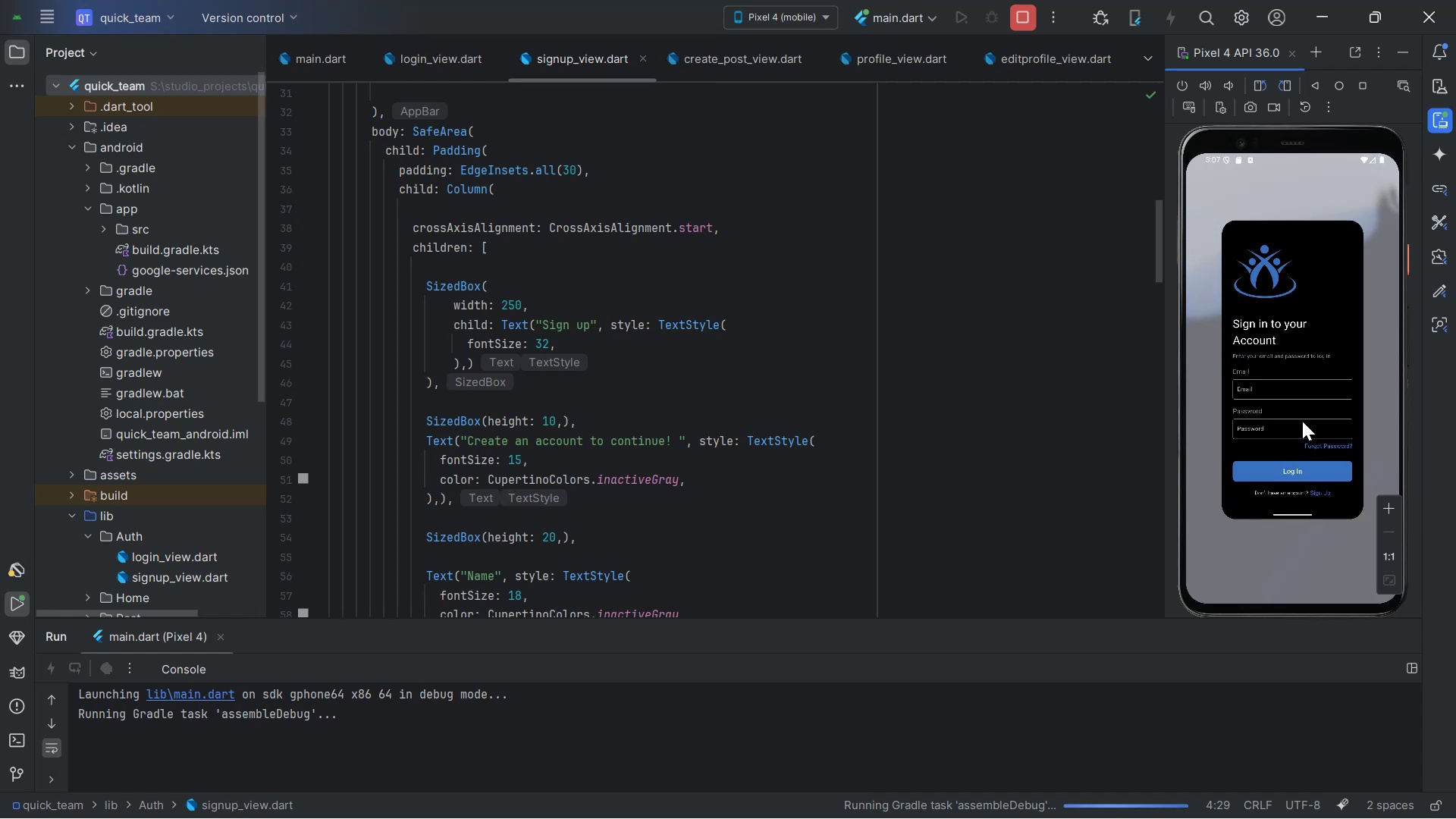 
left_click_drag(start_coordinate=[1298, 498], to_coordinate=[1241, 67])
 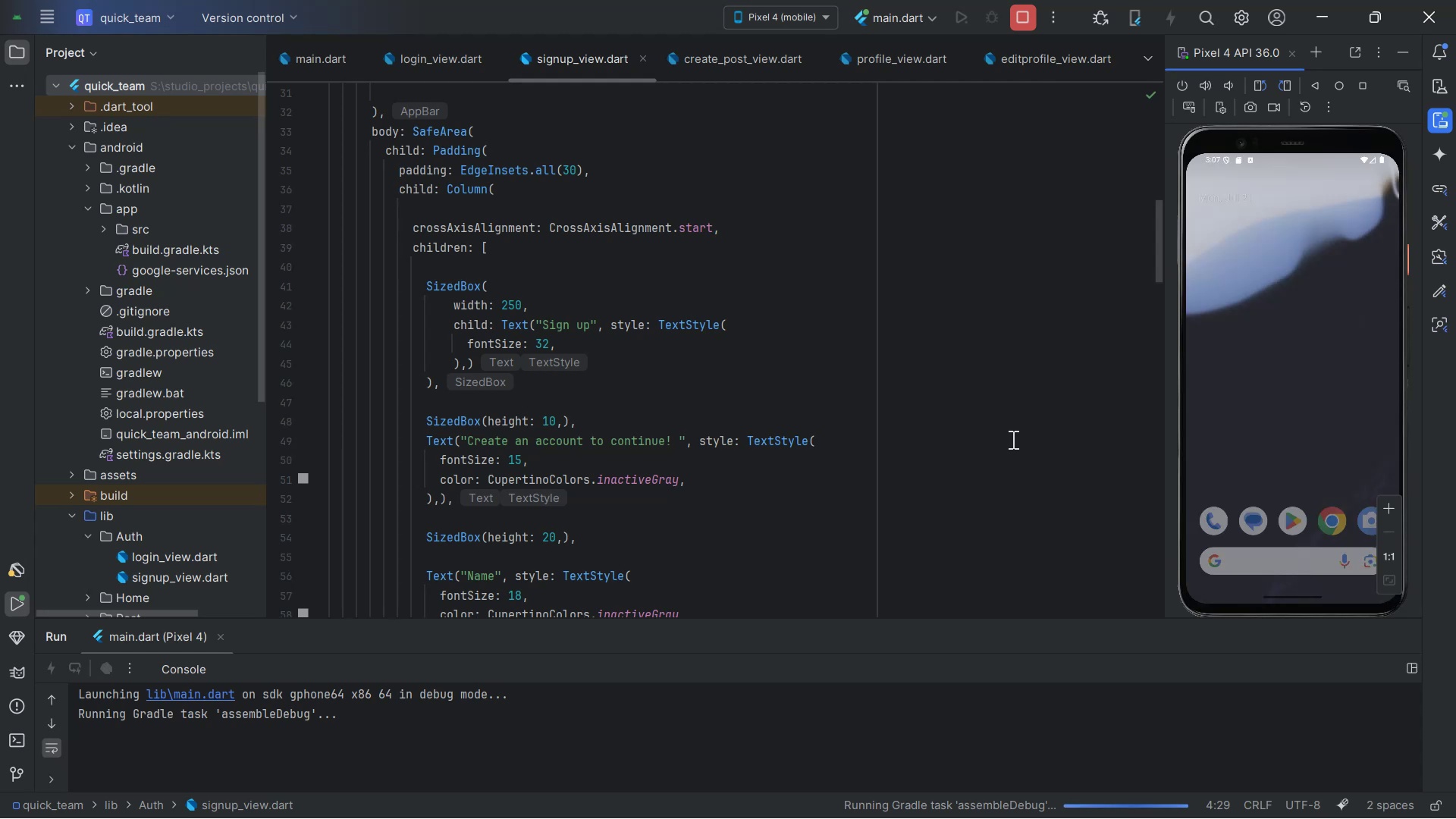 
wait(5.22)
 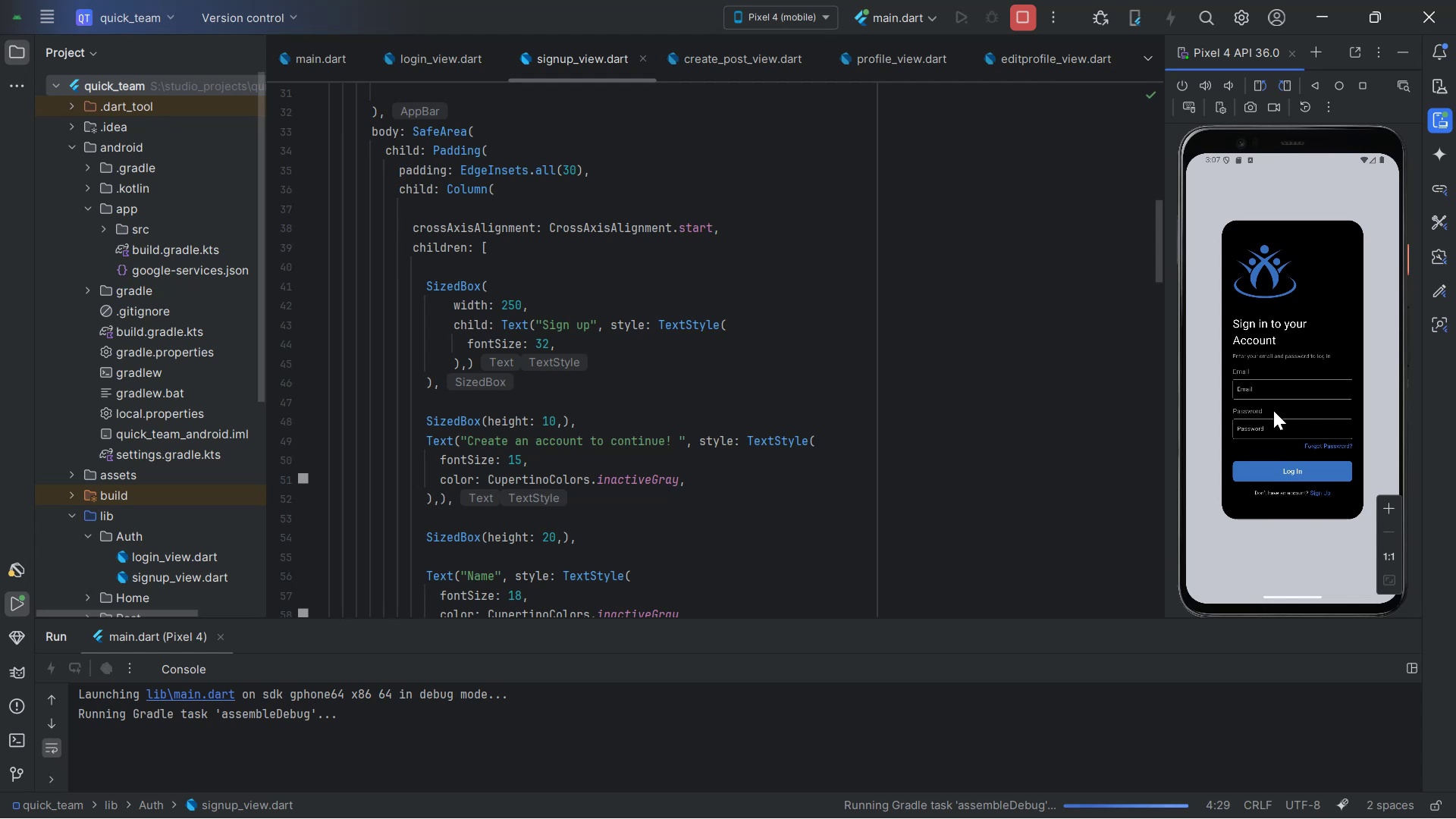 
left_click_drag(start_coordinate=[823, 620], to_coordinate=[840, 641])
 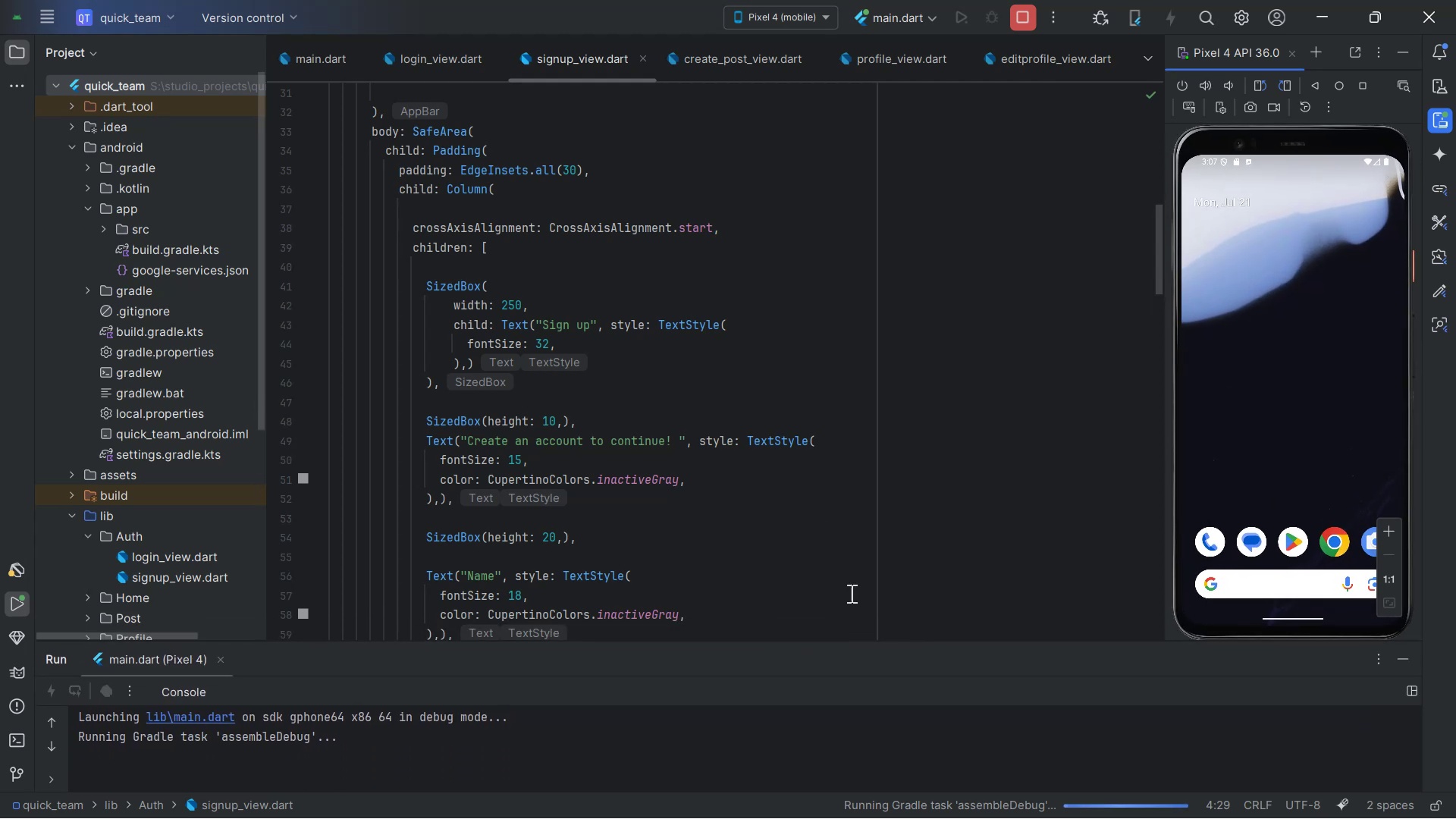 
scroll: coordinate [790, 383], scroll_direction: up, amount: 13.0
 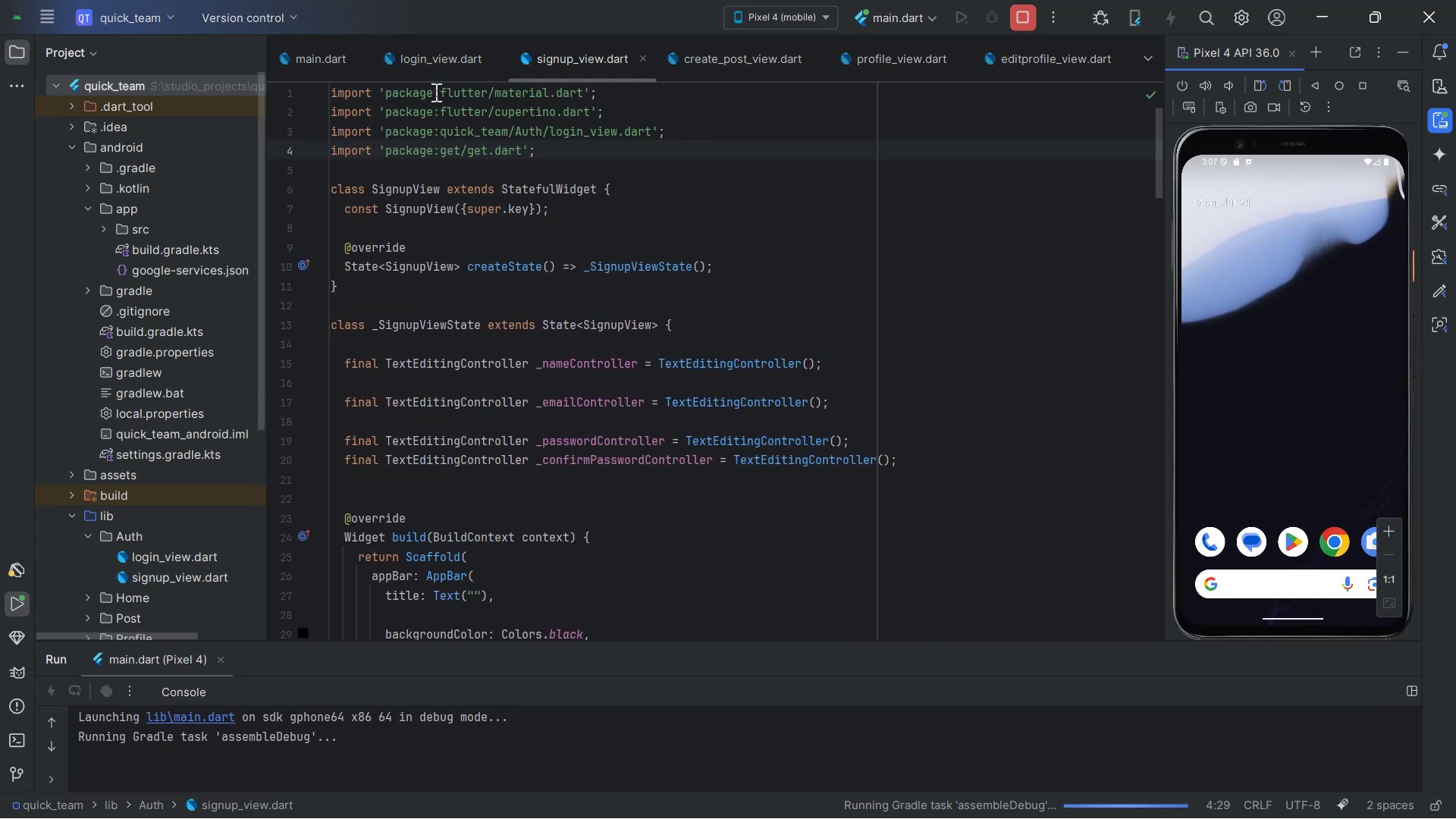 
double_click([808, 230])
 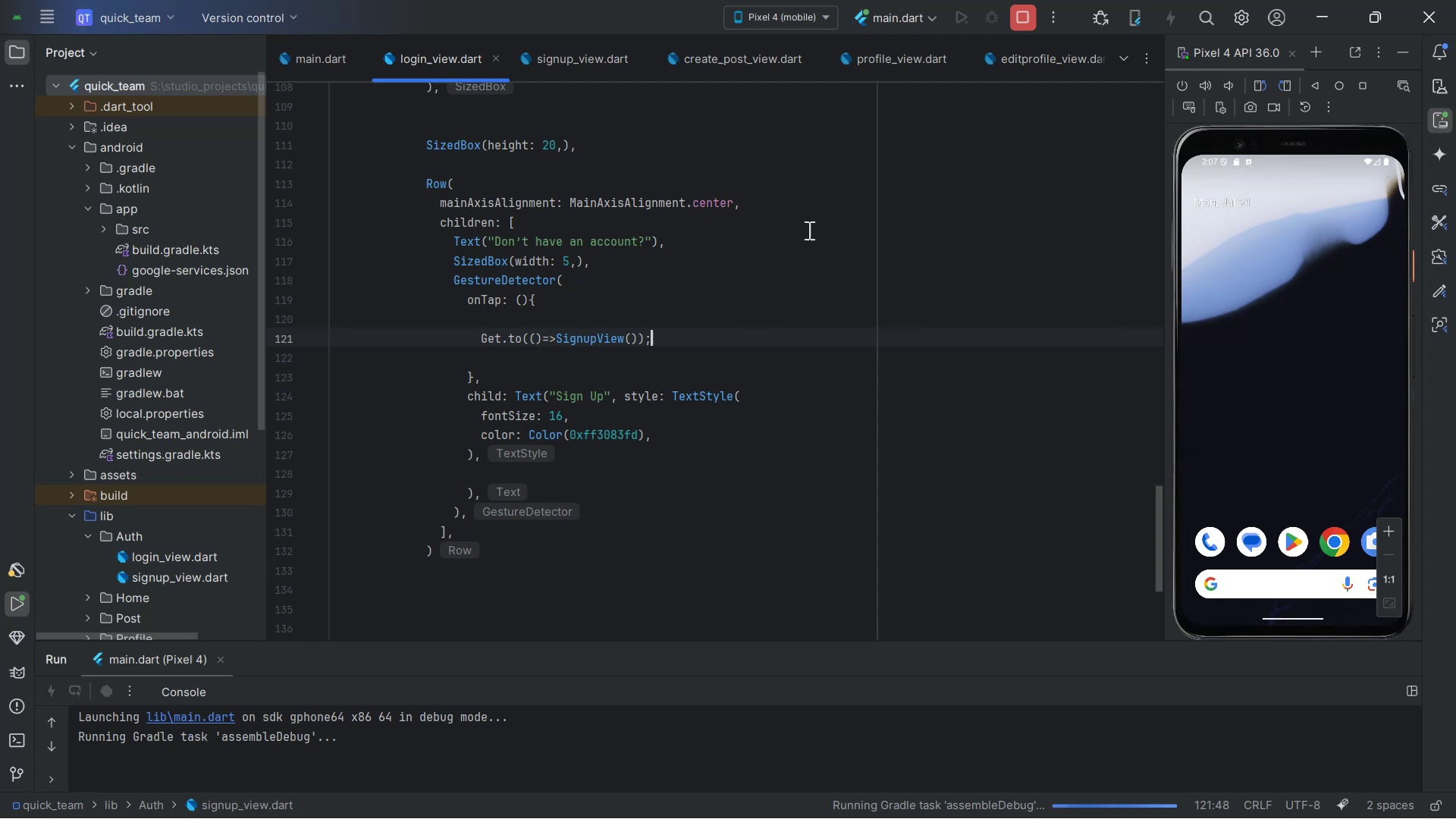 
key(Control+A)
 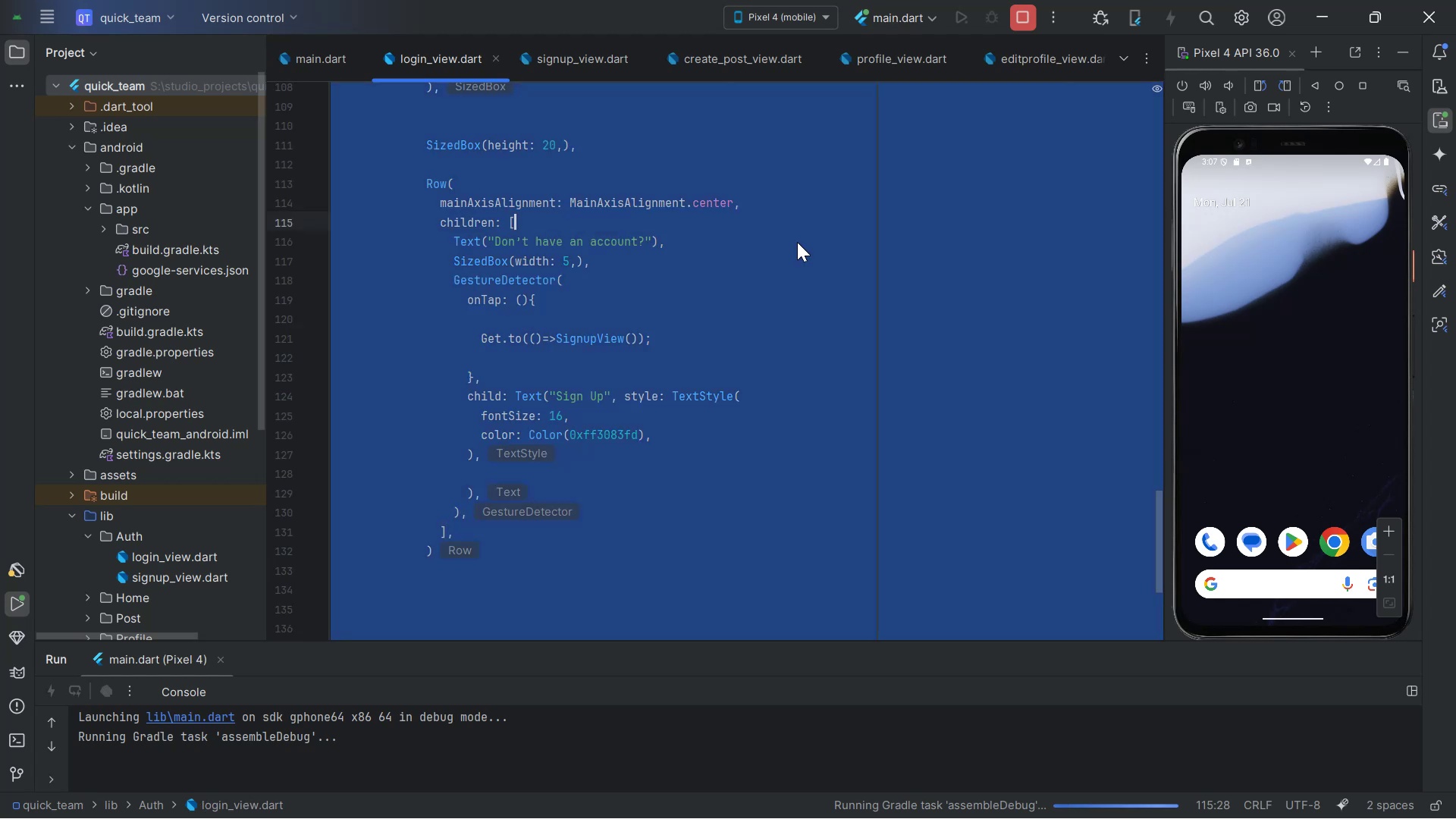 
key(Control+C)
 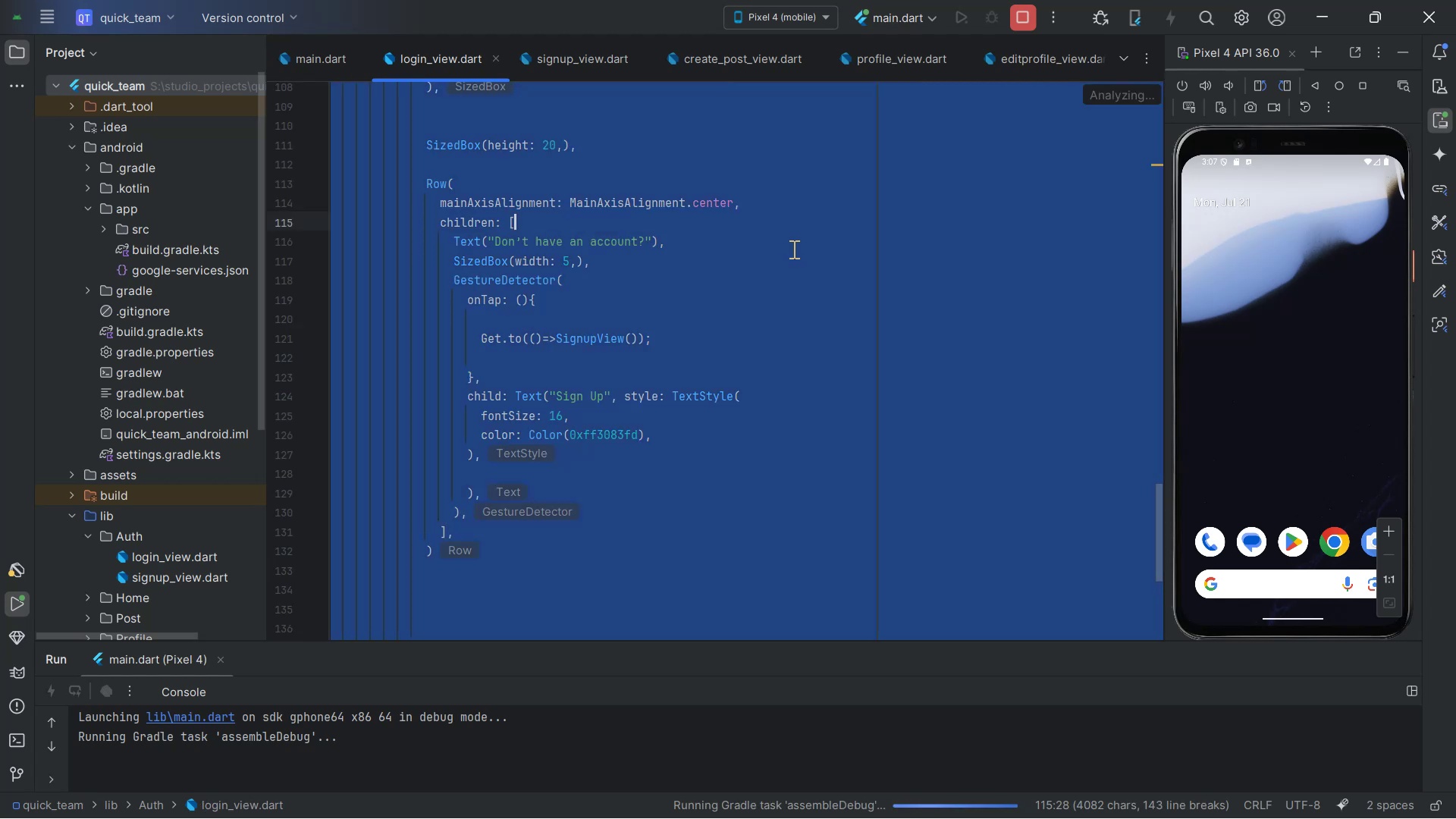 
key(Alt+Tab)
 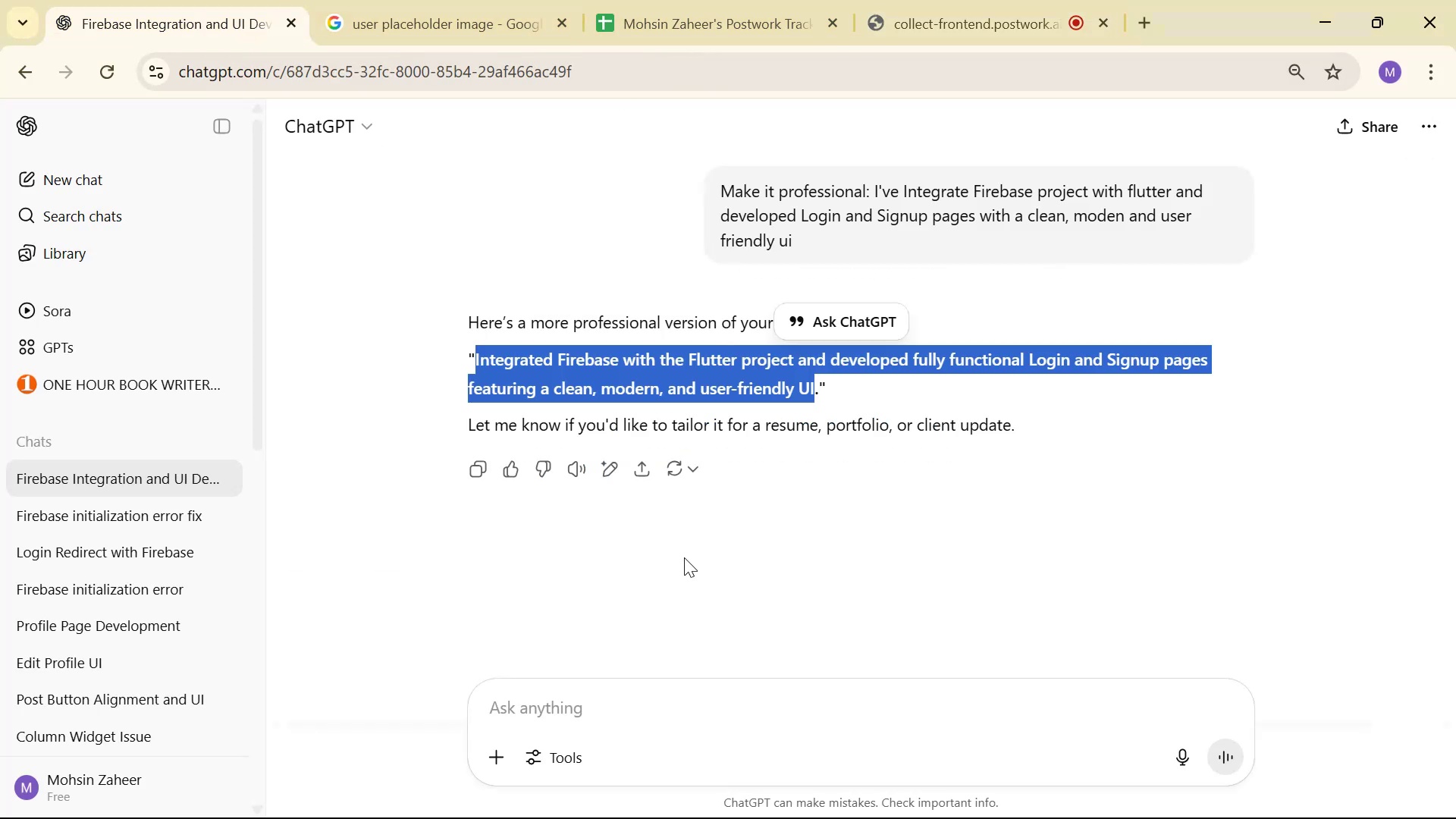 
left_click([104, 185])
 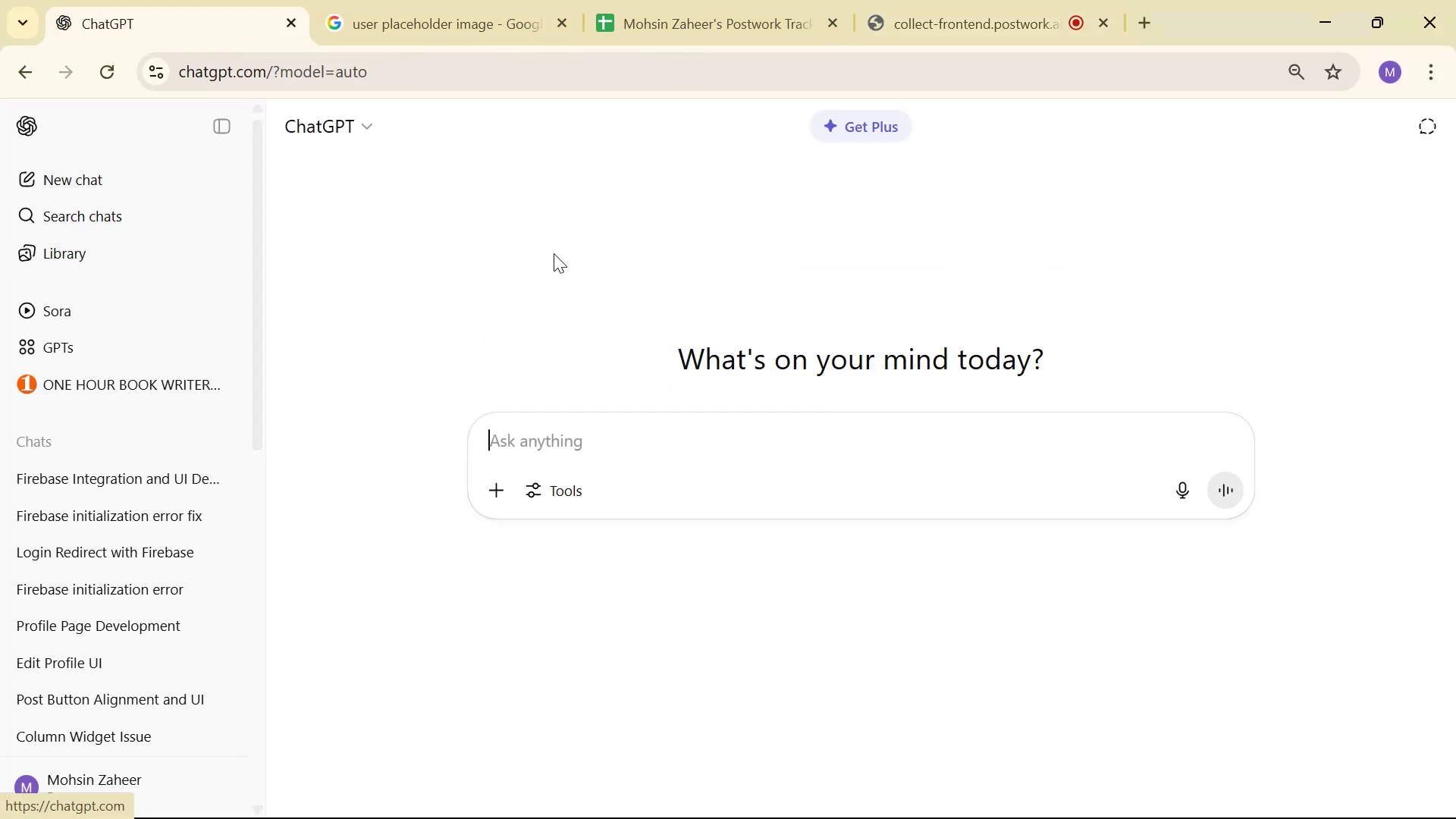 
type(I want to add the login functionality ha)
key(Backspace)
type(ere )
key(Backspace)
type( authentication with email and passwr)
key(Backspace)
type(orf )
key(Backspace)
key(Backspace)
type(d i seti)
key(Backspace)
type(up in firebase: )
 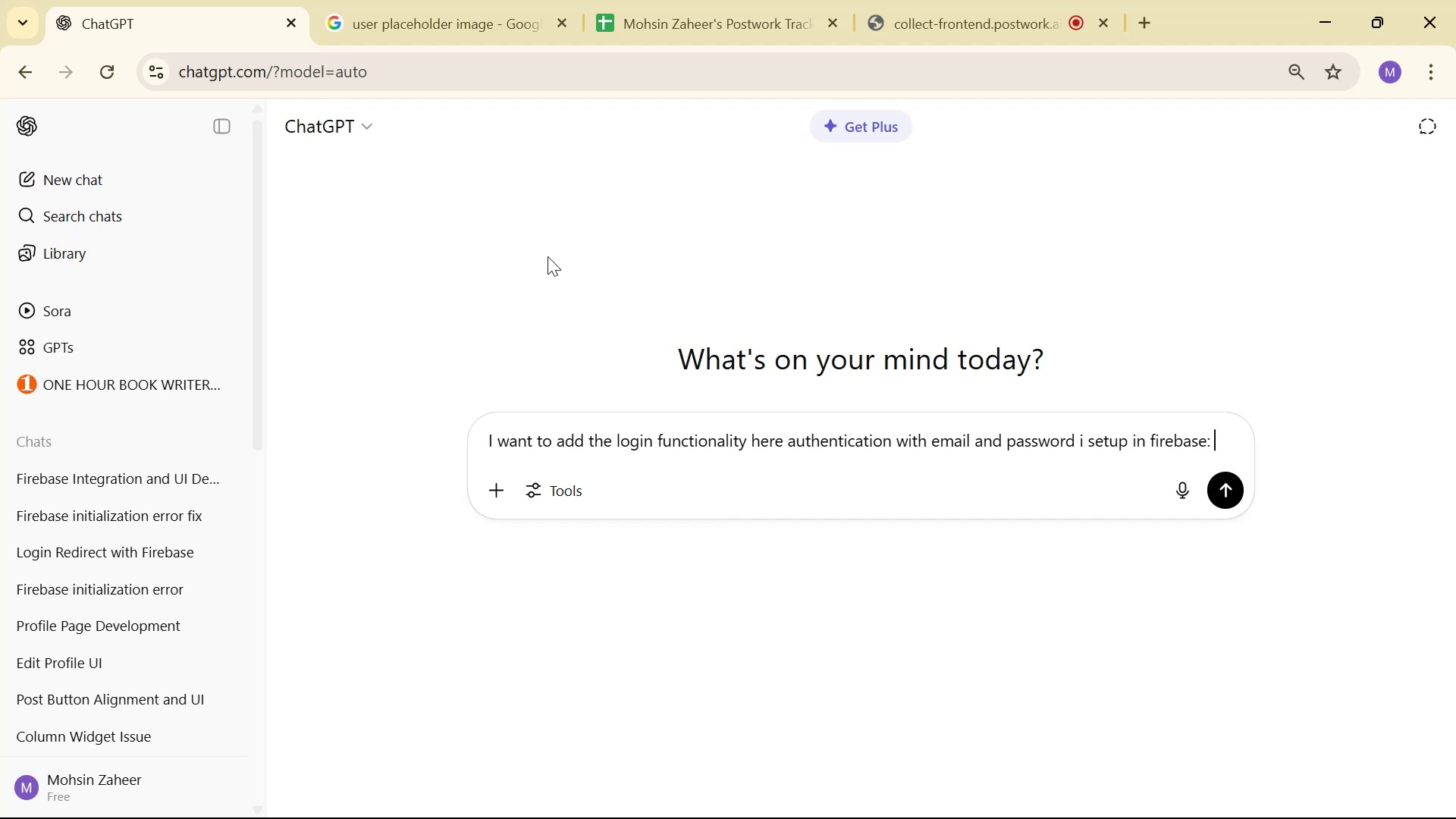 
key(Control+V)
 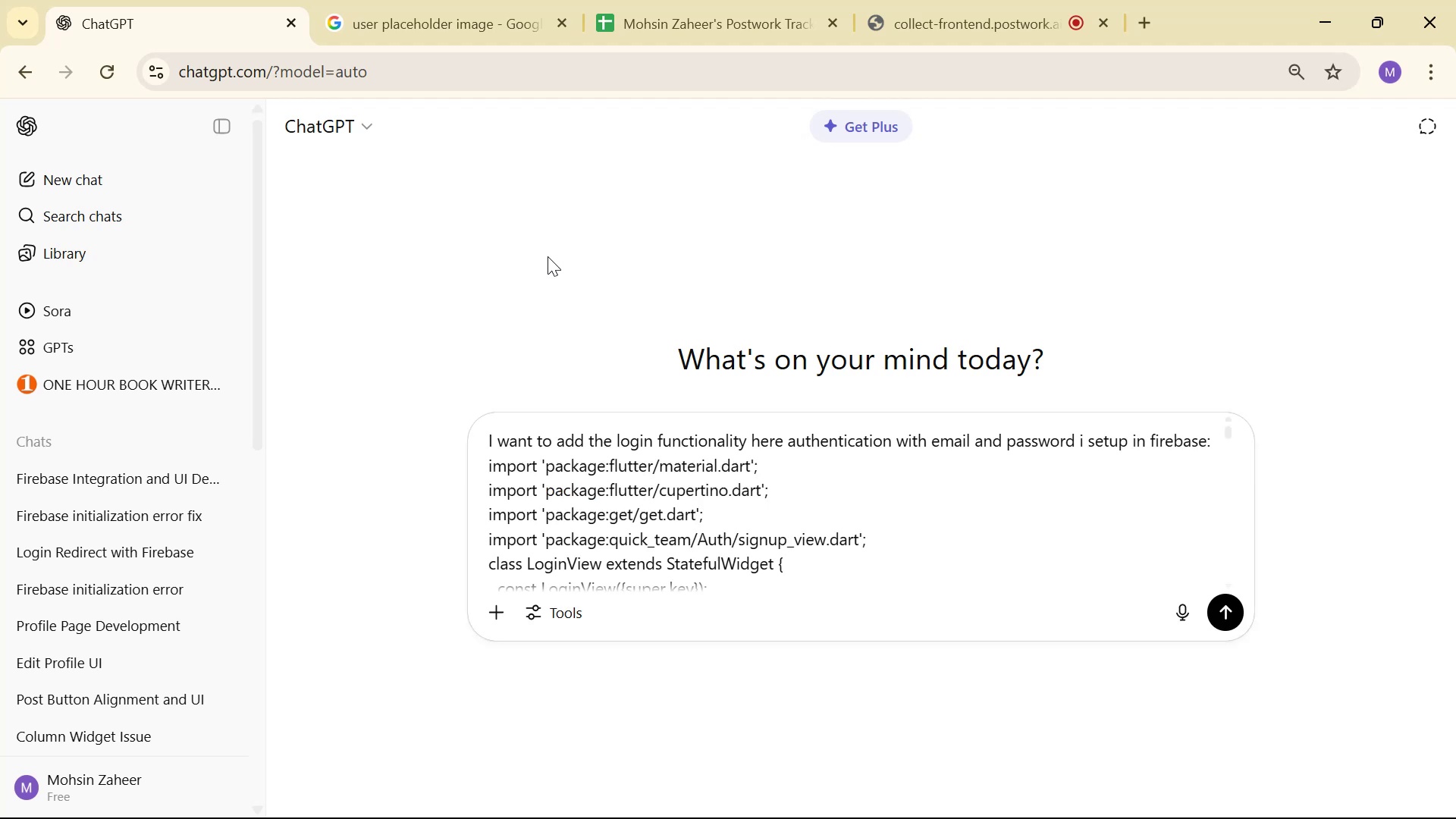 
key(Enter)
 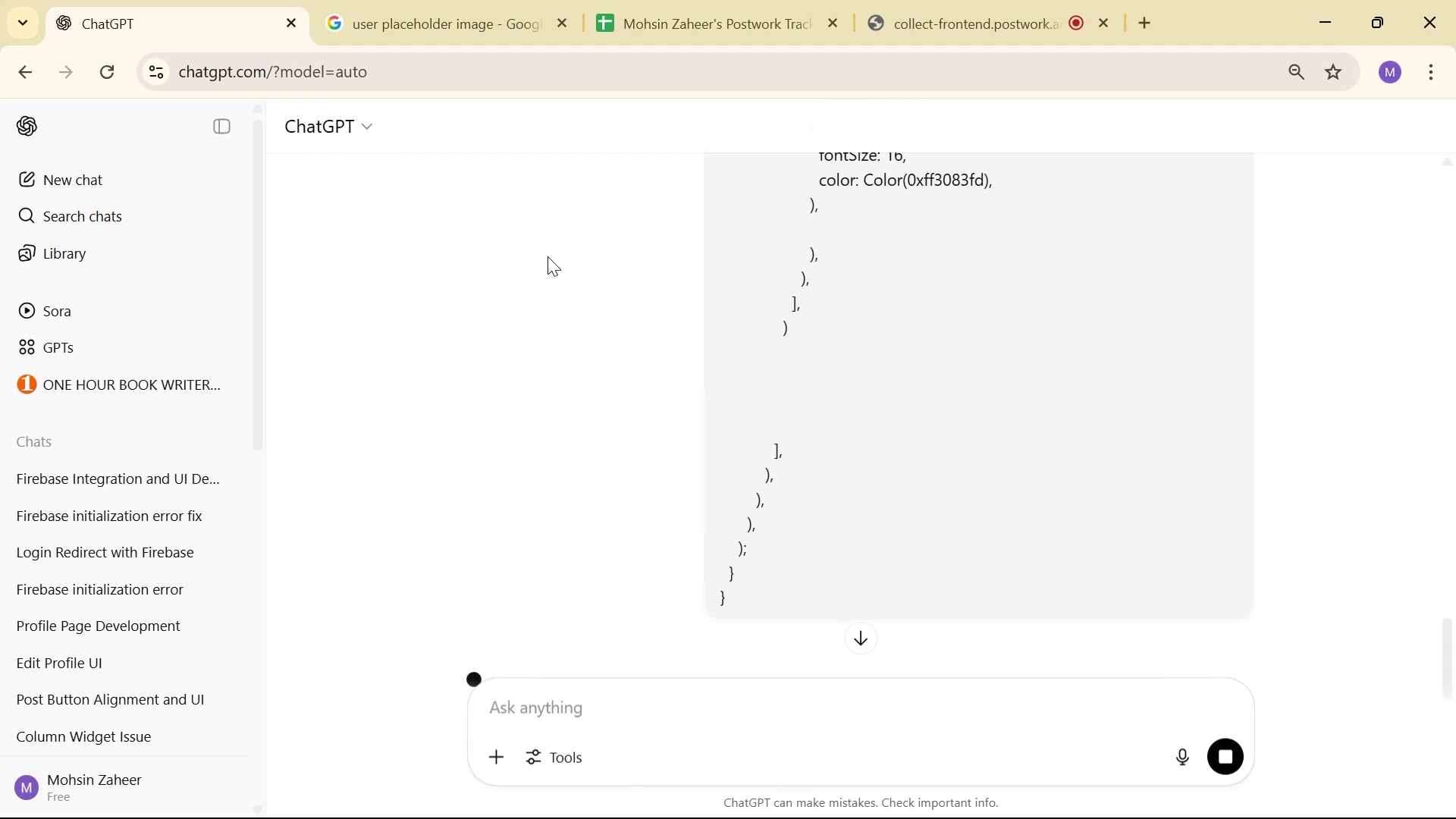 
scroll: coordinate [827, 353], scroll_direction: down, amount: 16.0
 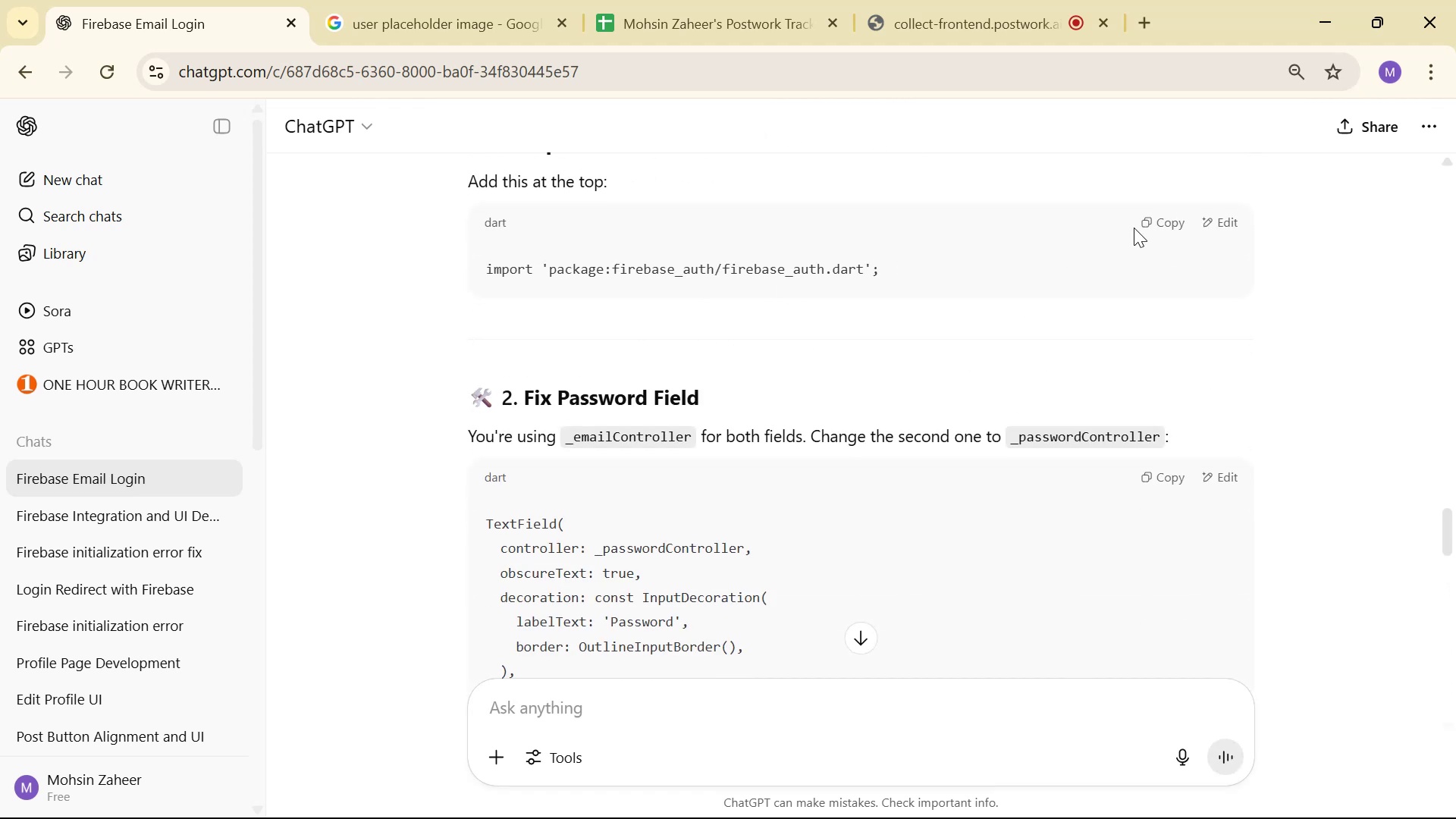 
left_click_drag(start_coordinate=[893, 272], to_coordinate=[426, 273])
 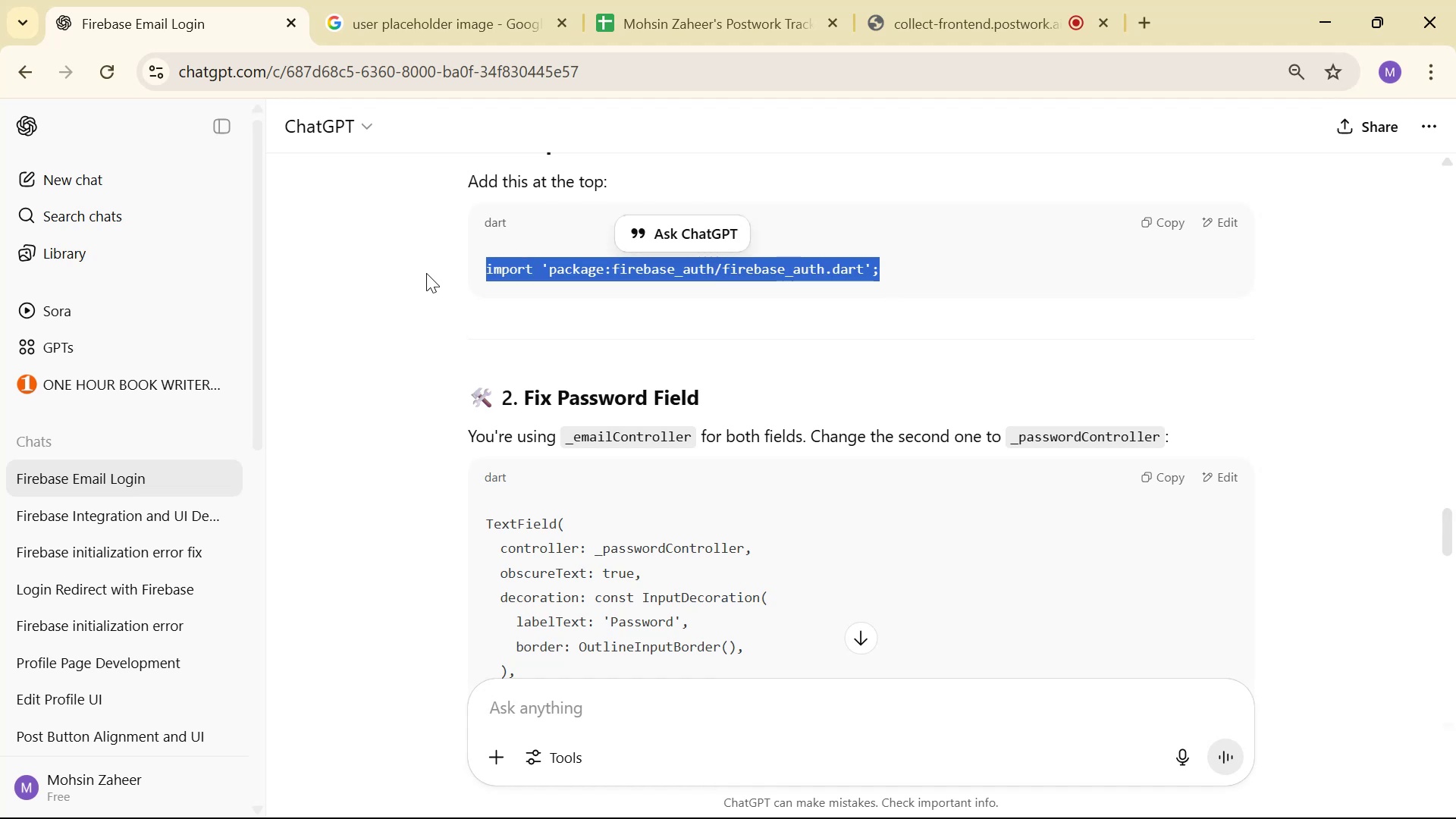 
key(Control+C)
 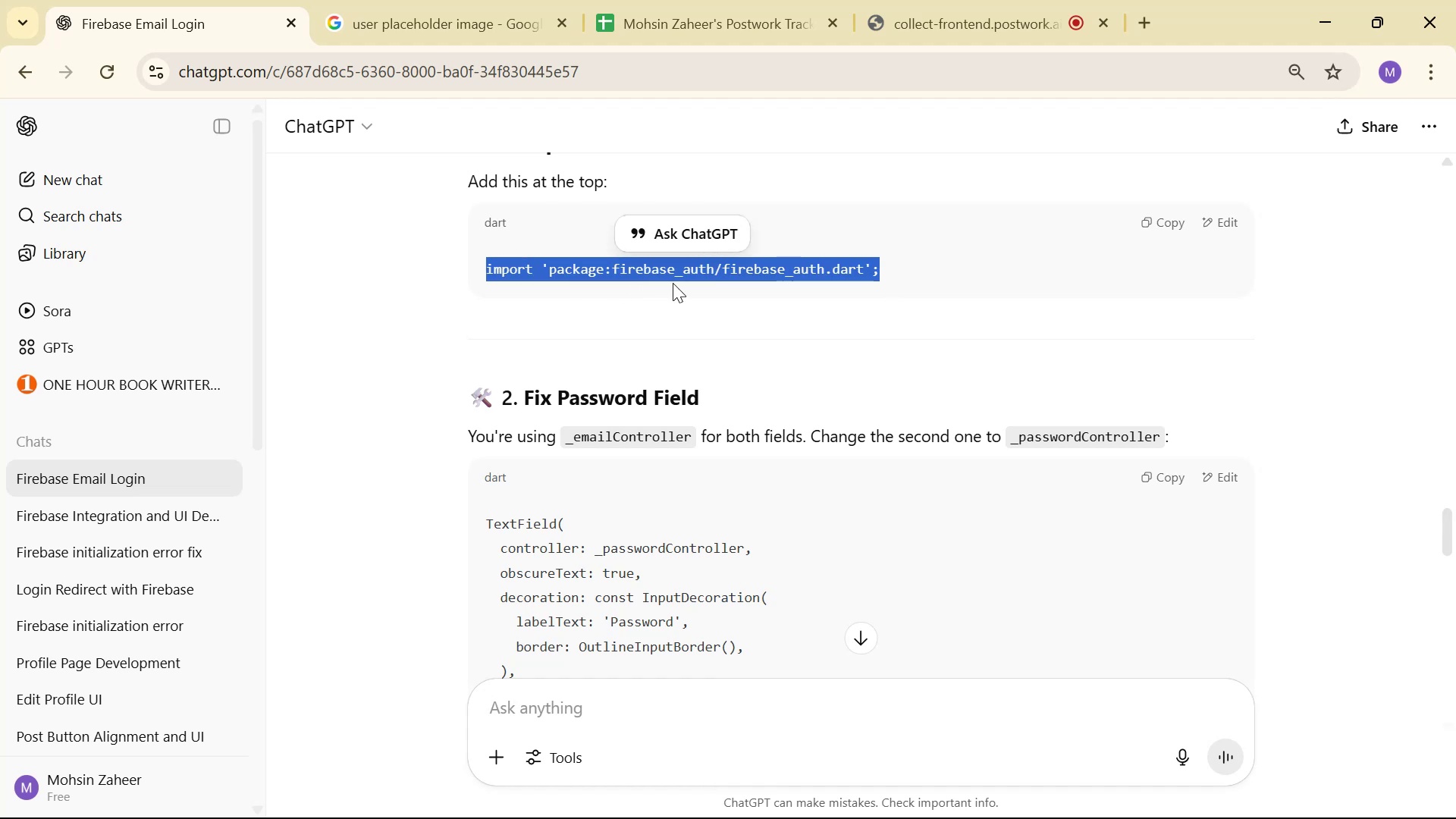 
key(Alt+Tab)
 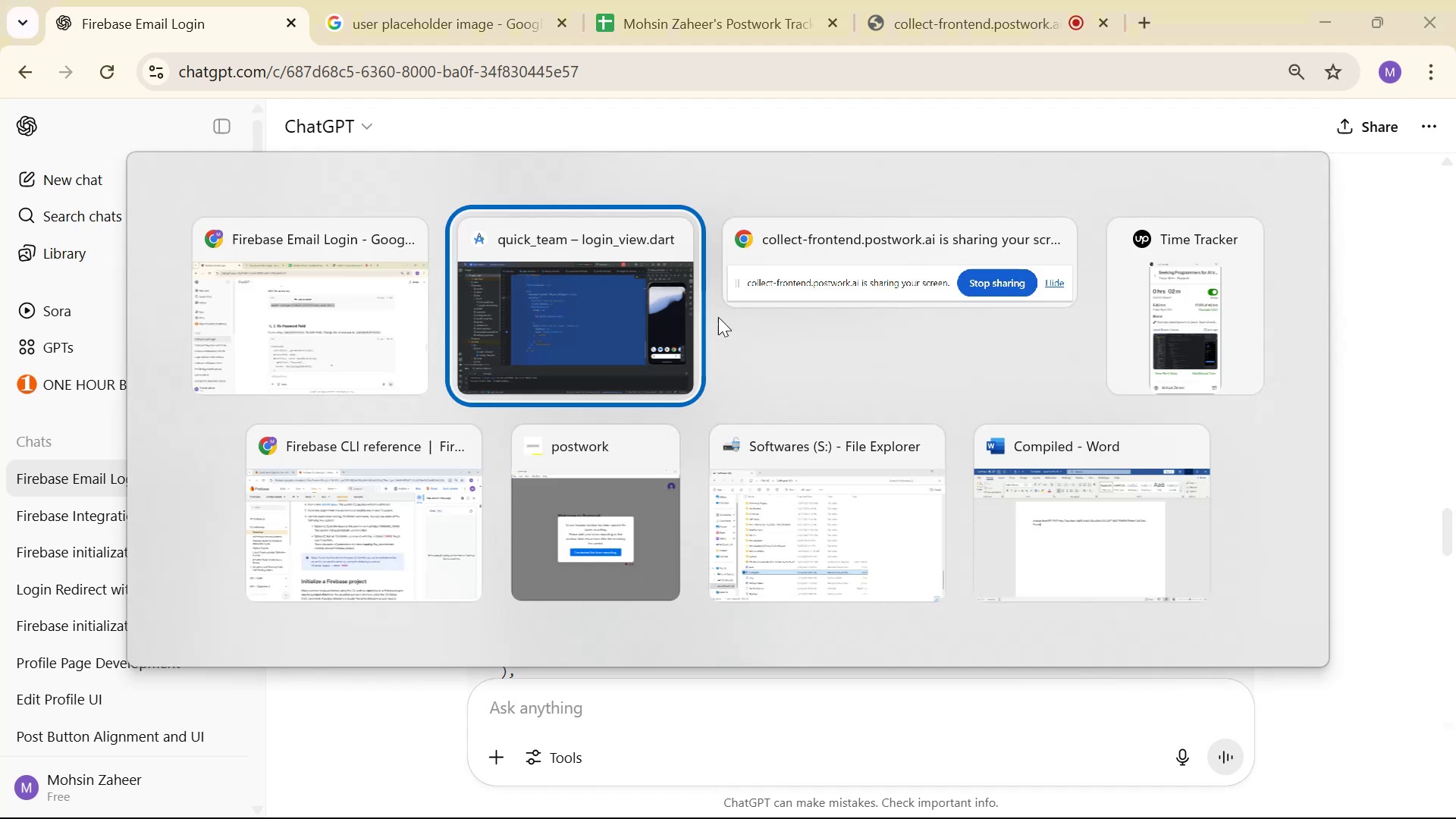 
scroll: coordinate [761, 341], scroll_direction: up, amount: 40.0
 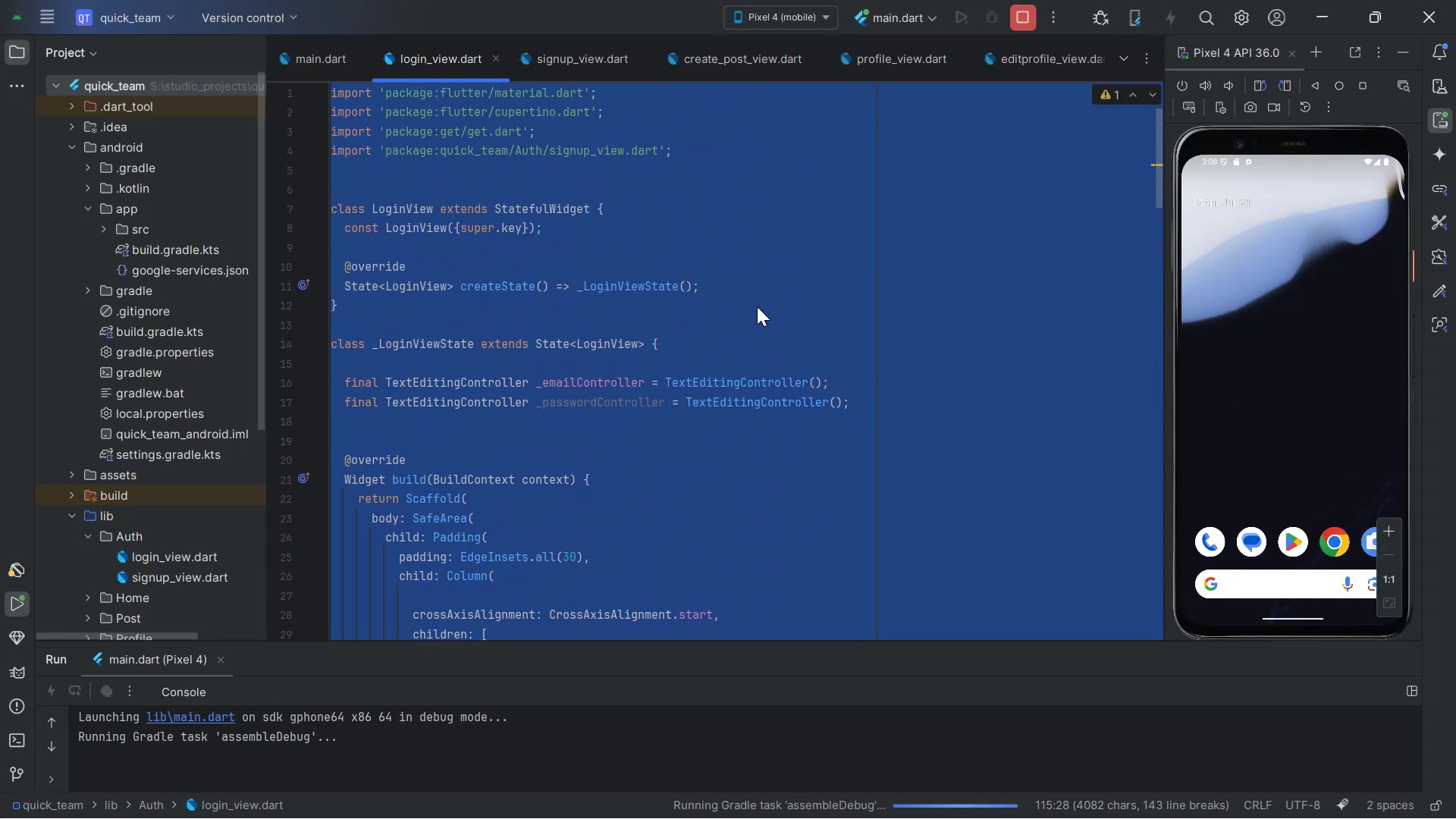 
left_click([766, 272])
 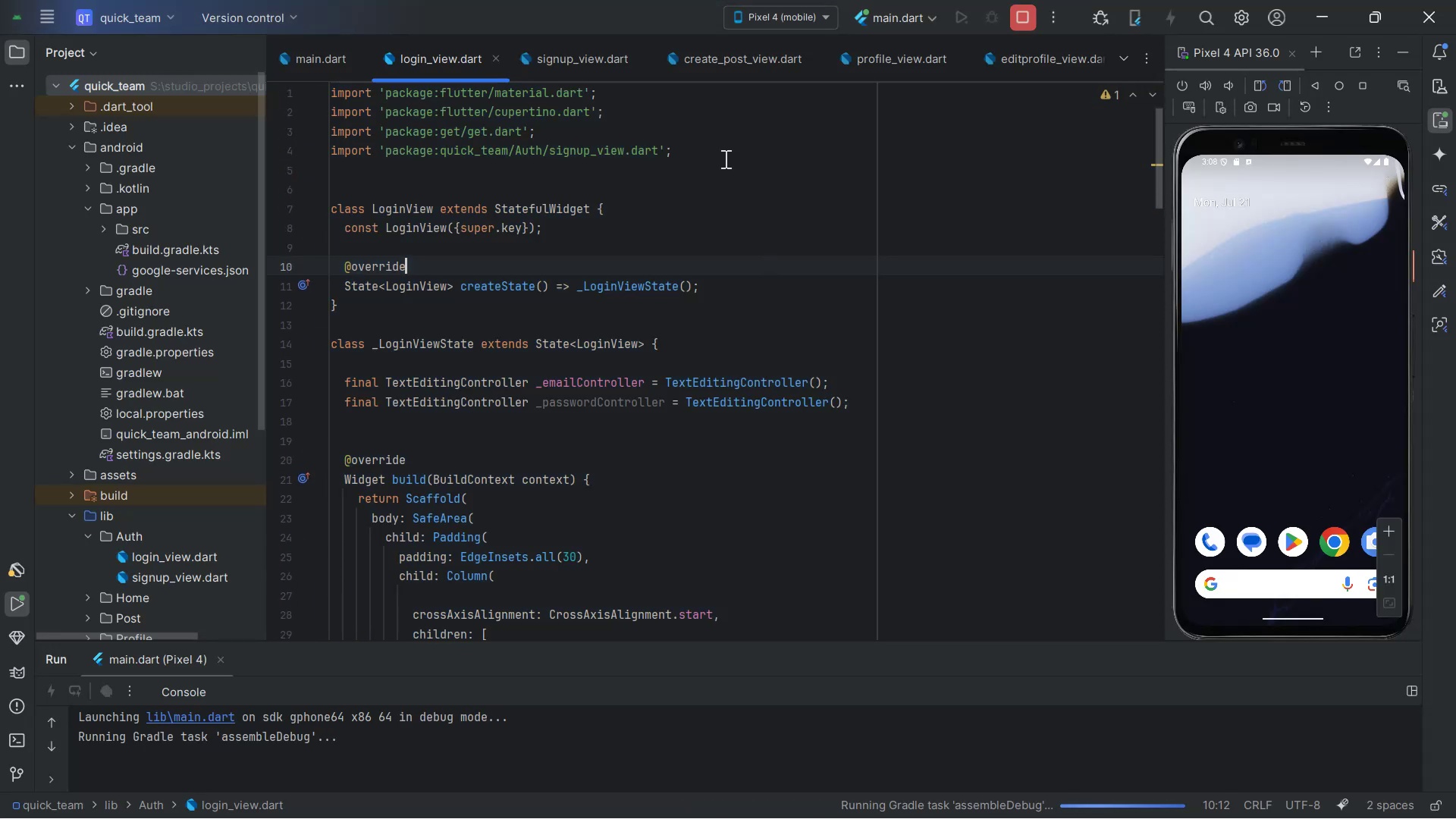 
left_click([720, 149])
 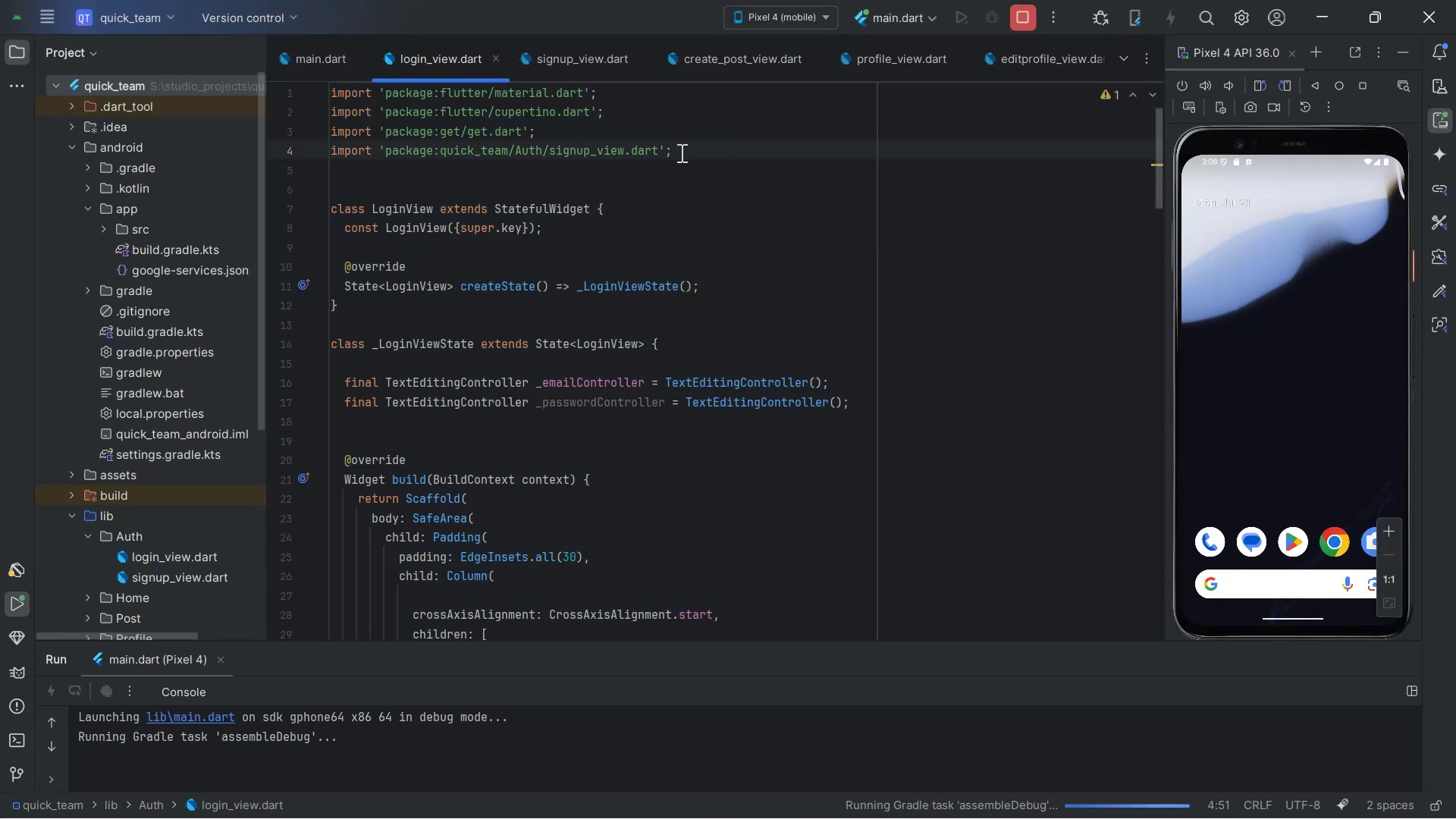 
key(Enter)
 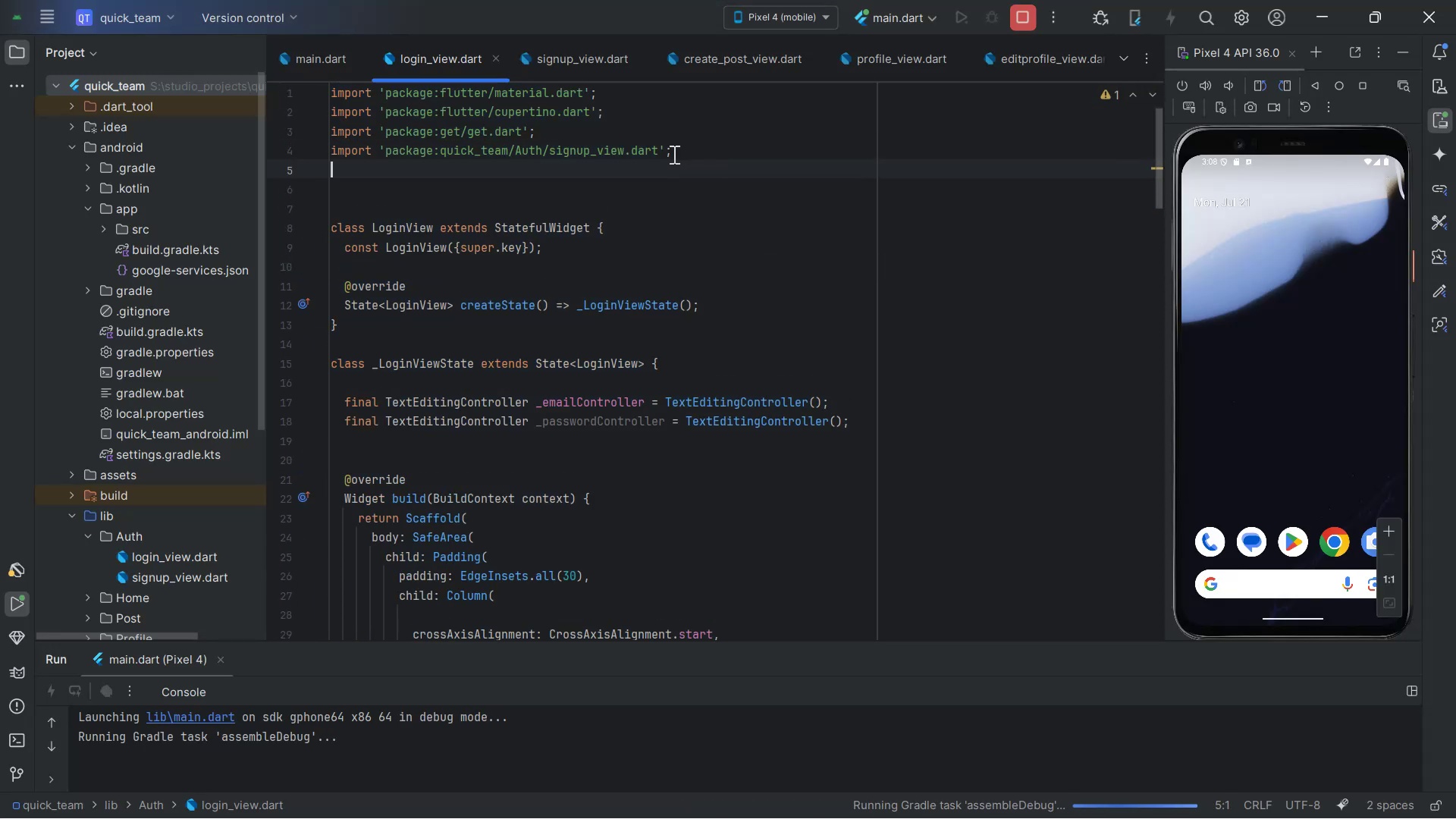 
type(import 'fir)
 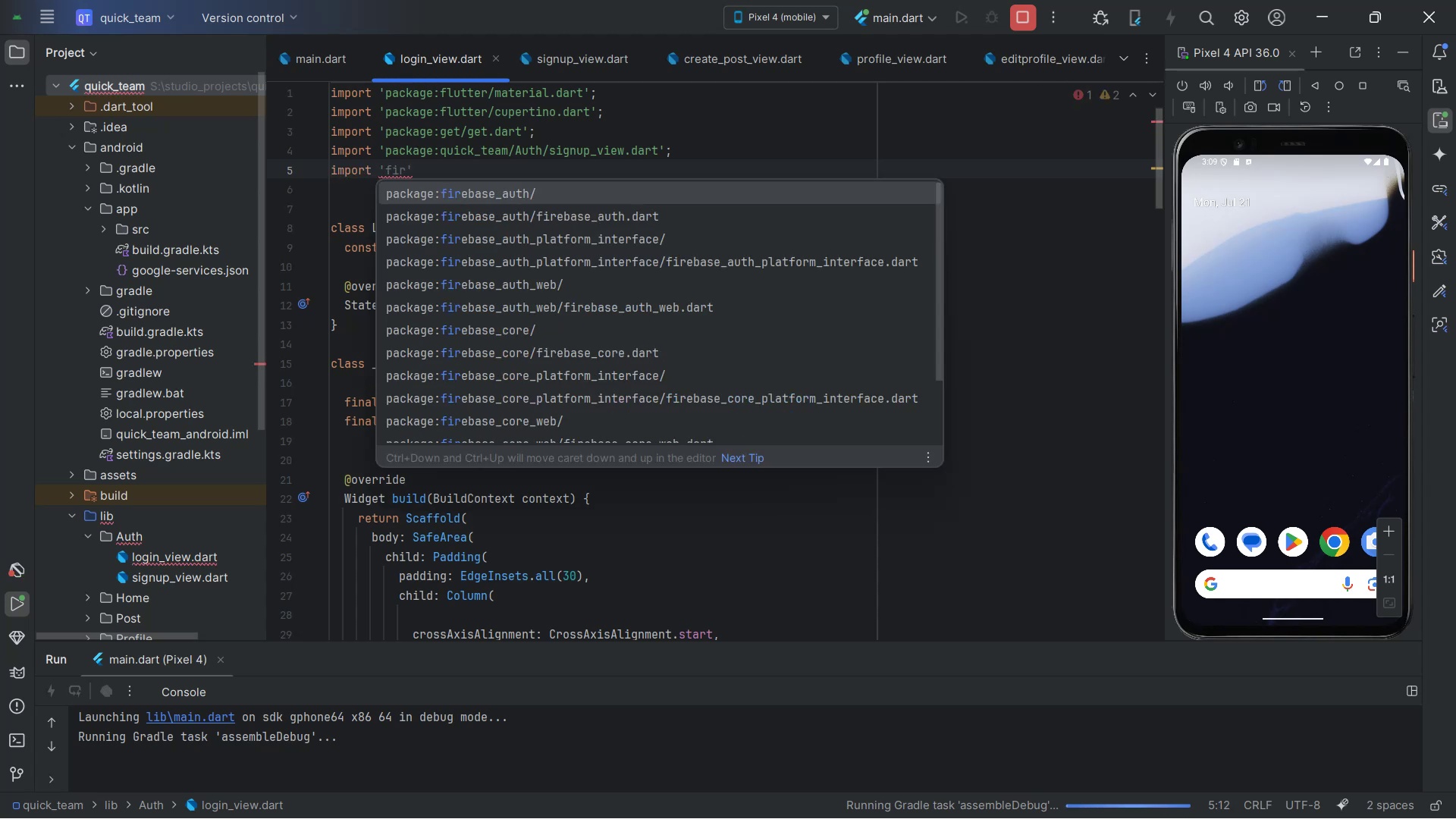 
key(ArrowDown)
 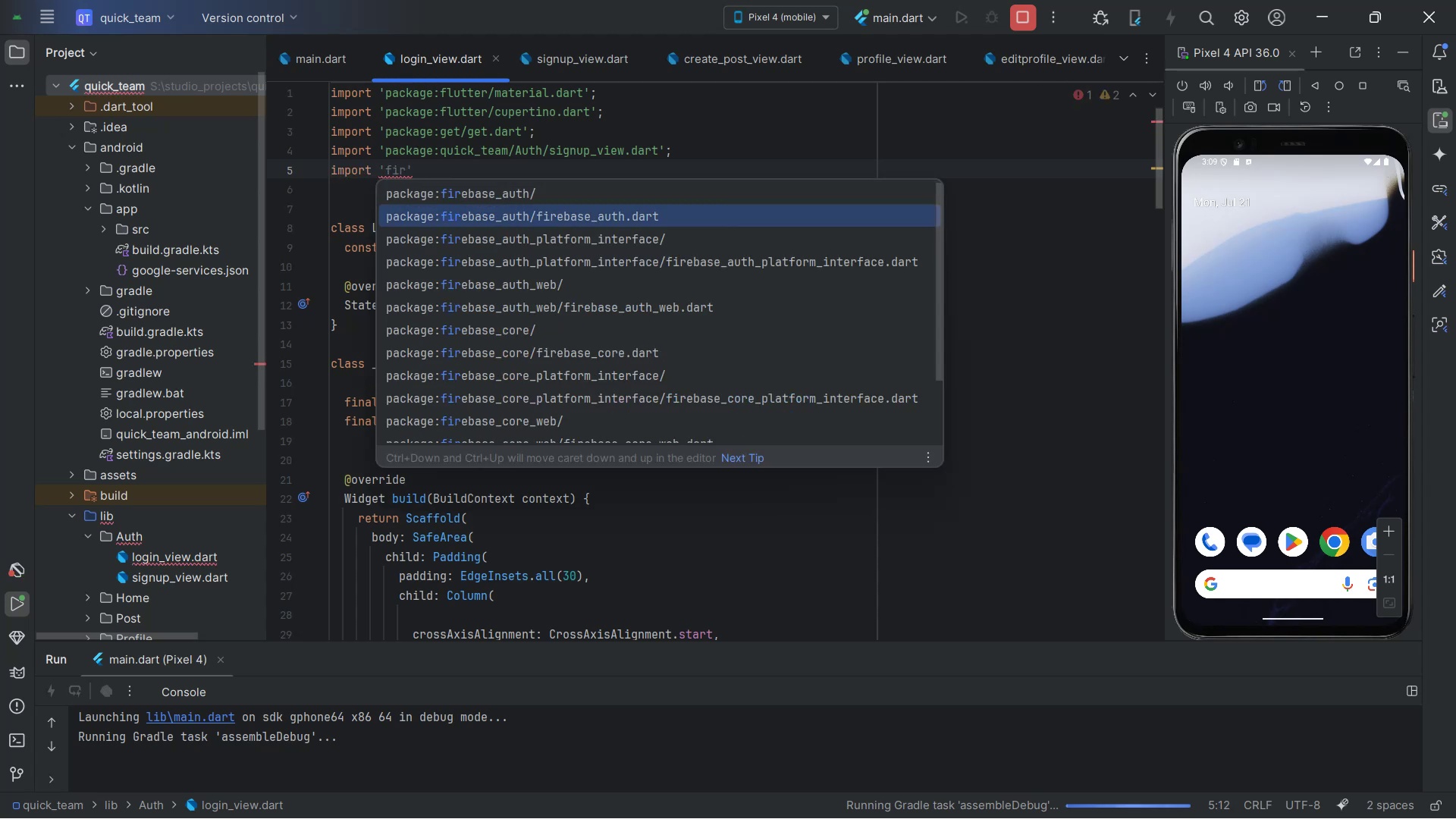 
key(Enter)
 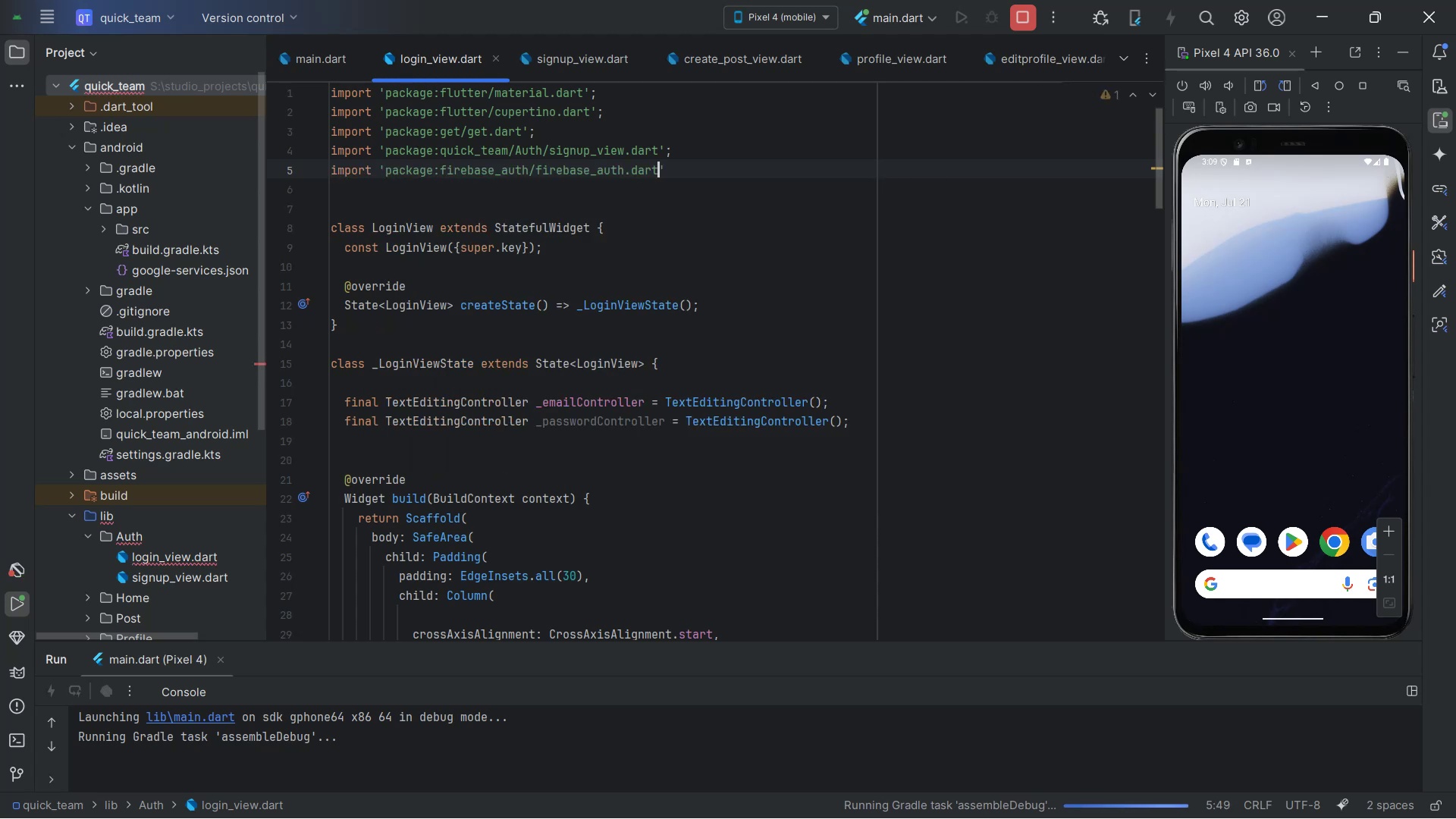 
key(Control+S)
 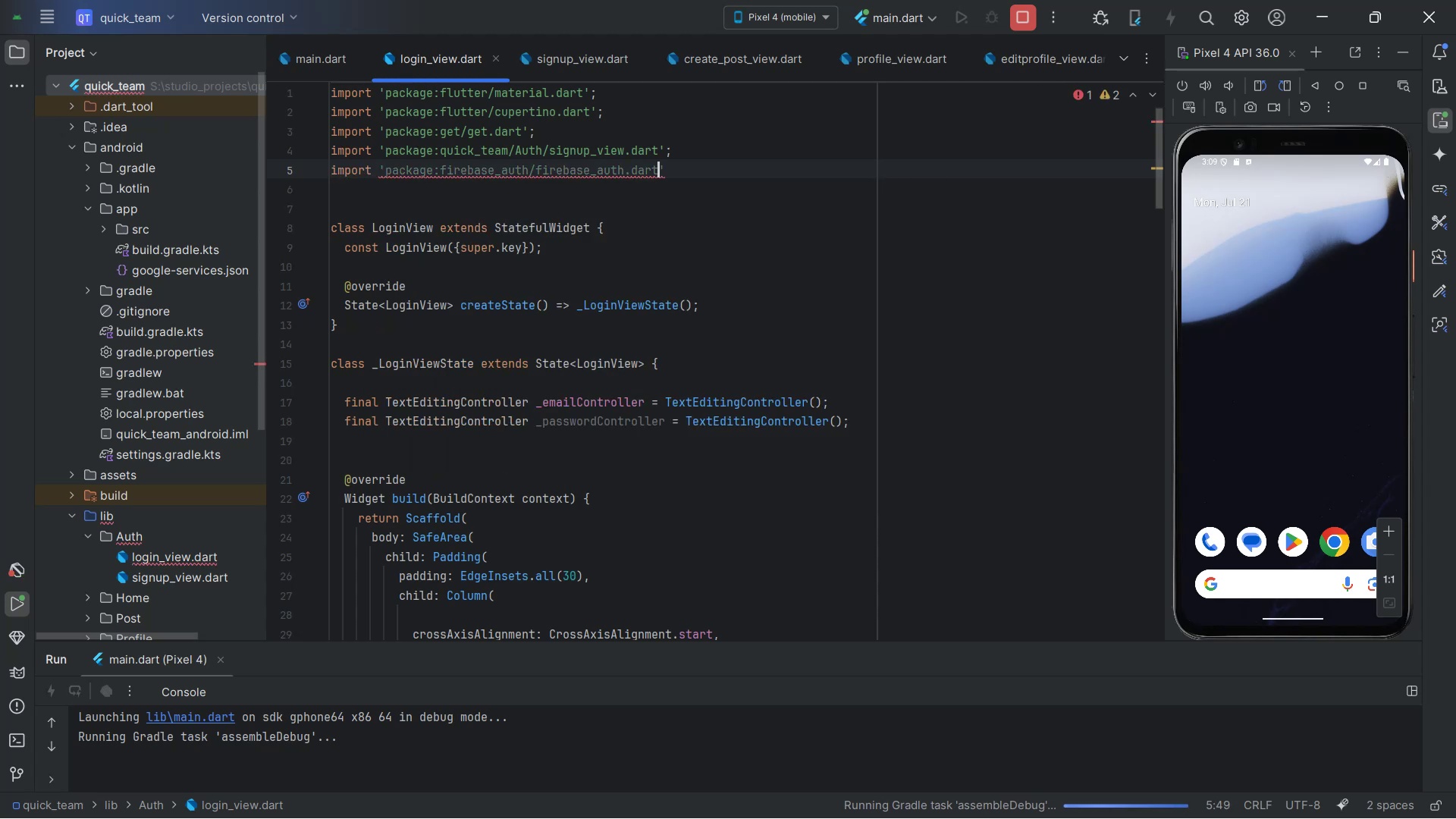 
key(ArrowRight)
 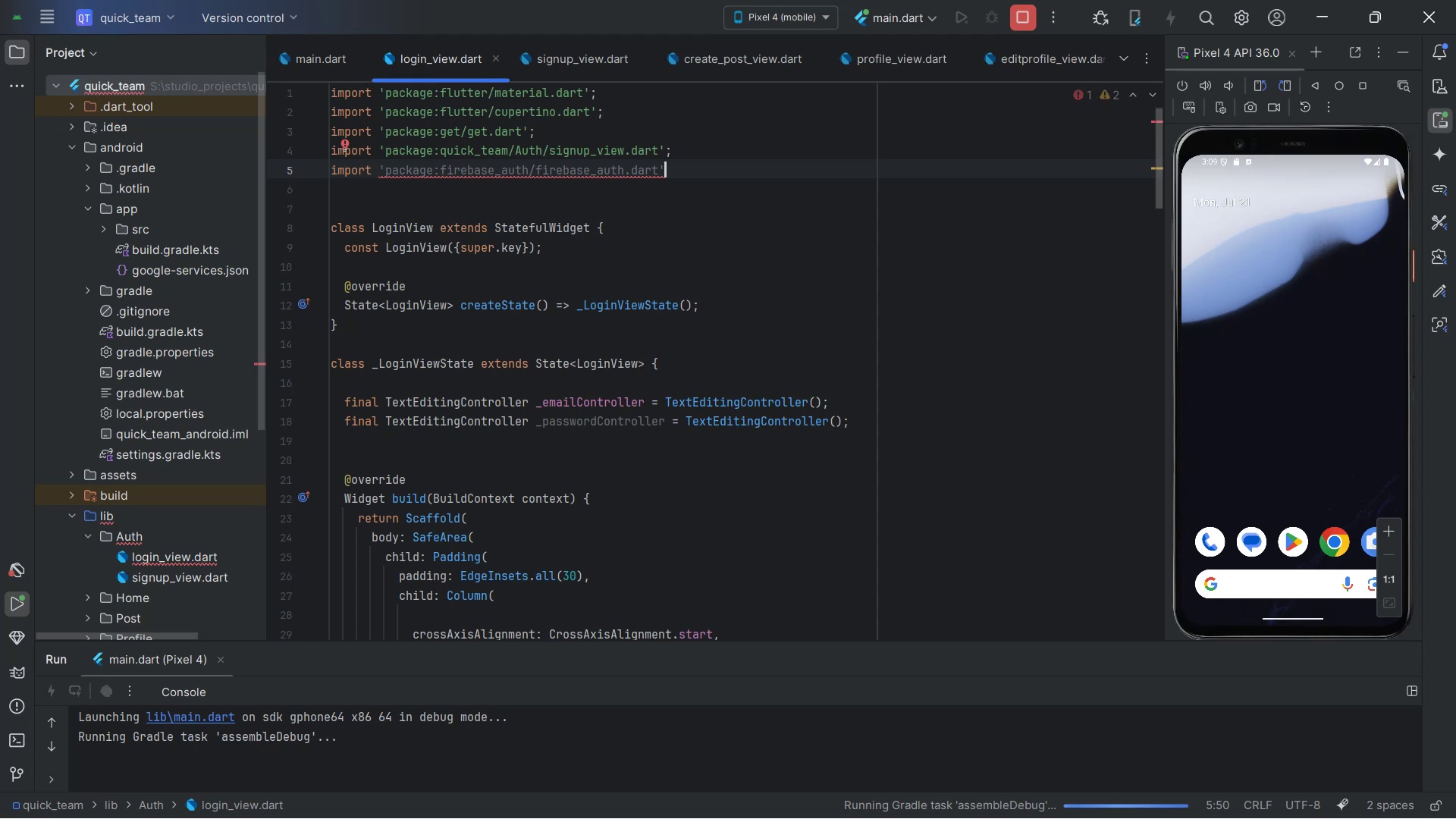 
key(Semicolon)
 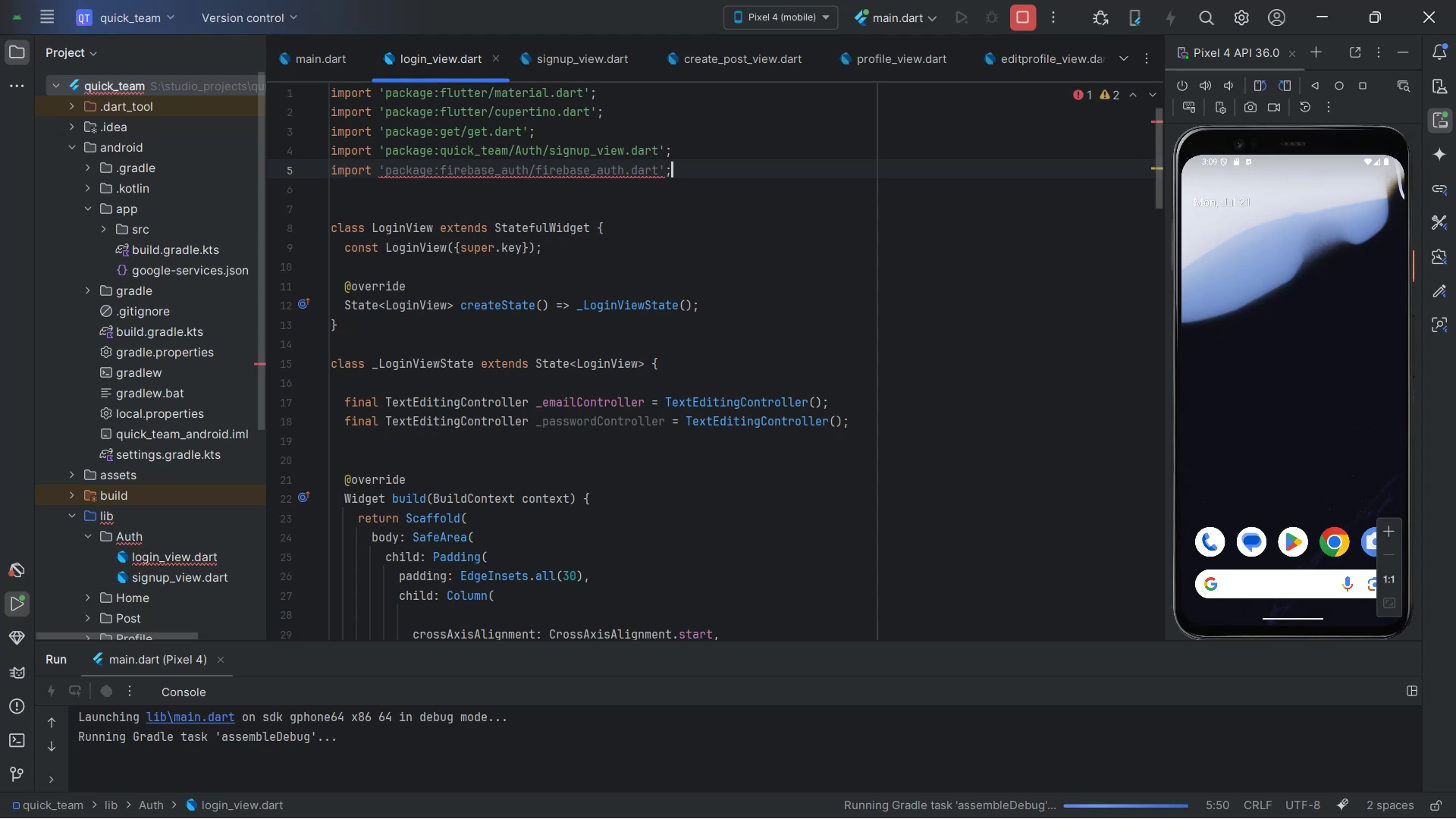 
key(Enter)
 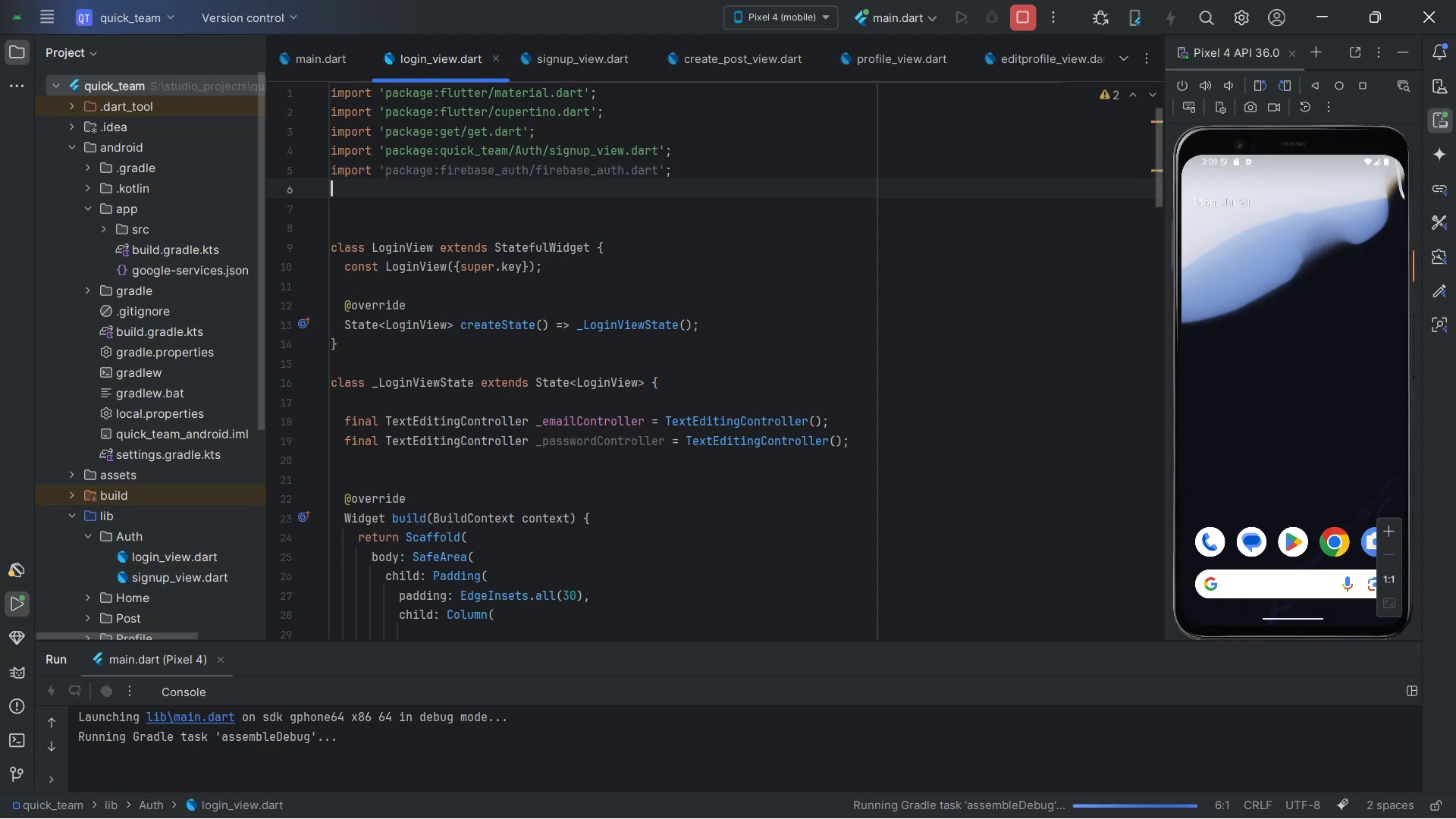 
key(Enter)
 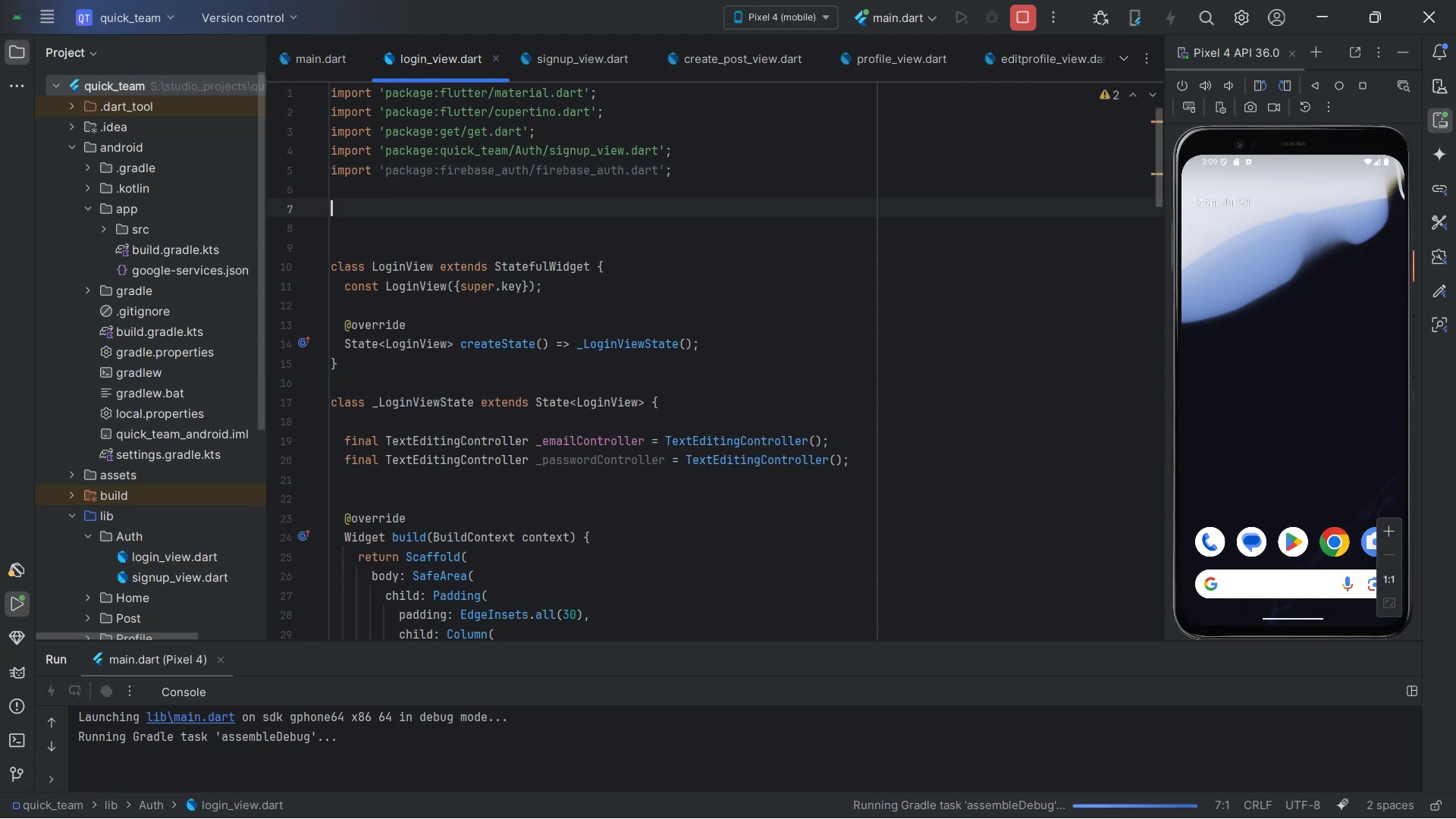 
key(Control+S)
 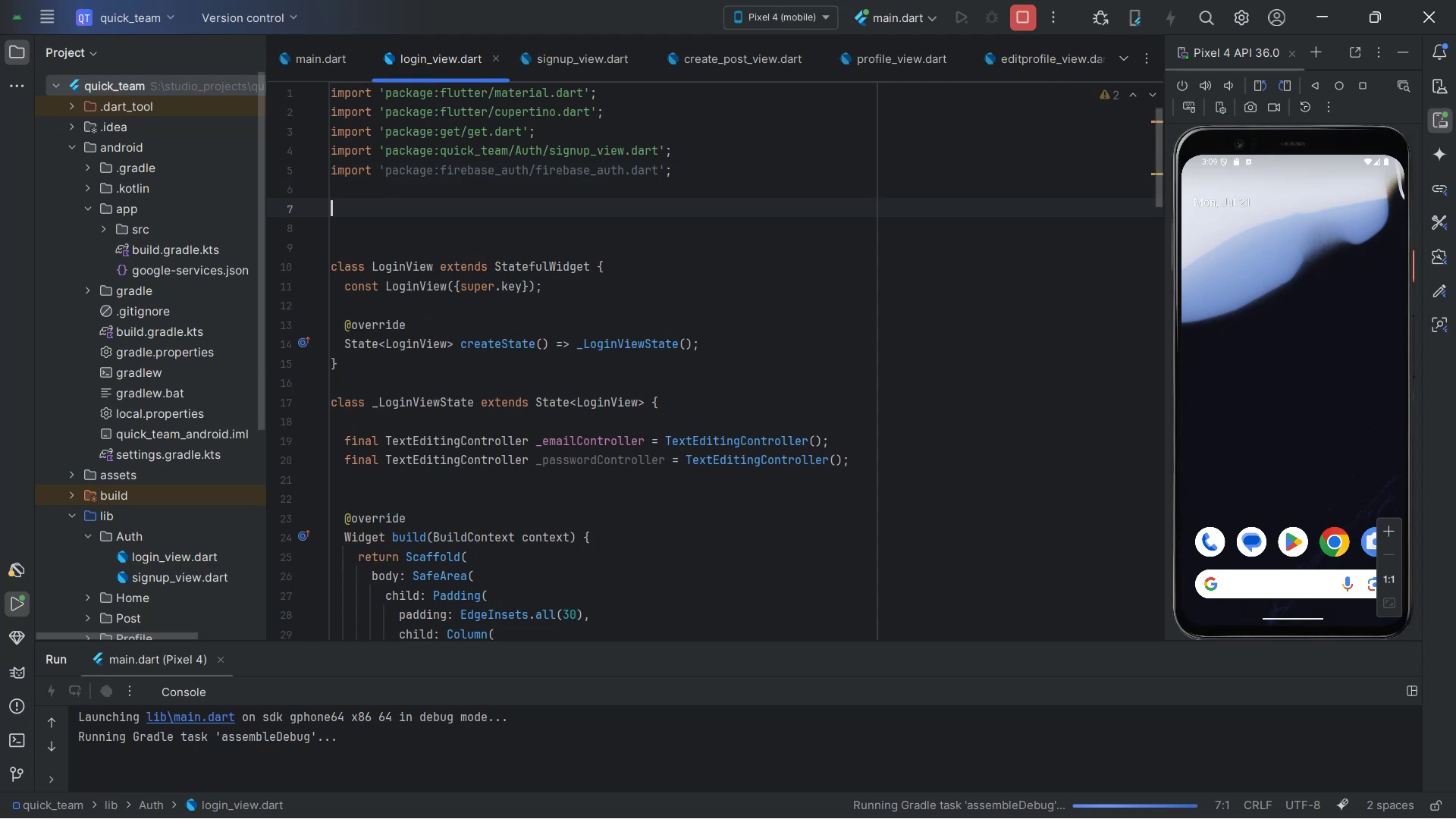 
key(Alt+AltLeft)
 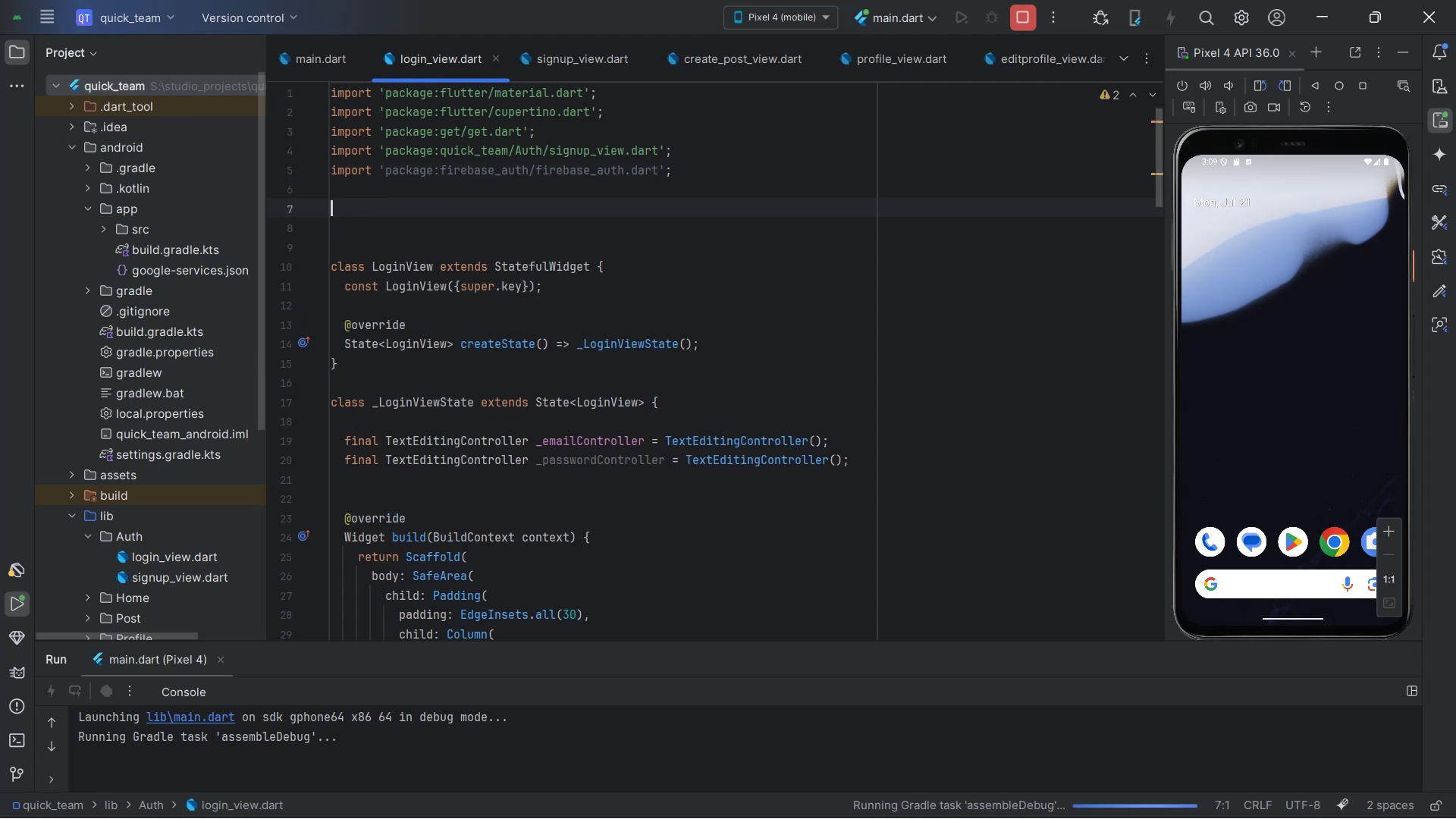 
key(Alt+Tab)
 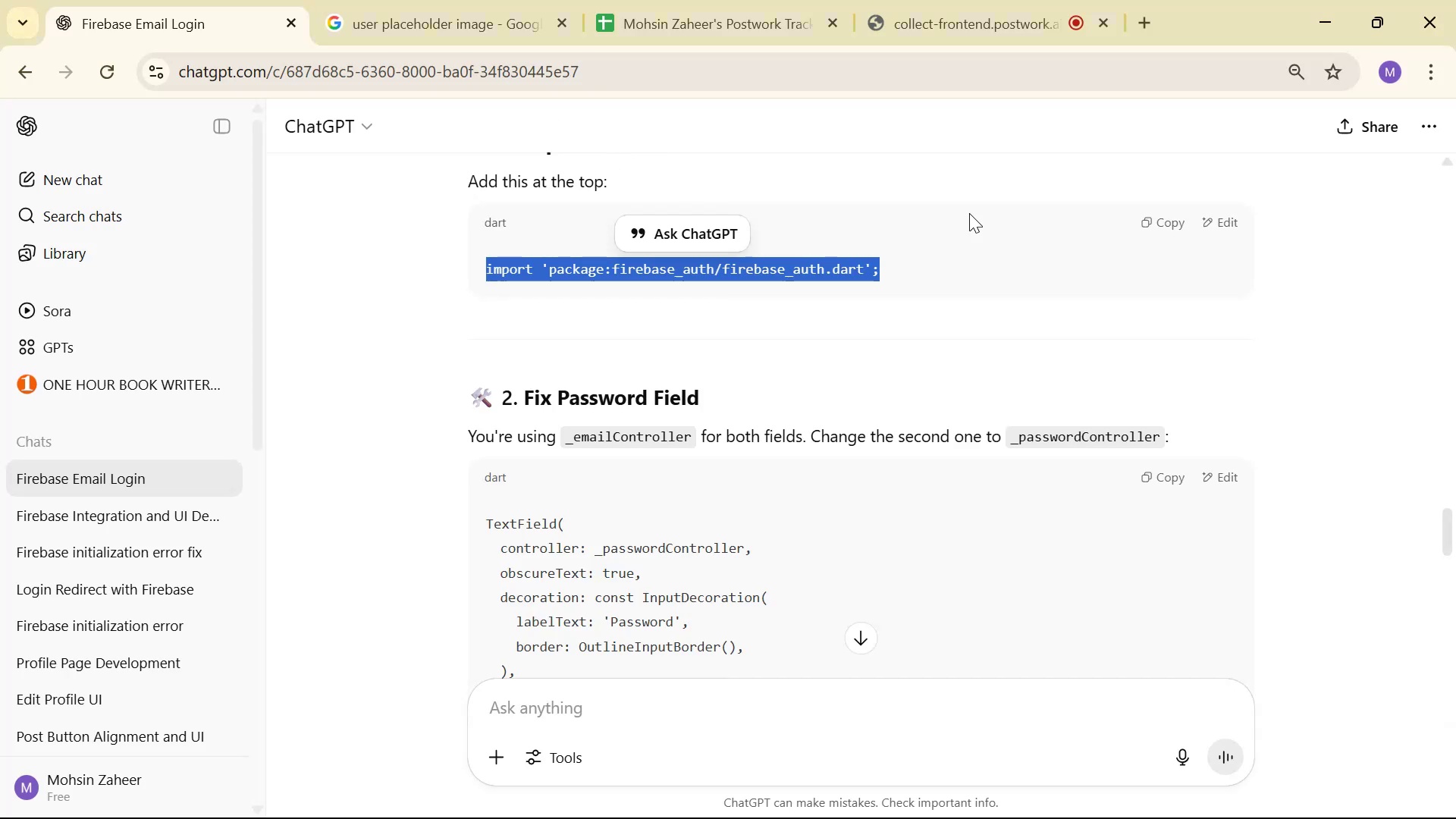 
scroll: coordinate [1228, 223], scroll_direction: down, amount: 3.0
 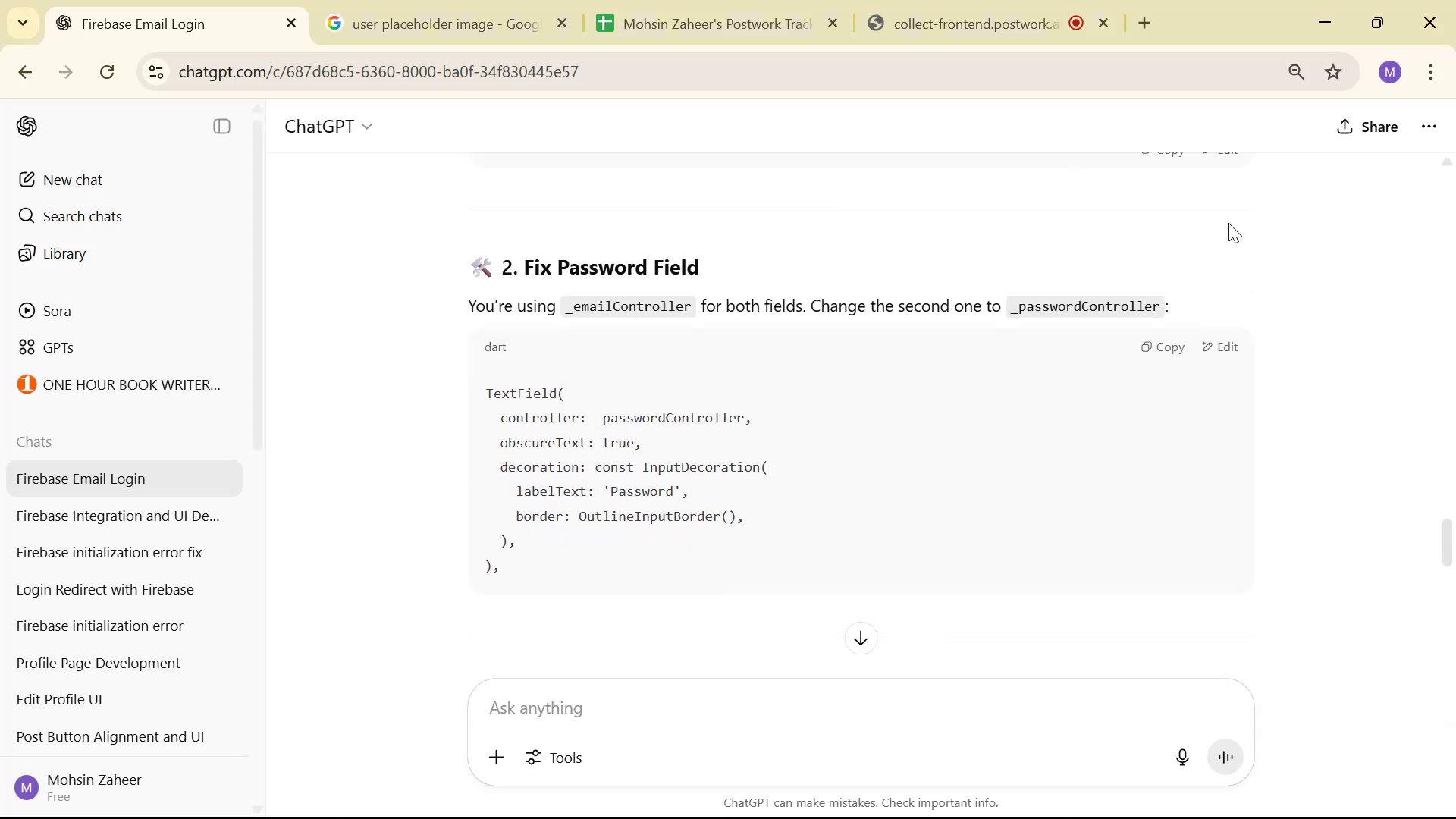 
key(Alt+AltLeft)
 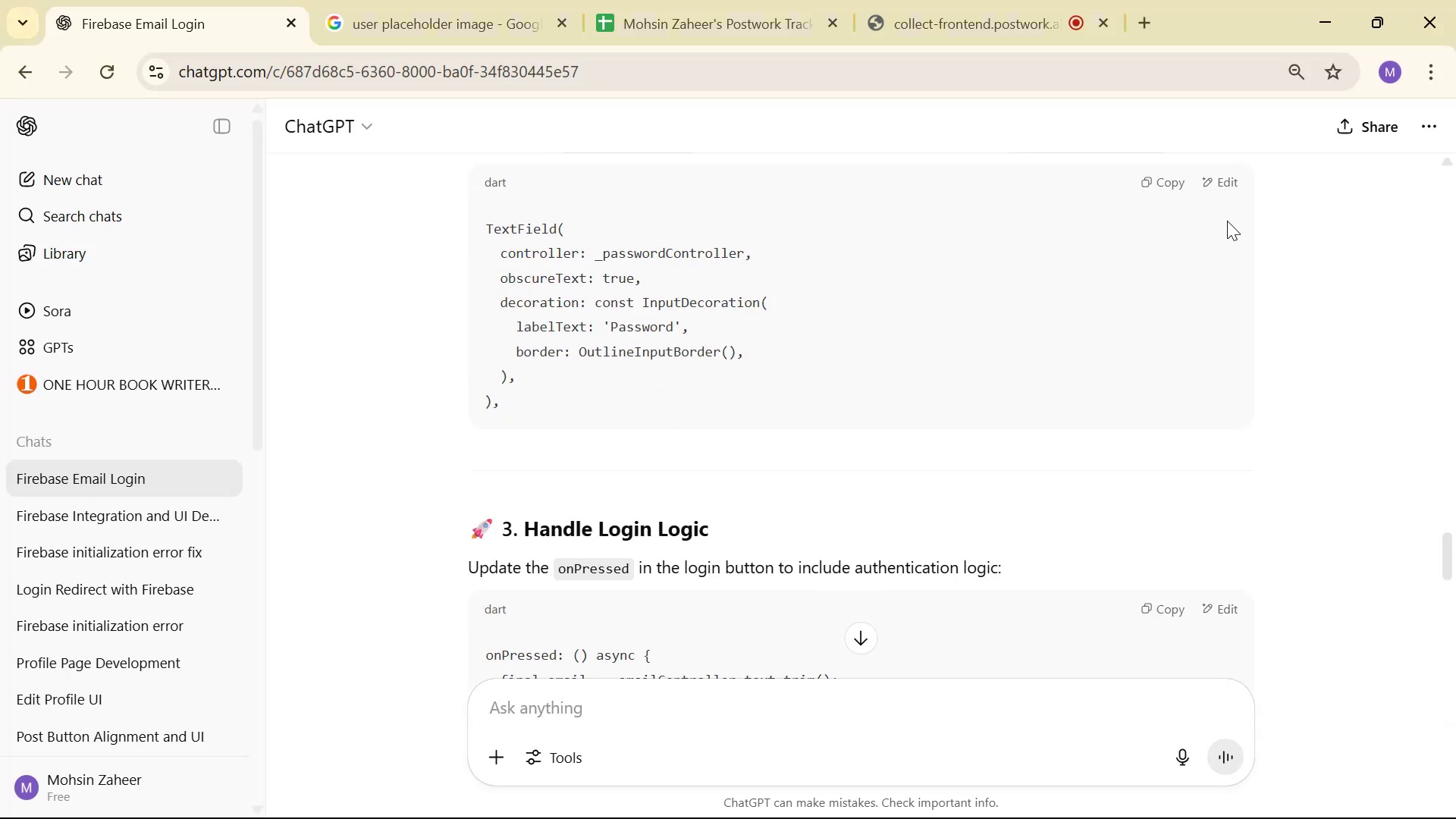 
key(Alt+Tab)
 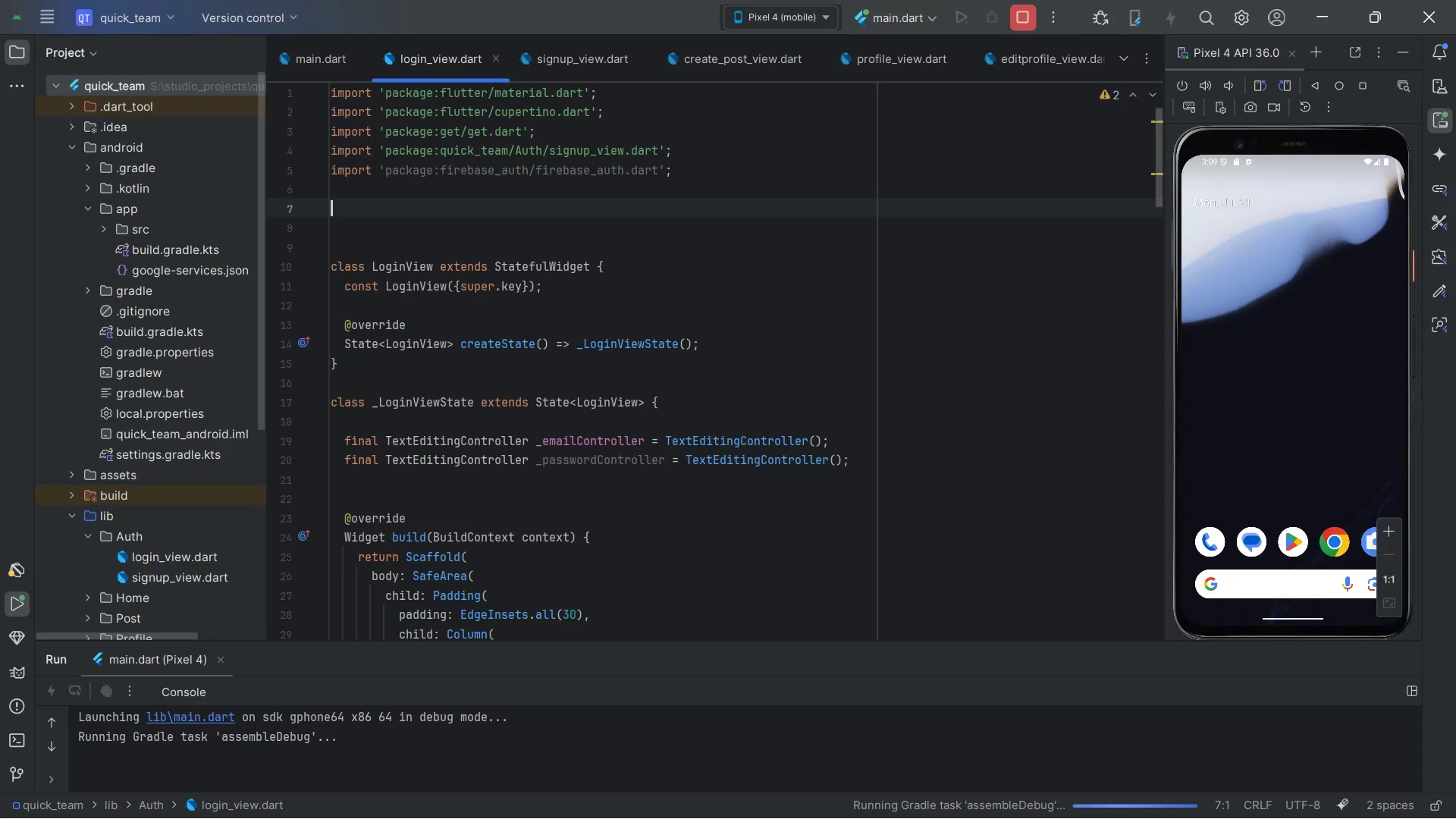 
scroll: coordinate [653, 372], scroll_direction: down, amount: 33.0
 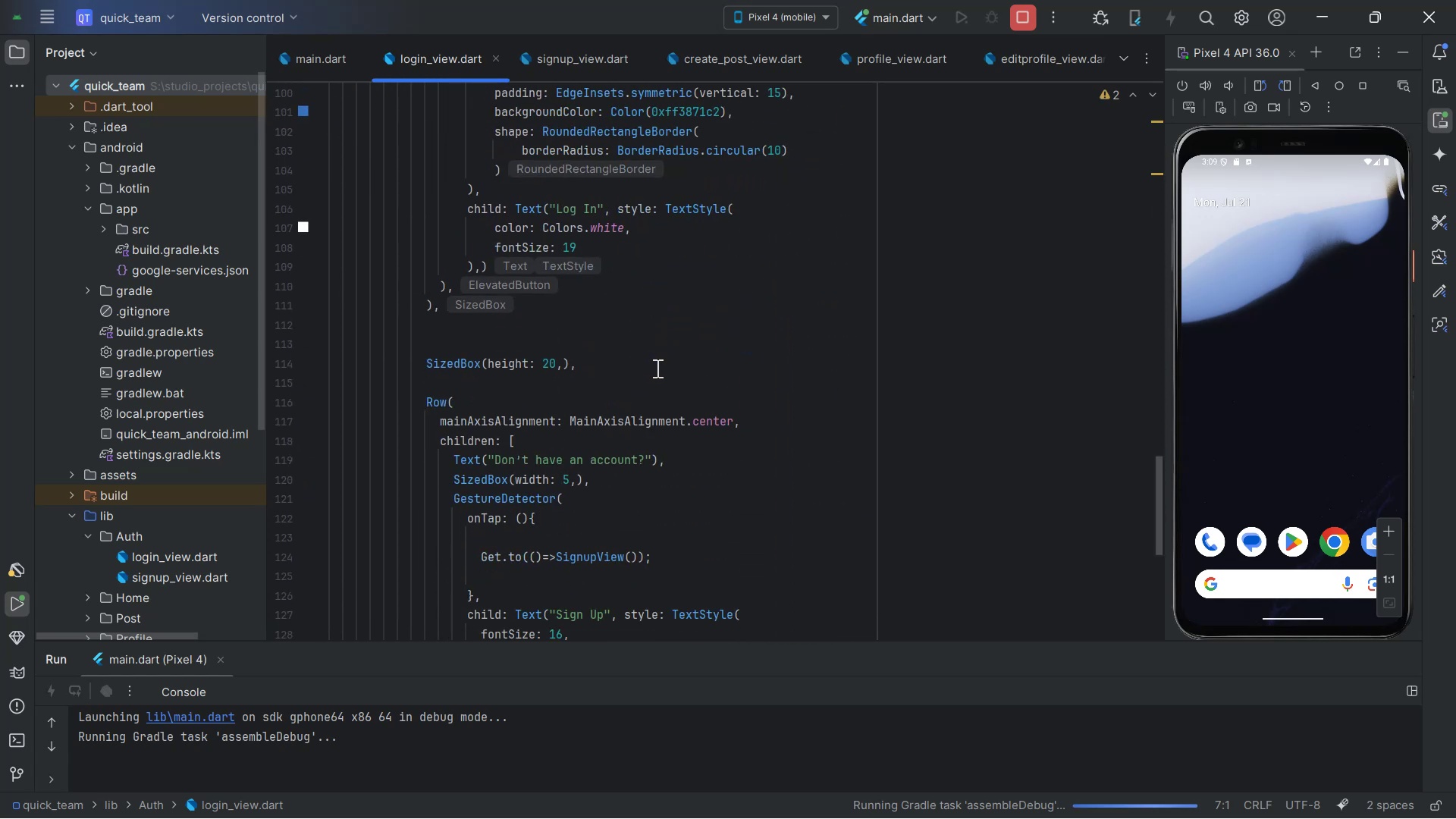 
scroll: coordinate [642, 347], scroll_direction: up, amount: 27.0
 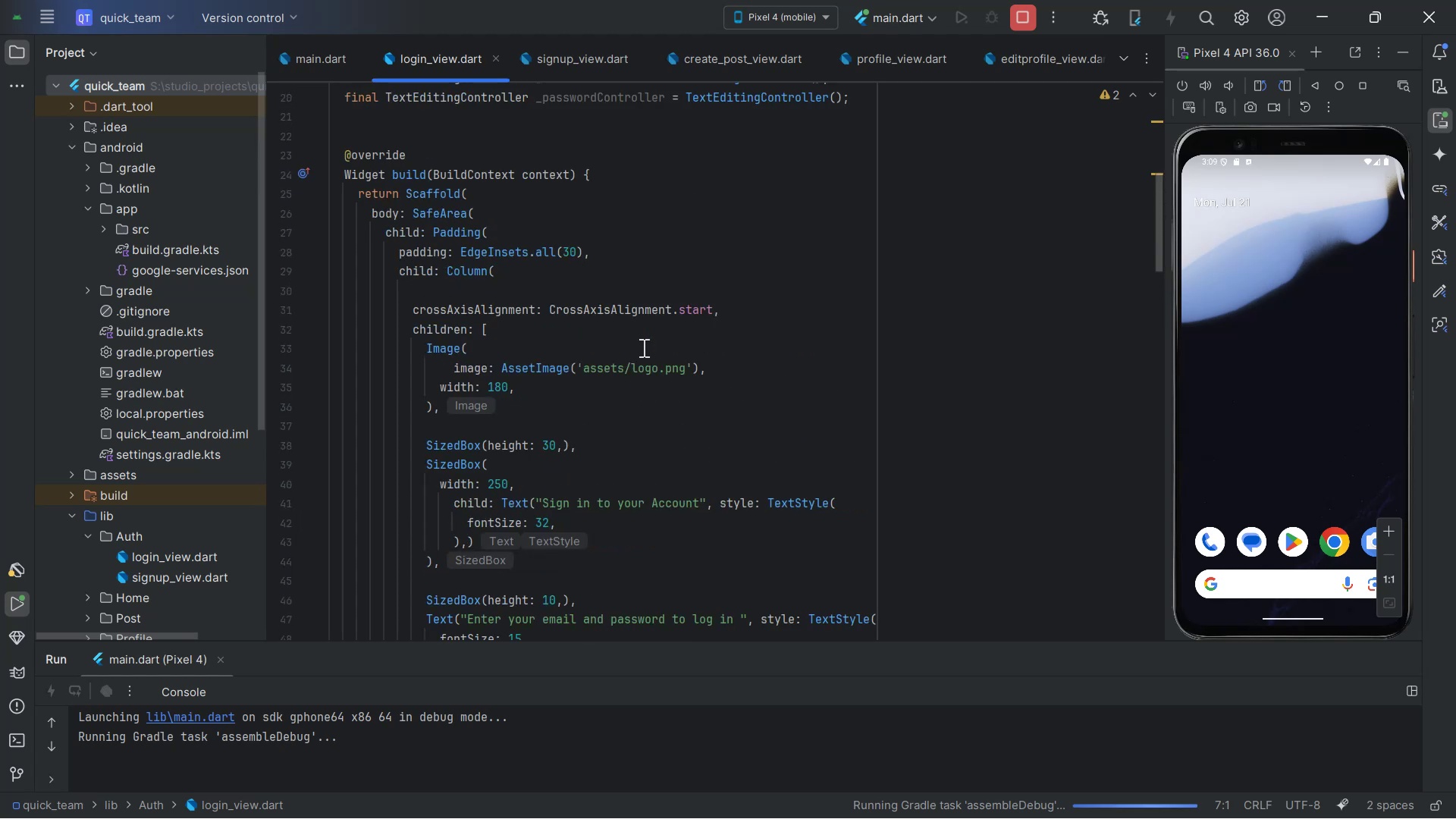 
scroll: coordinate [652, 345], scroll_direction: down, amount: 8.0
 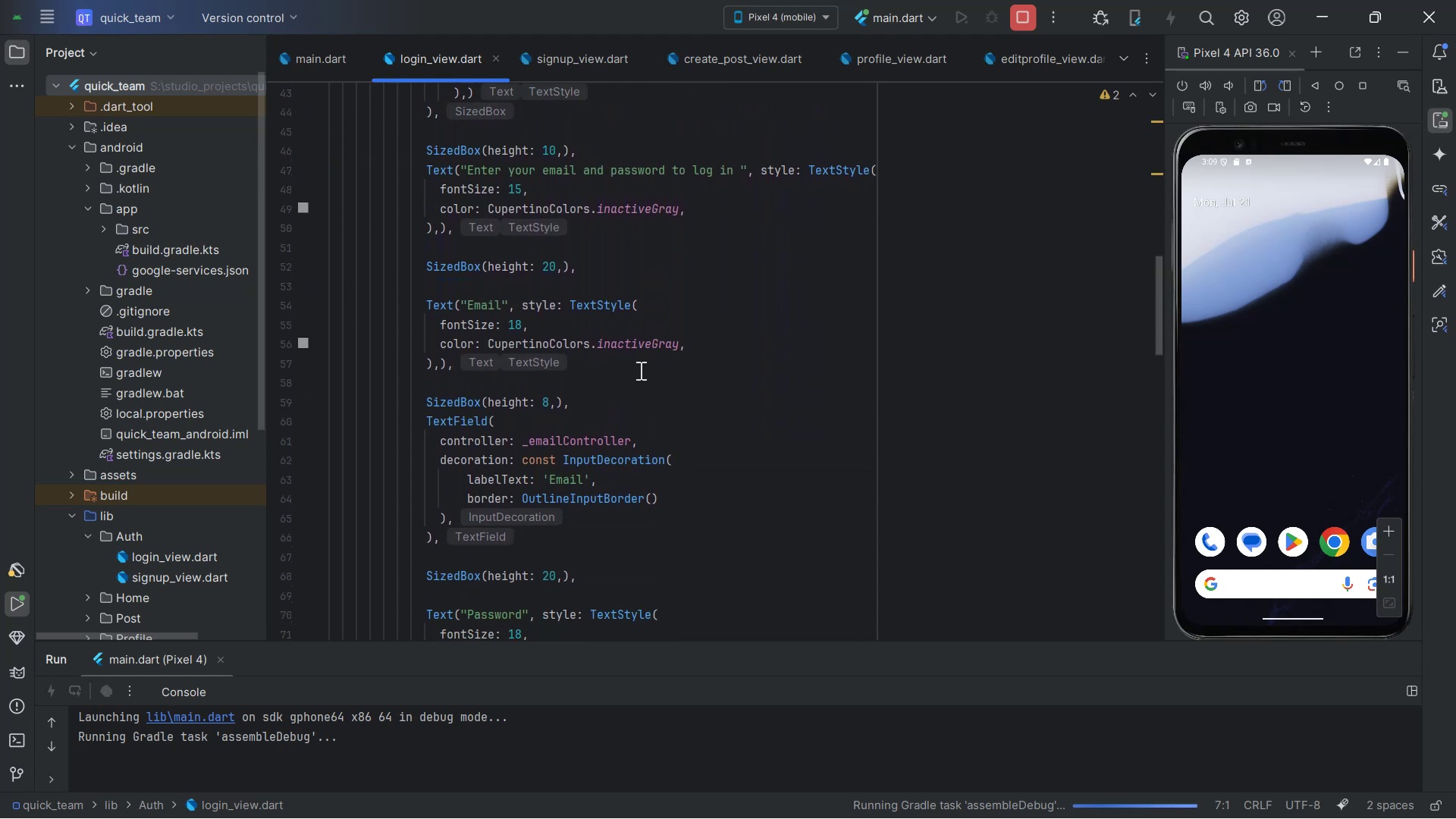 
scroll: coordinate [673, 463], scroll_direction: down, amount: 5.0
 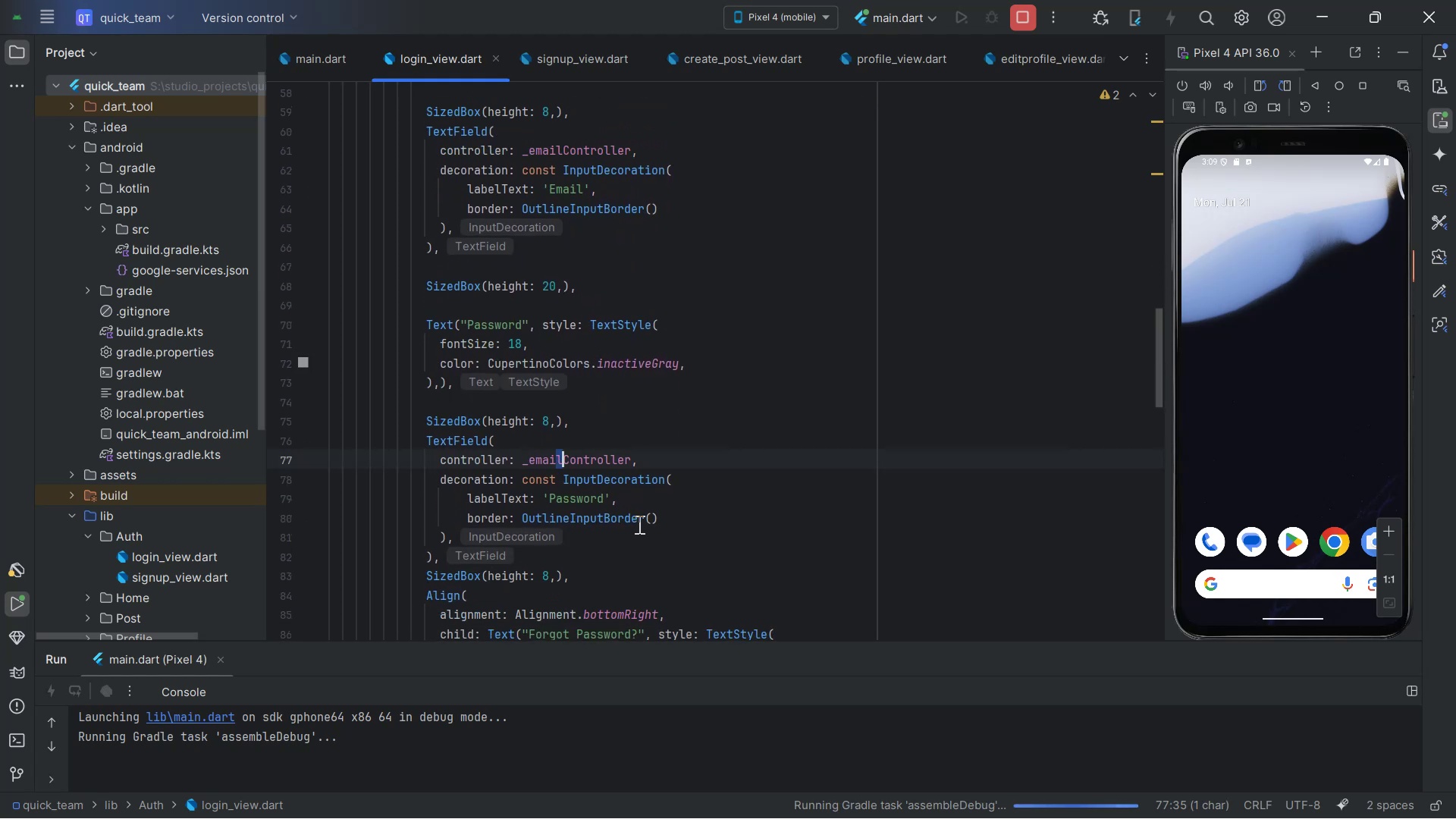 
key(Backspace)
key(Backspace)
key(Backspace)
key(Backspace)
key(Backspace)
type(passw)
 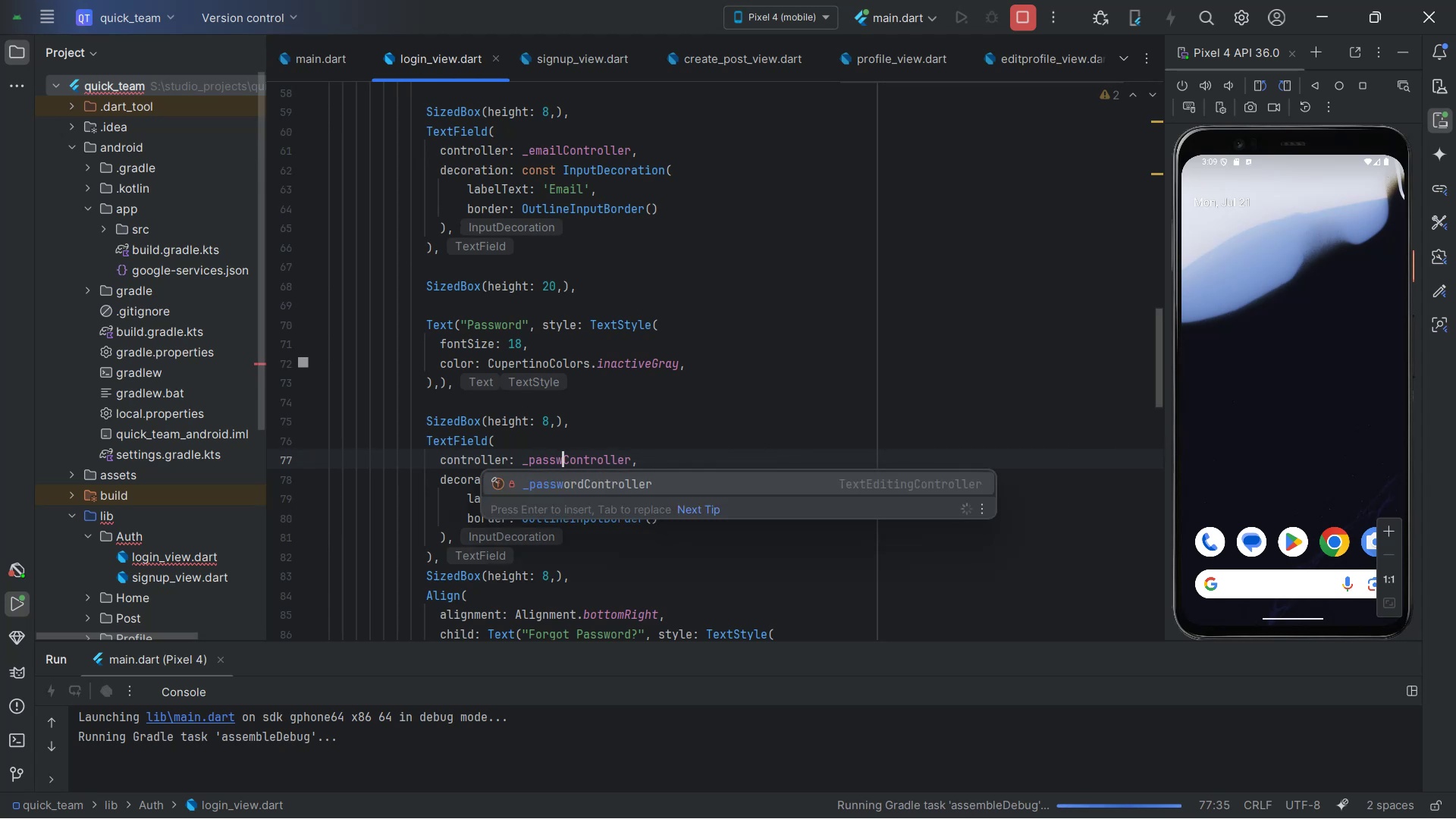 
key(Enter)
 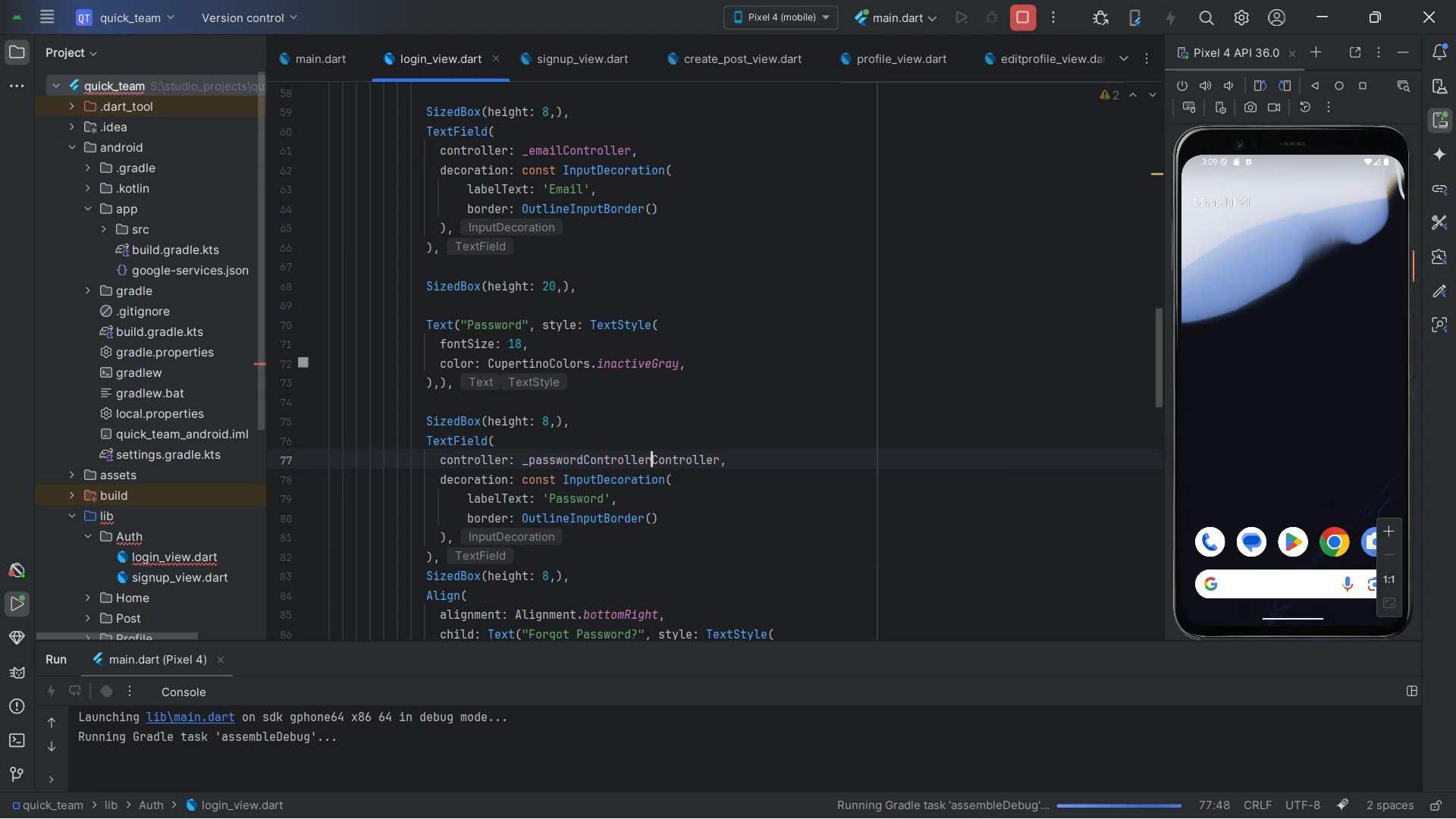 
key(Delete)
 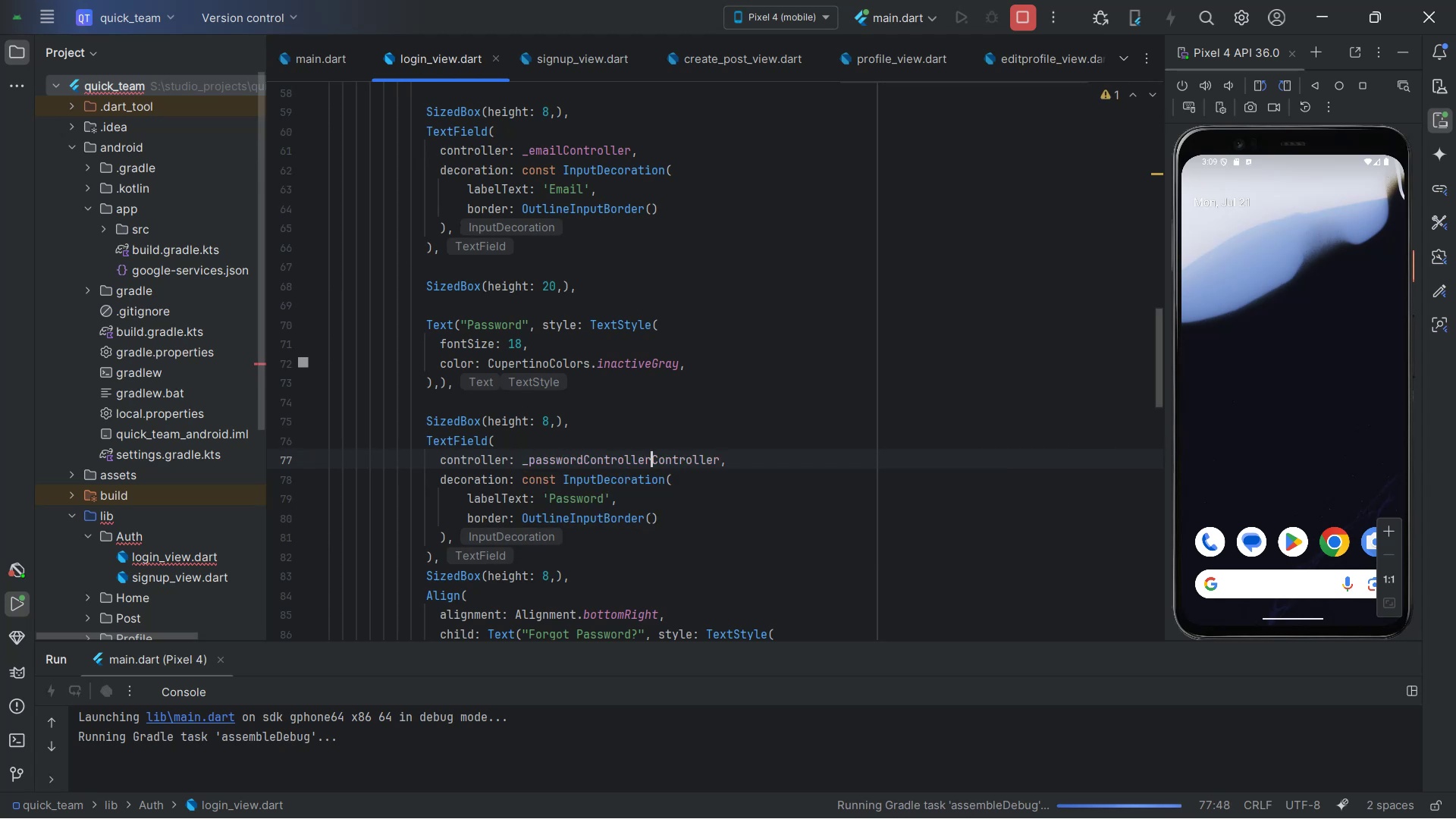 
key(Delete)
 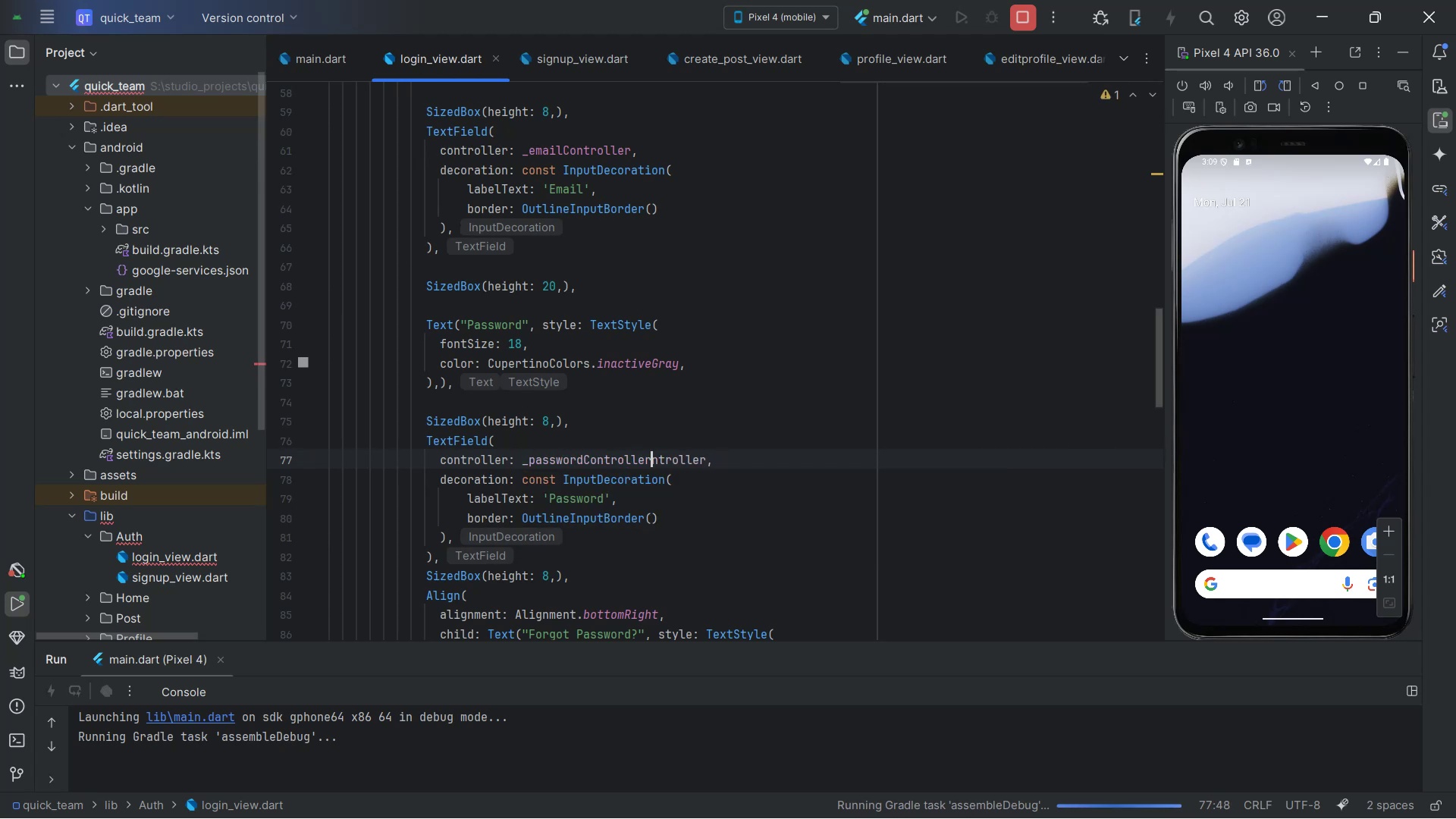 
key(Delete)
 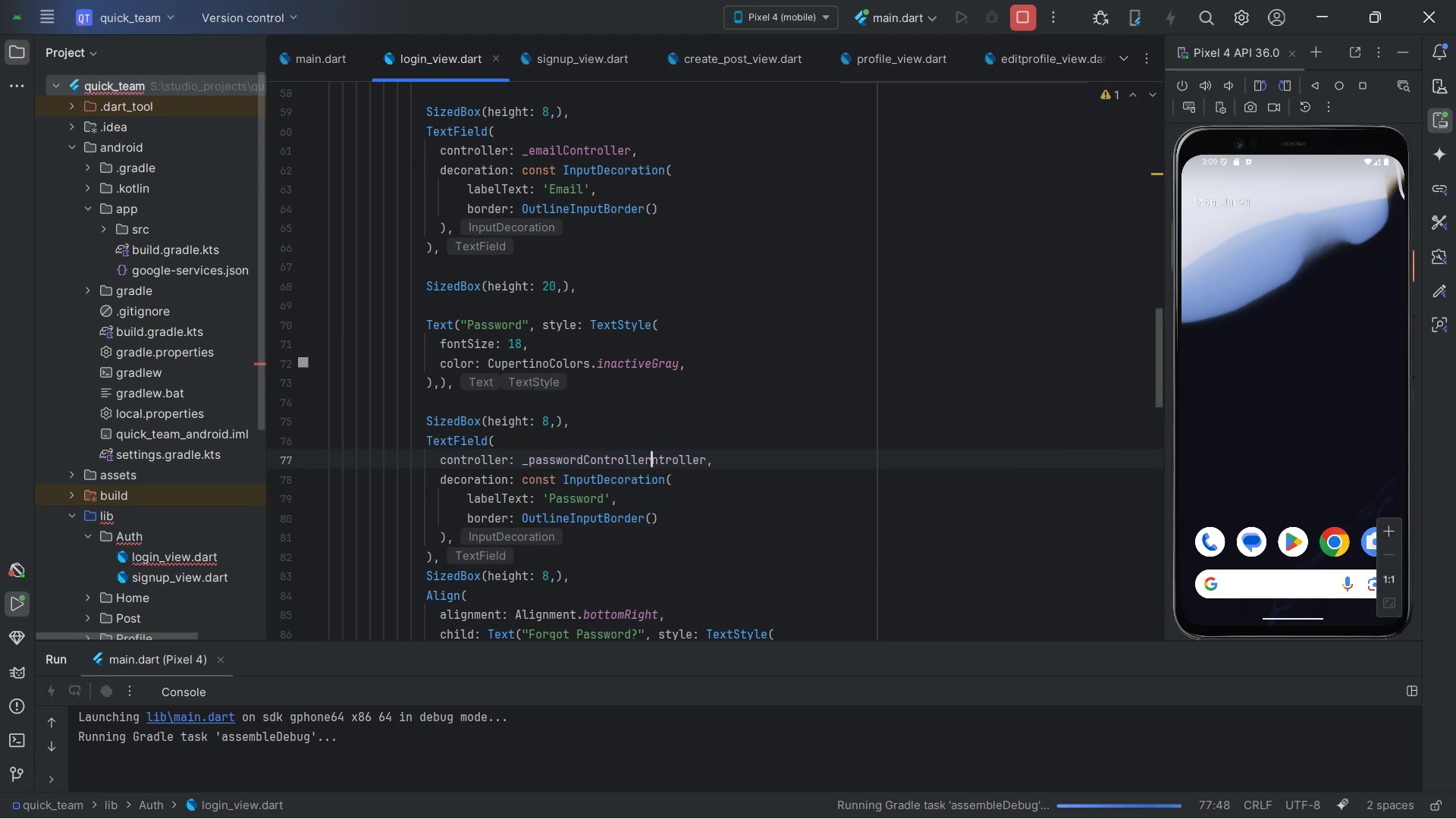 
key(Delete)
 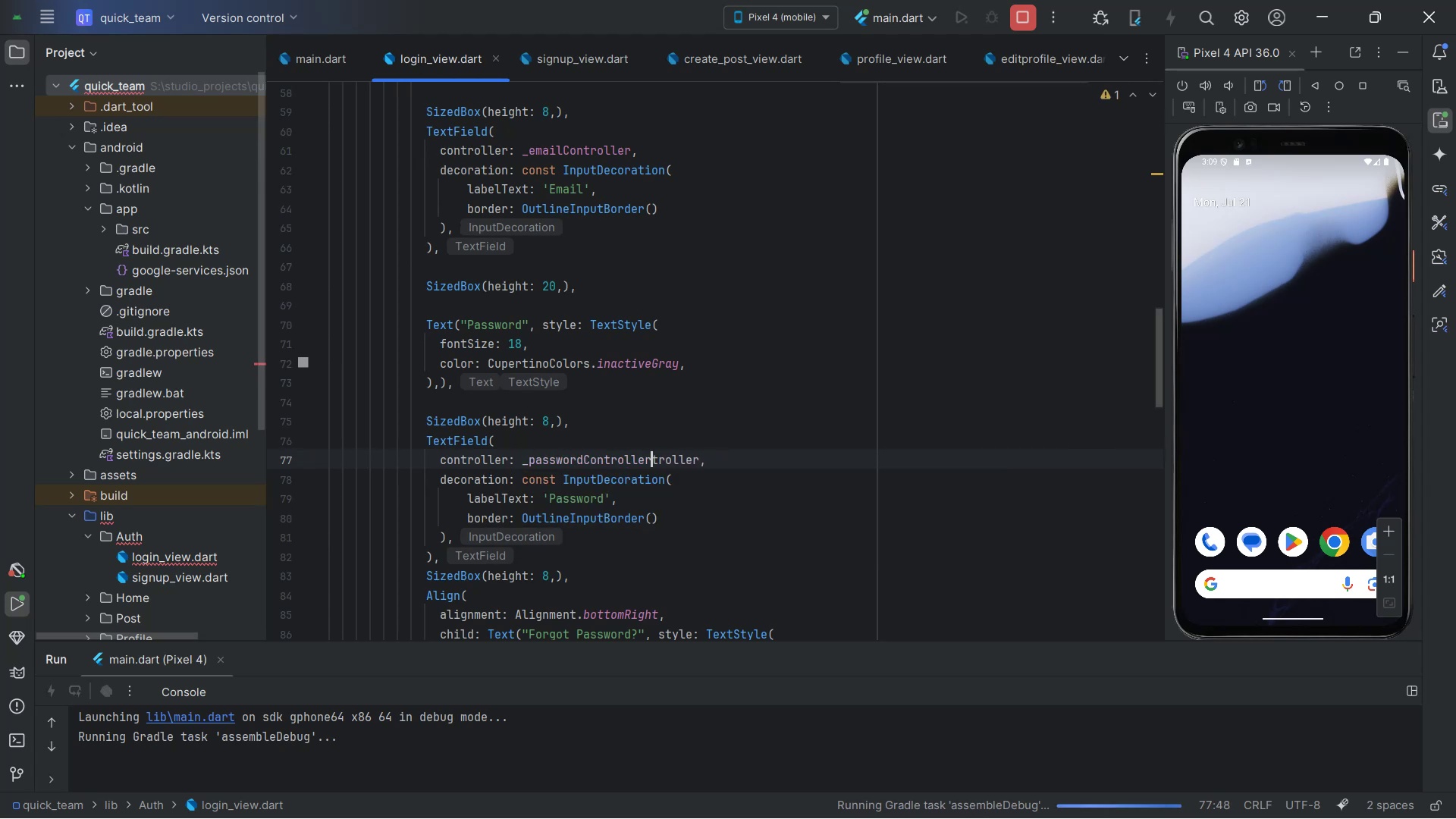 
key(Delete)
 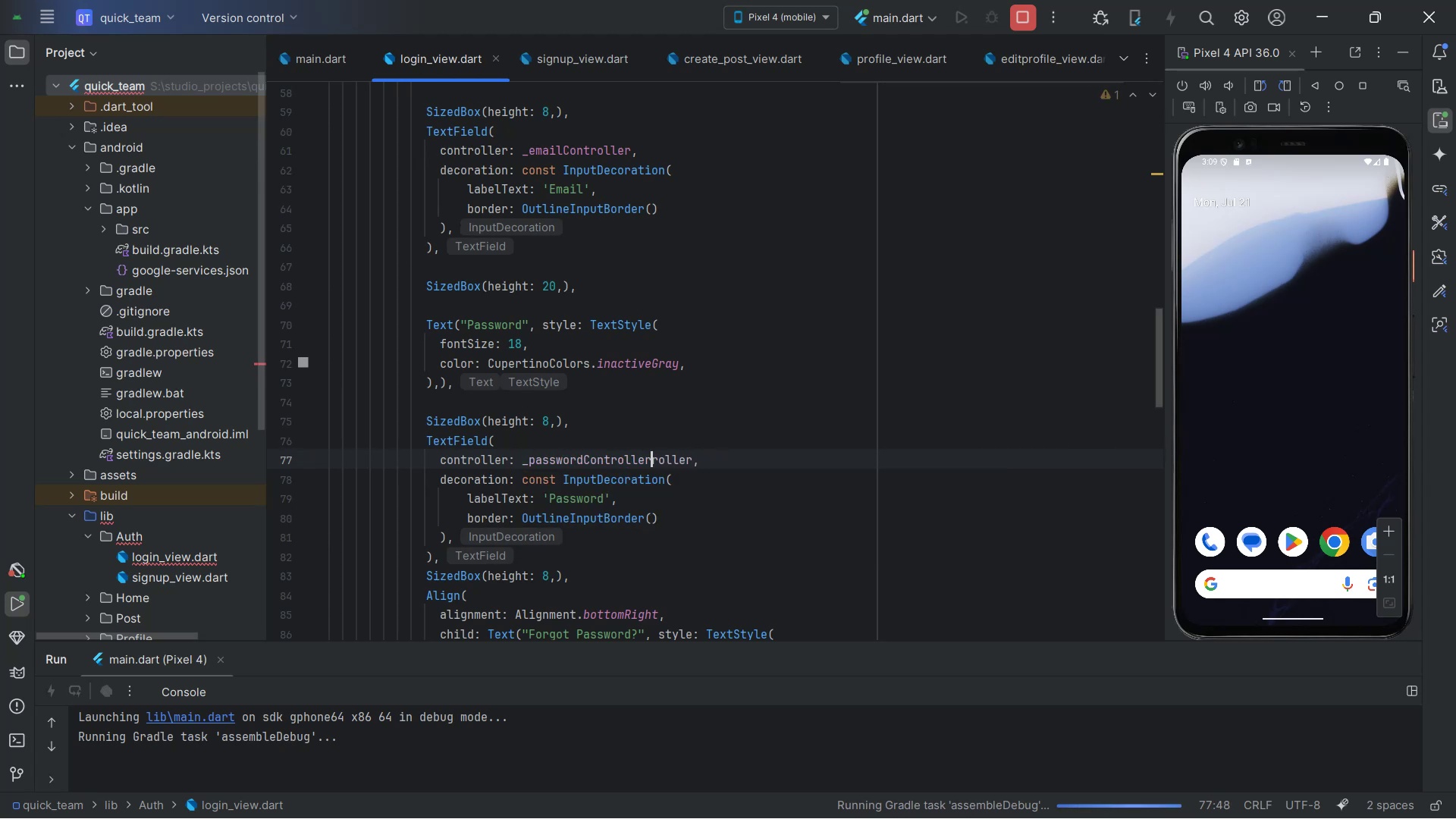 
key(Delete)
 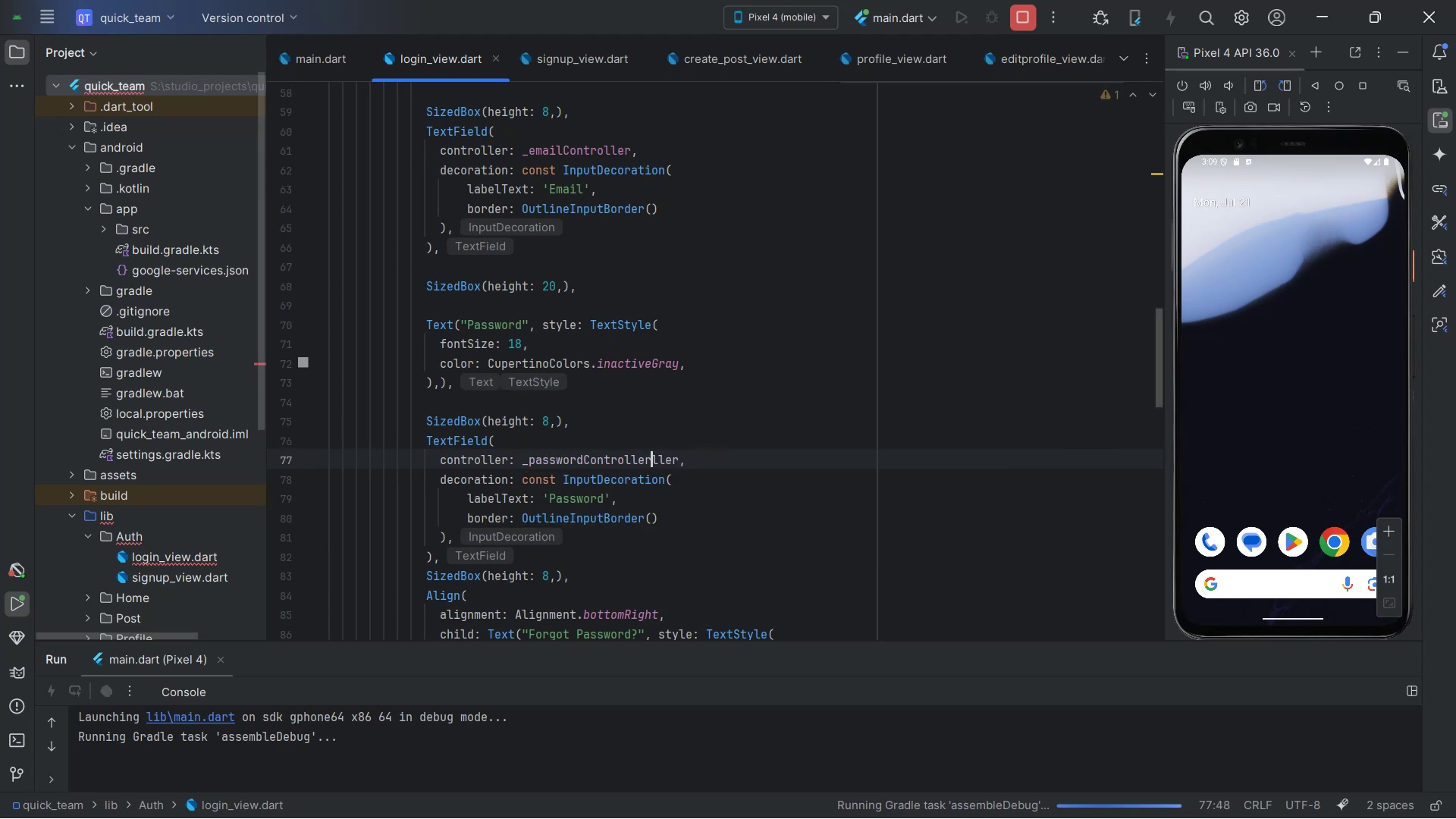 
key(Delete)
 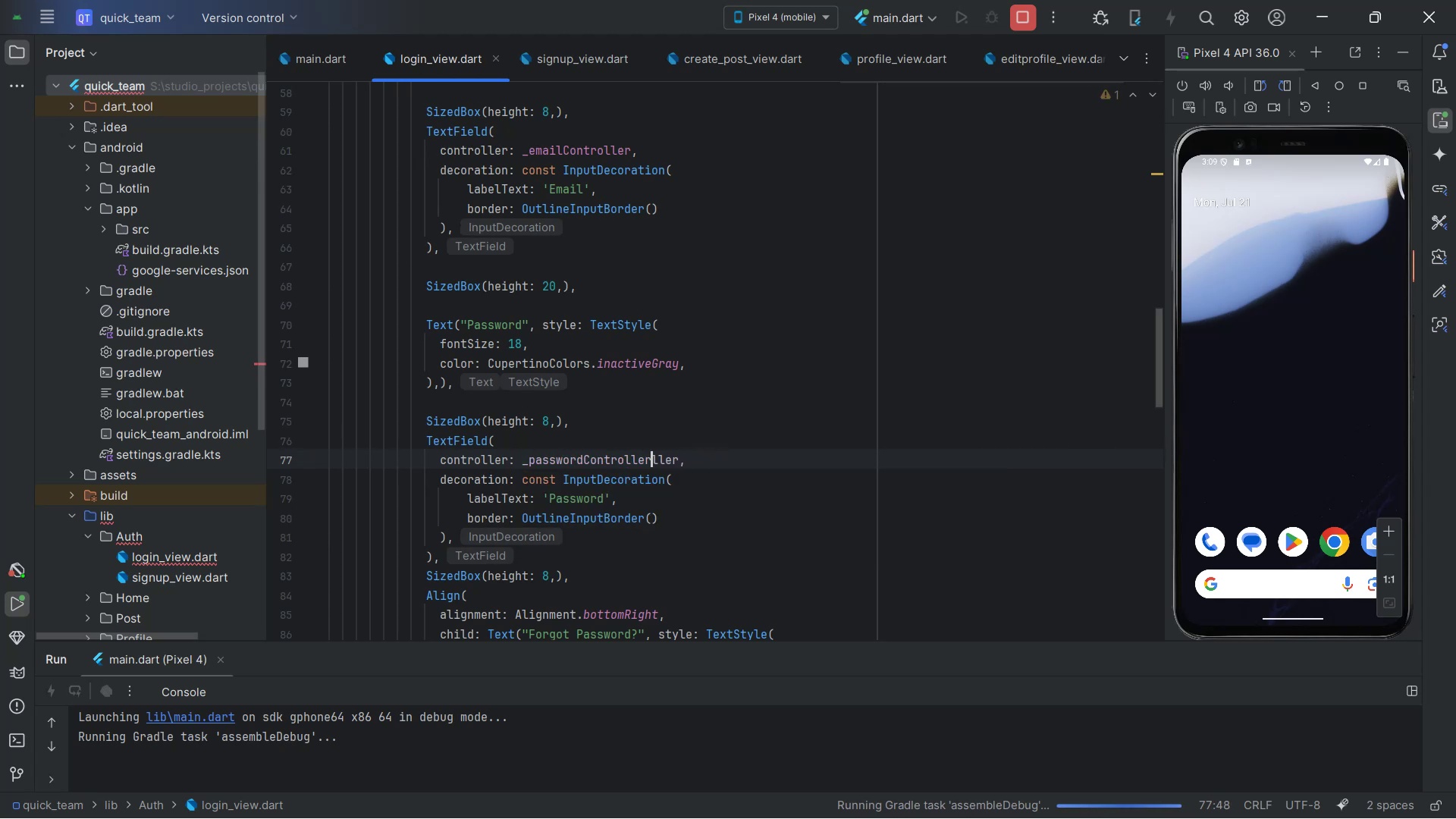 
key(Delete)
 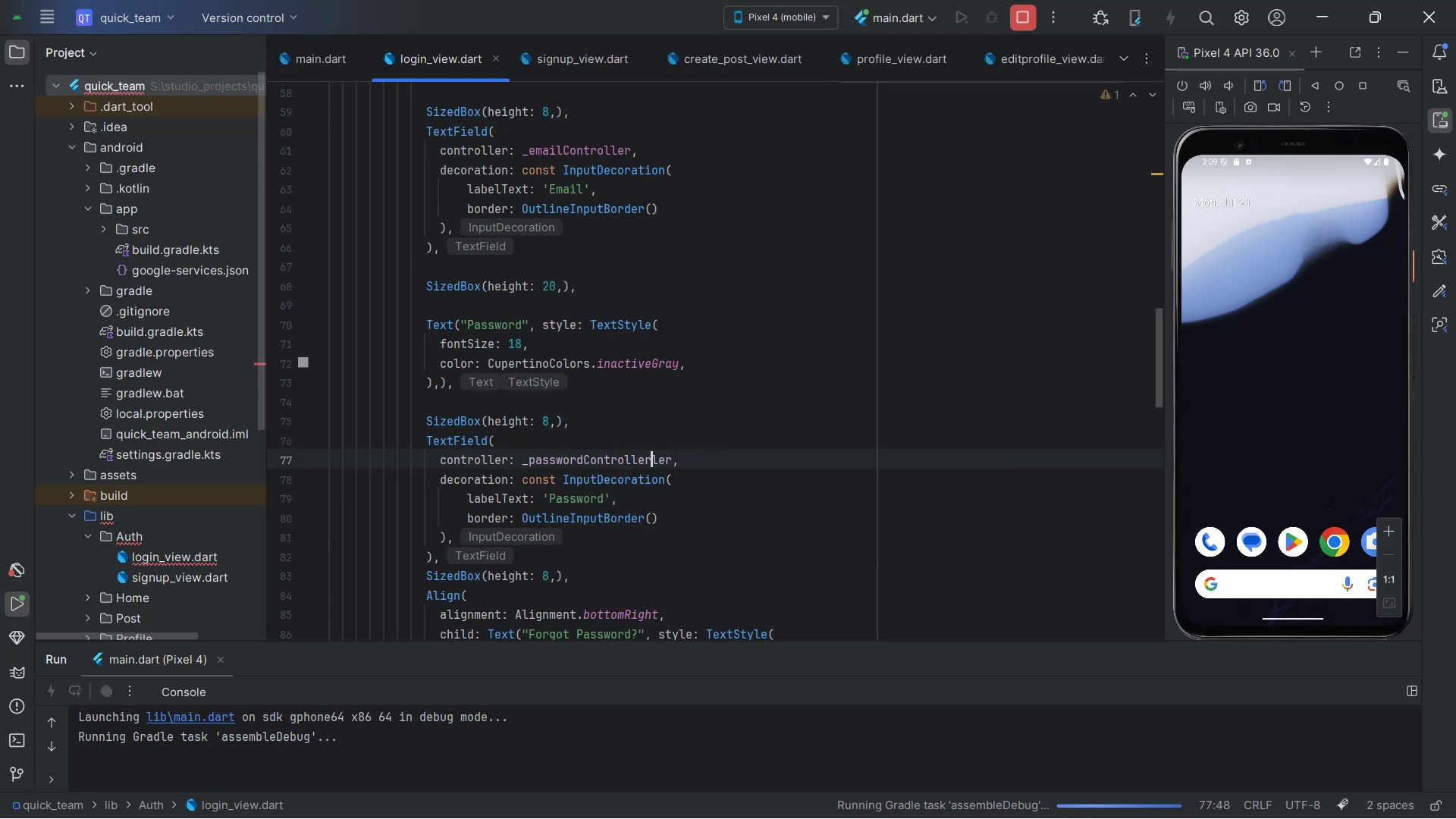 
key(Delete)
 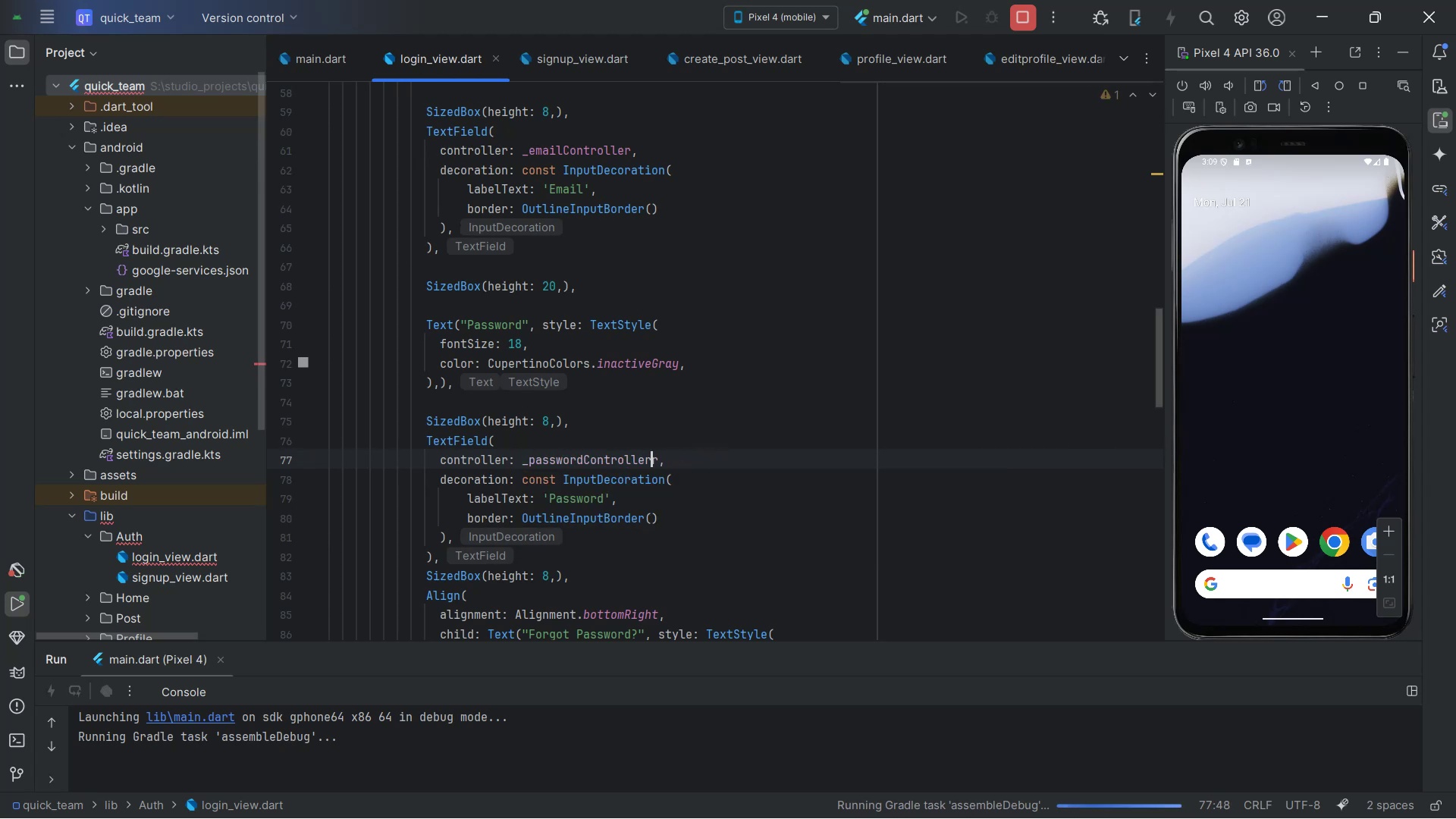 
key(Delete)
 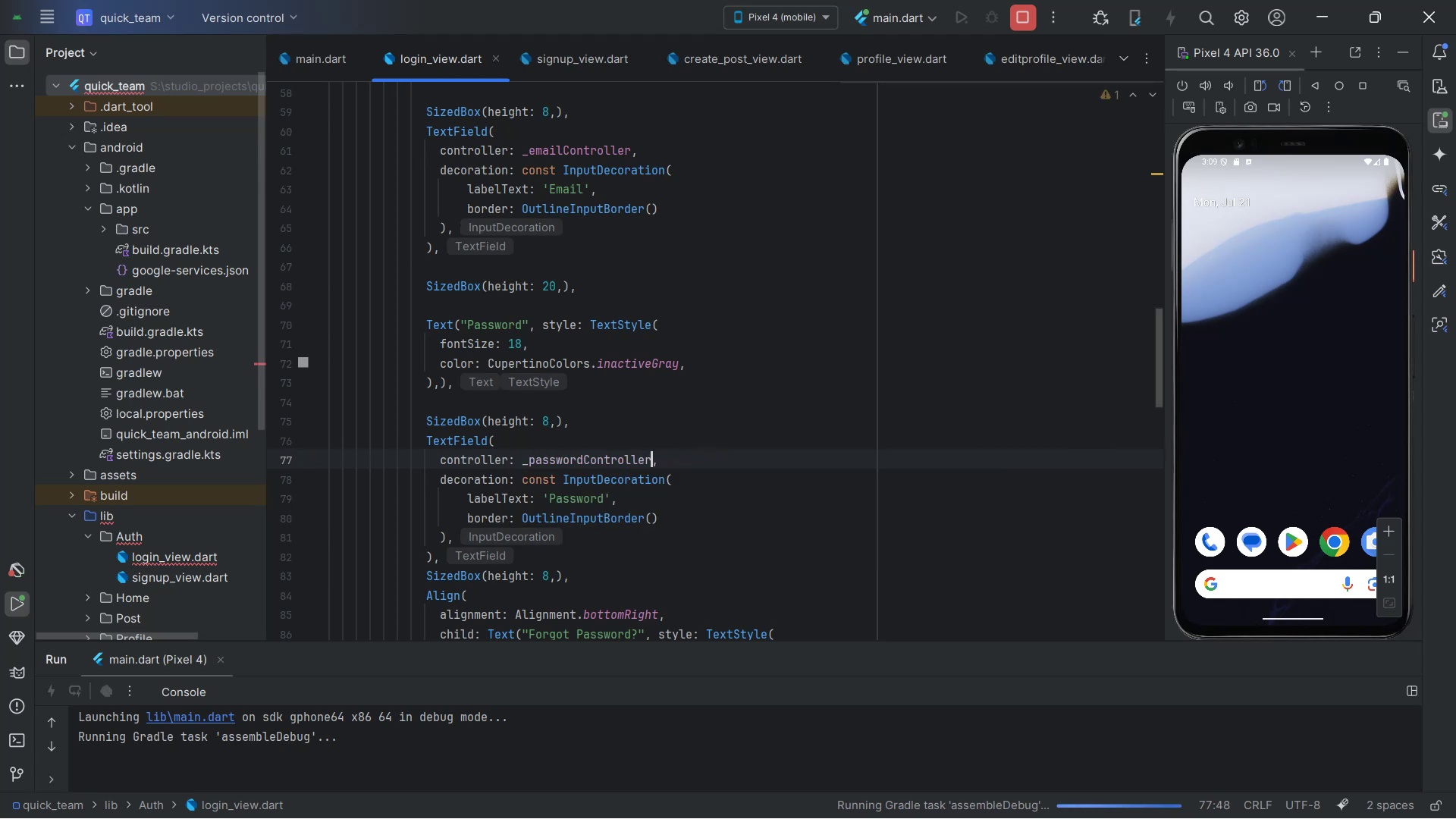 
key(Control+S)
 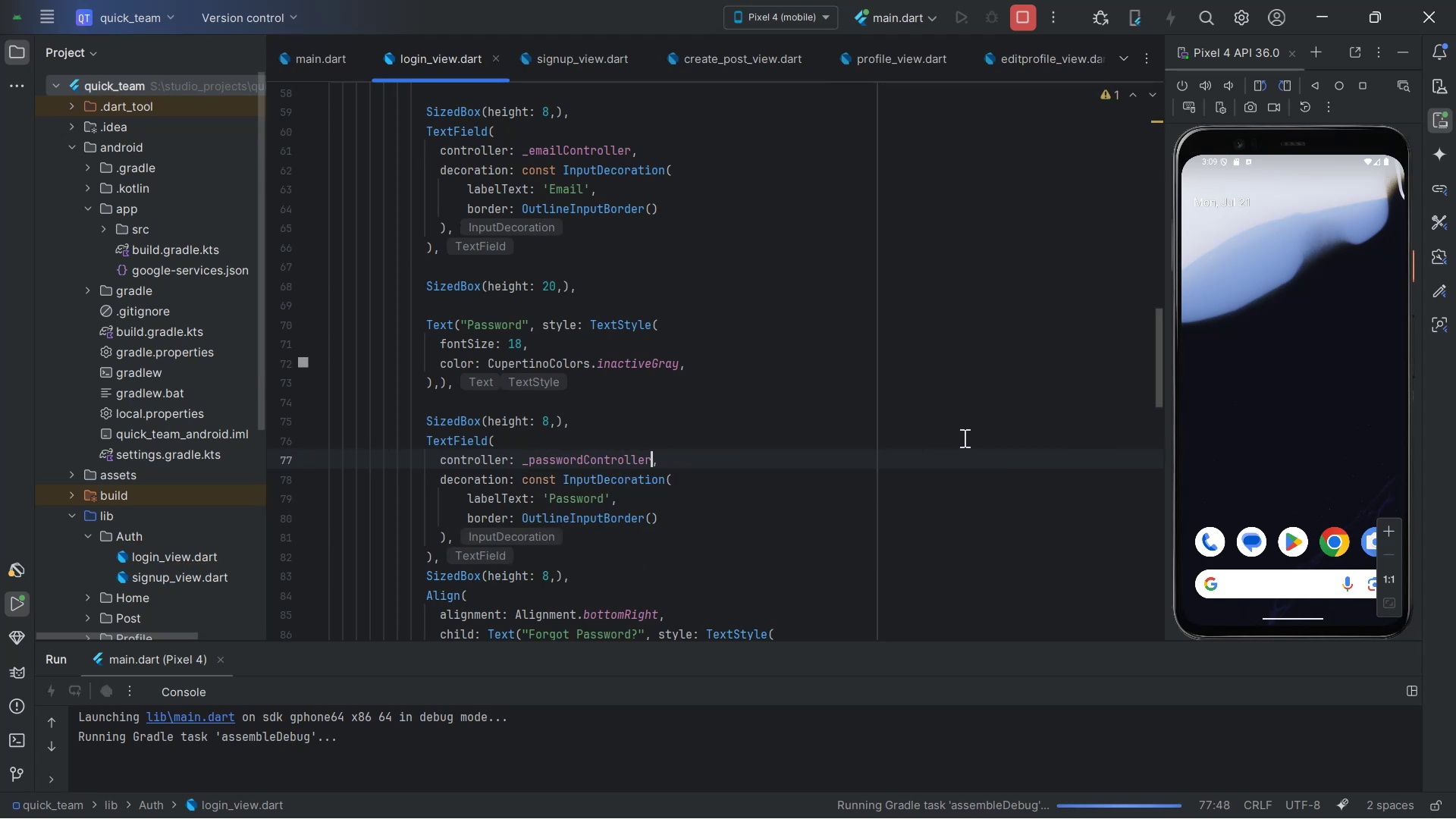 
key(Alt+AltLeft)
 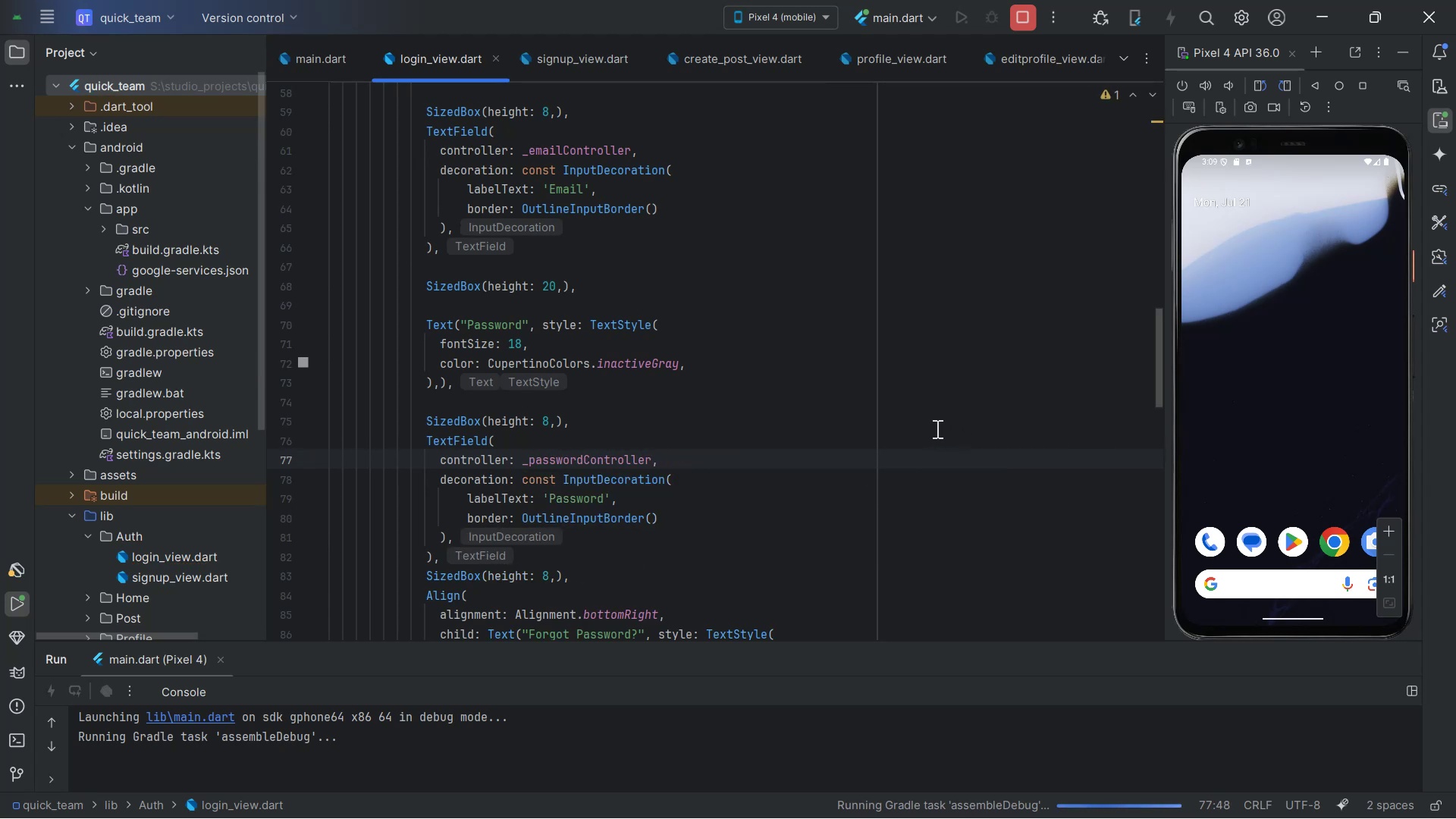 
key(Alt+Tab)
 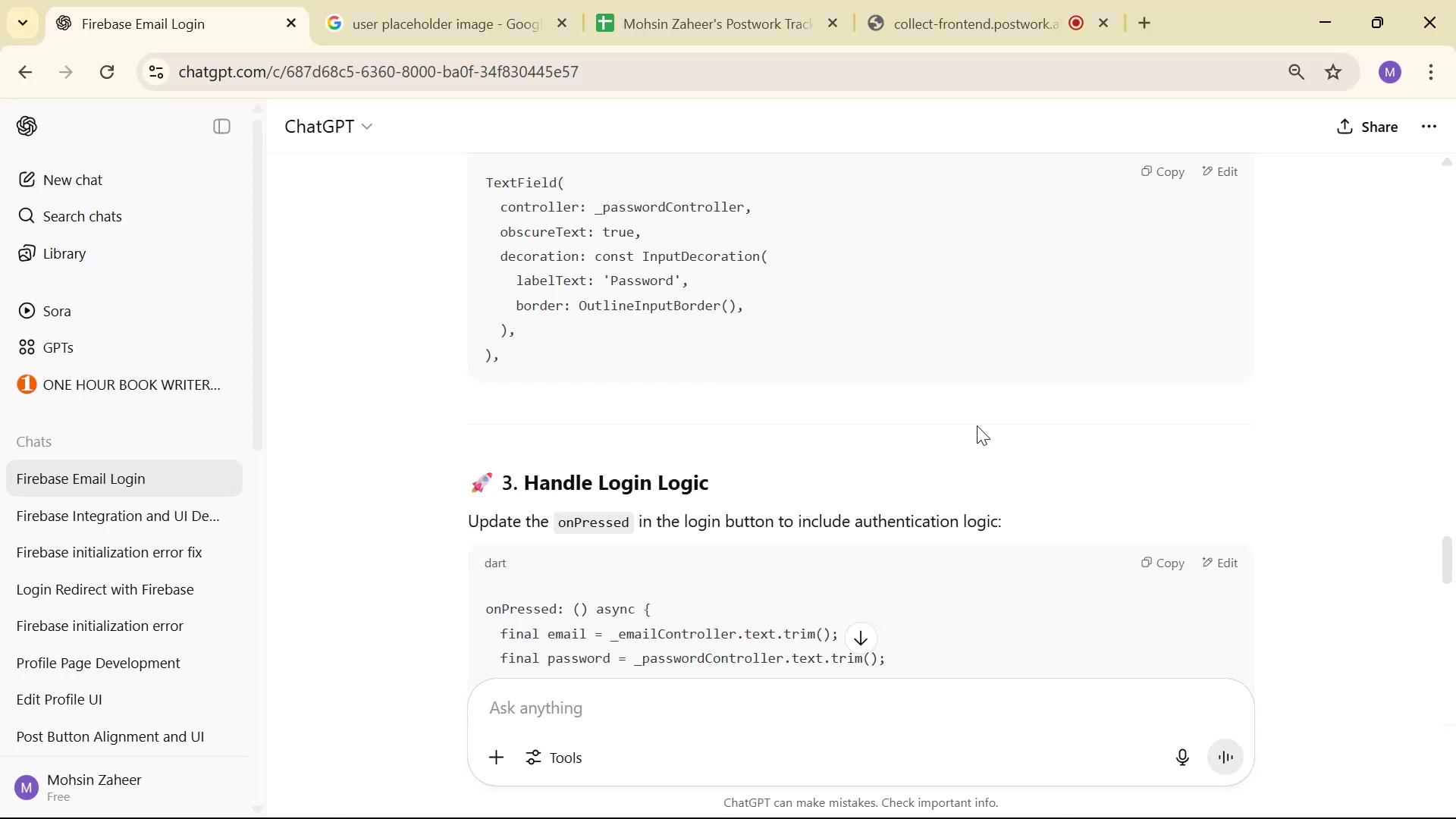 
scroll: coordinate [1126, 268], scroll_direction: down, amount: 3.0
 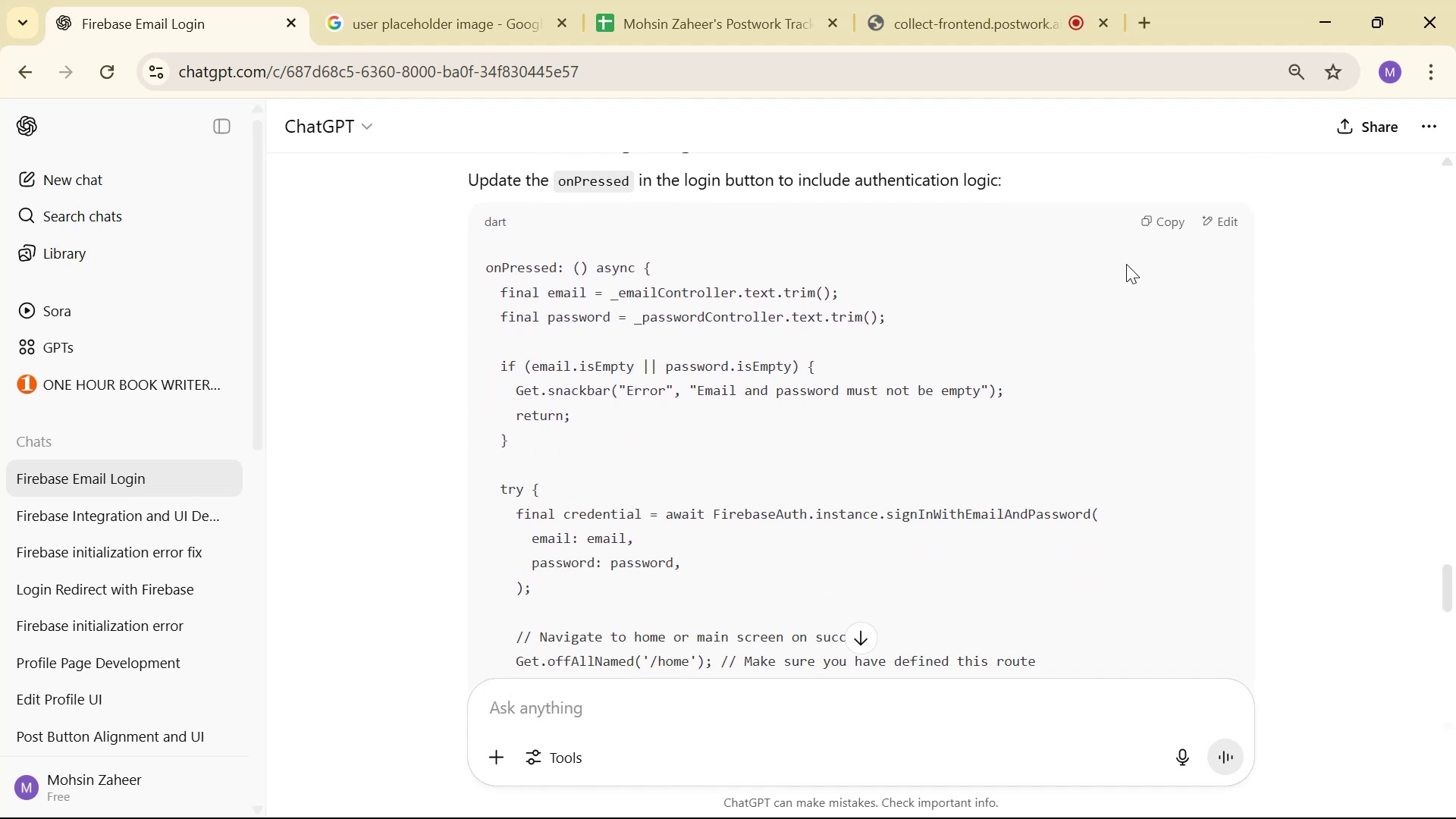 
hold_key(key=AltLeft, duration=1.5)
 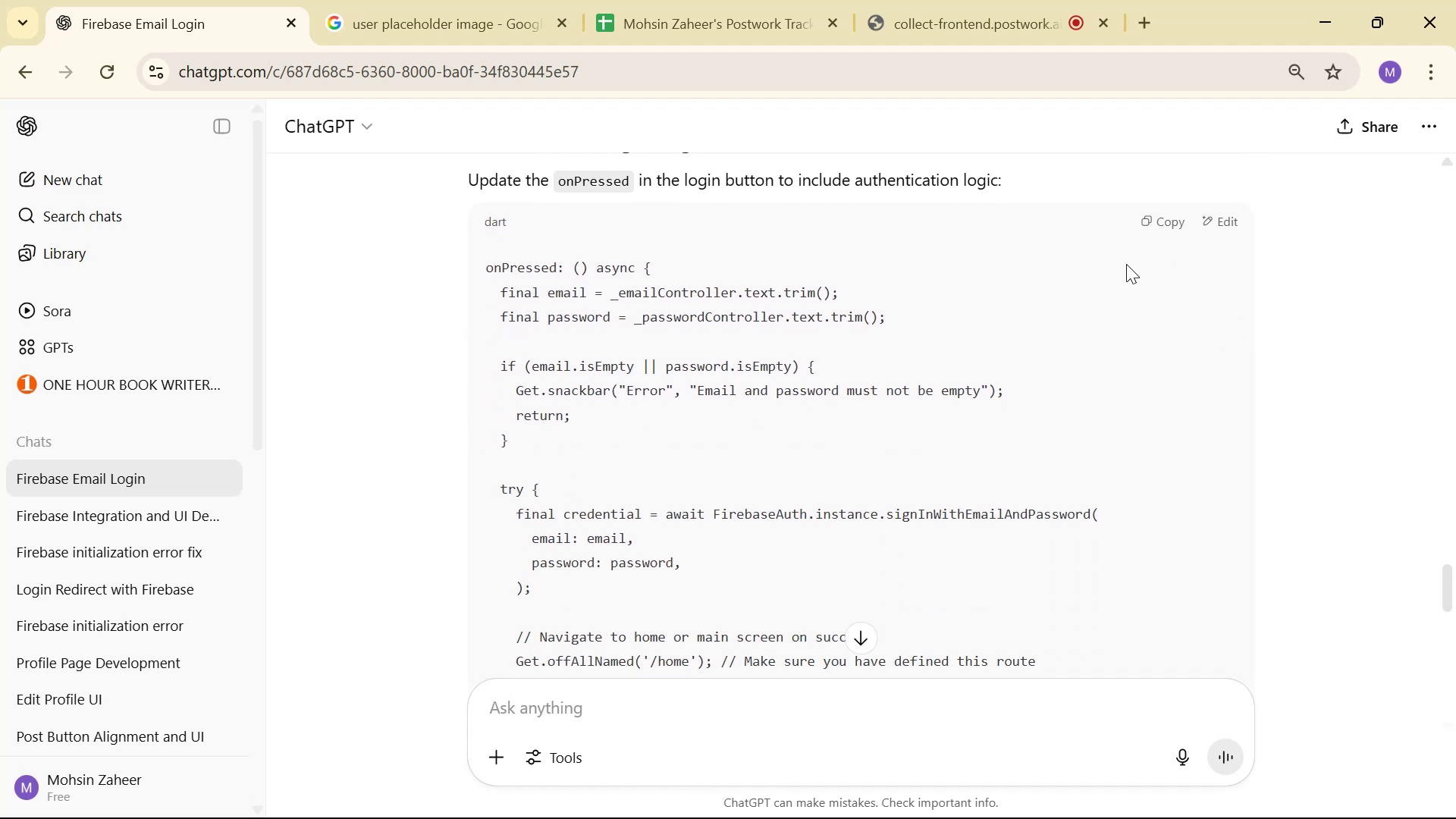 
hold_key(key=AltLeft, duration=0.78)
 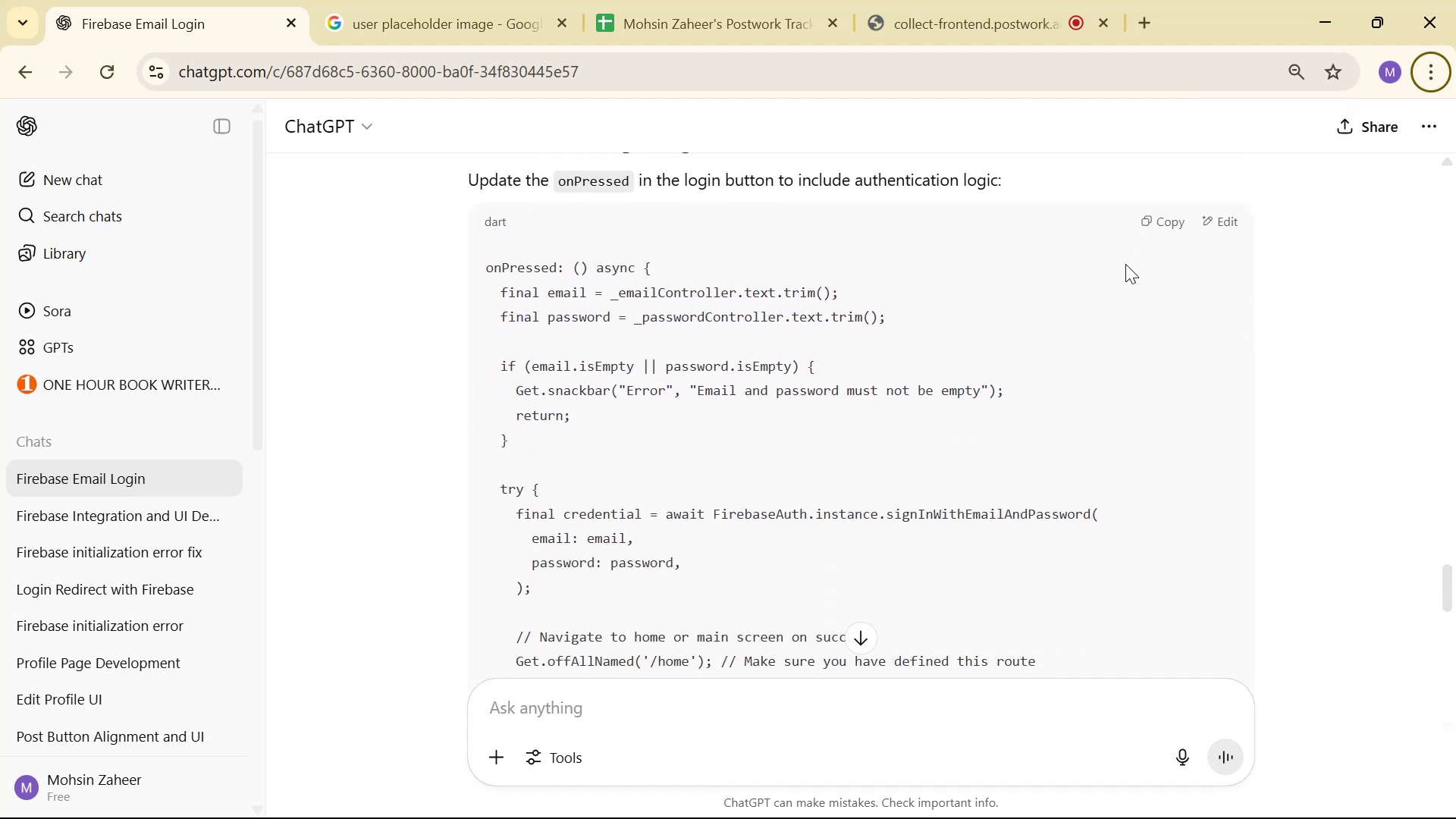 
key(Alt+AltLeft)
 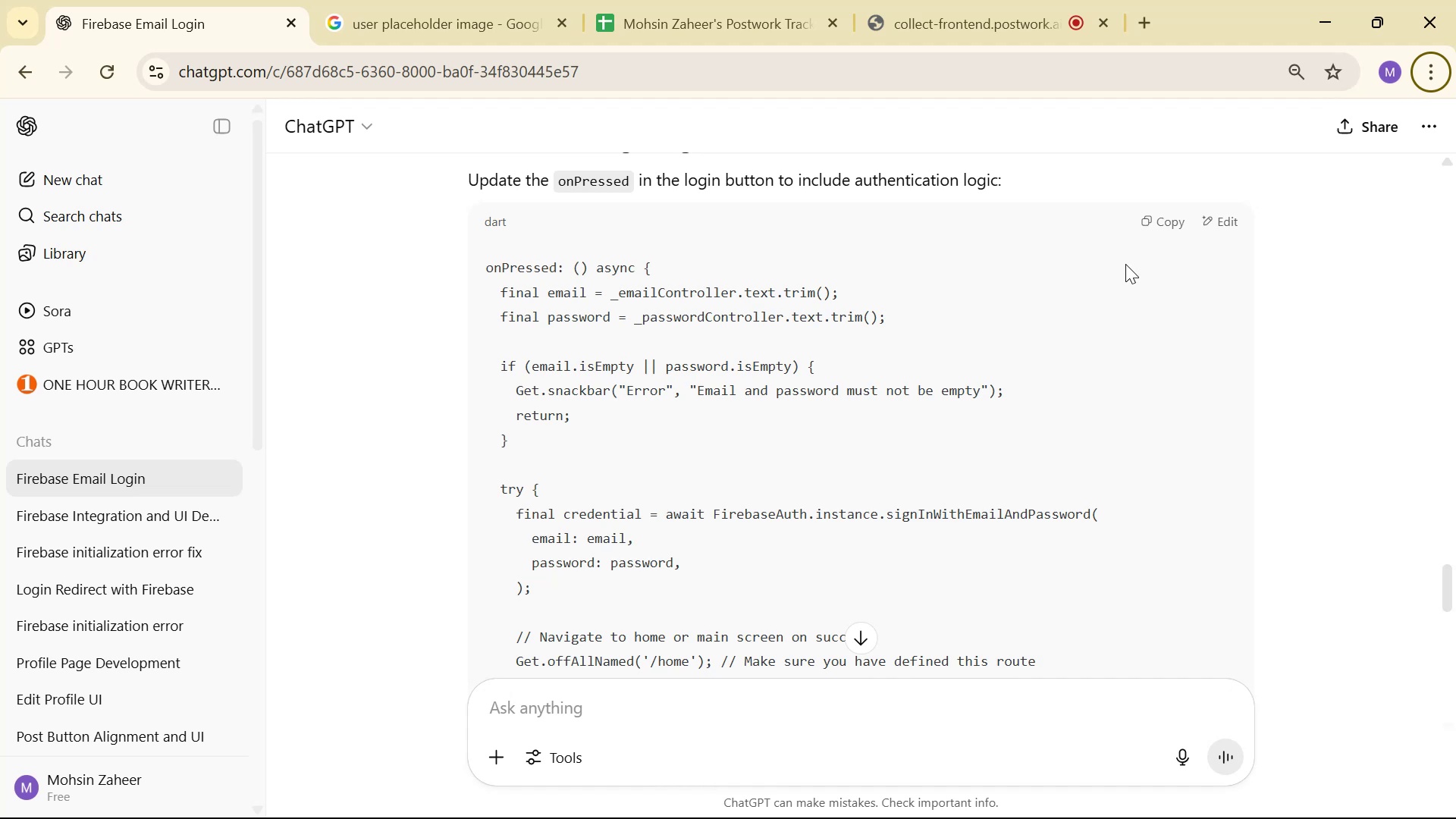 
key(Alt+Tab)
 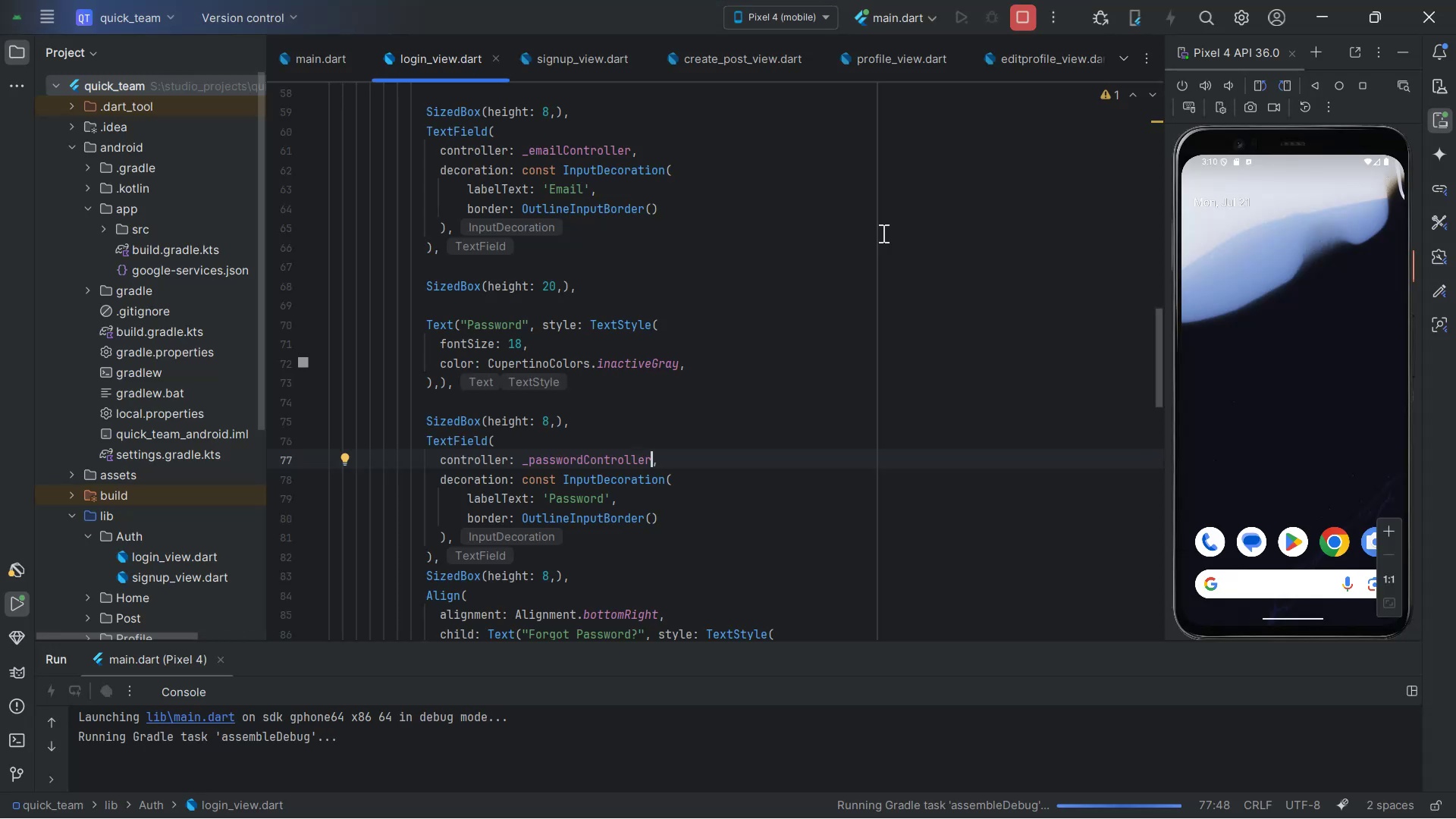 
scroll: coordinate [877, 252], scroll_direction: down, amount: 6.0
 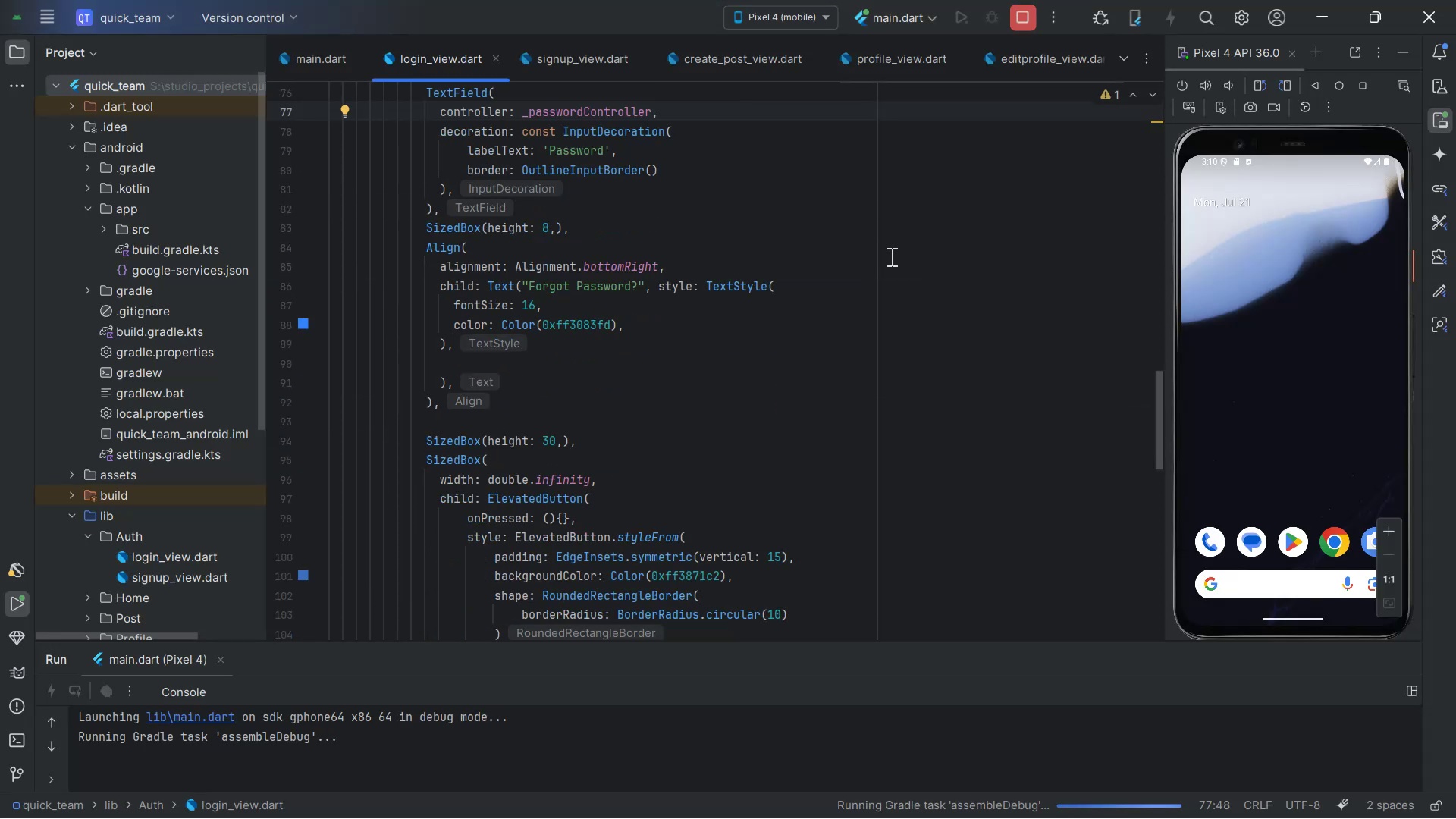 
scroll: coordinate [893, 264], scroll_direction: up, amount: 3.0
 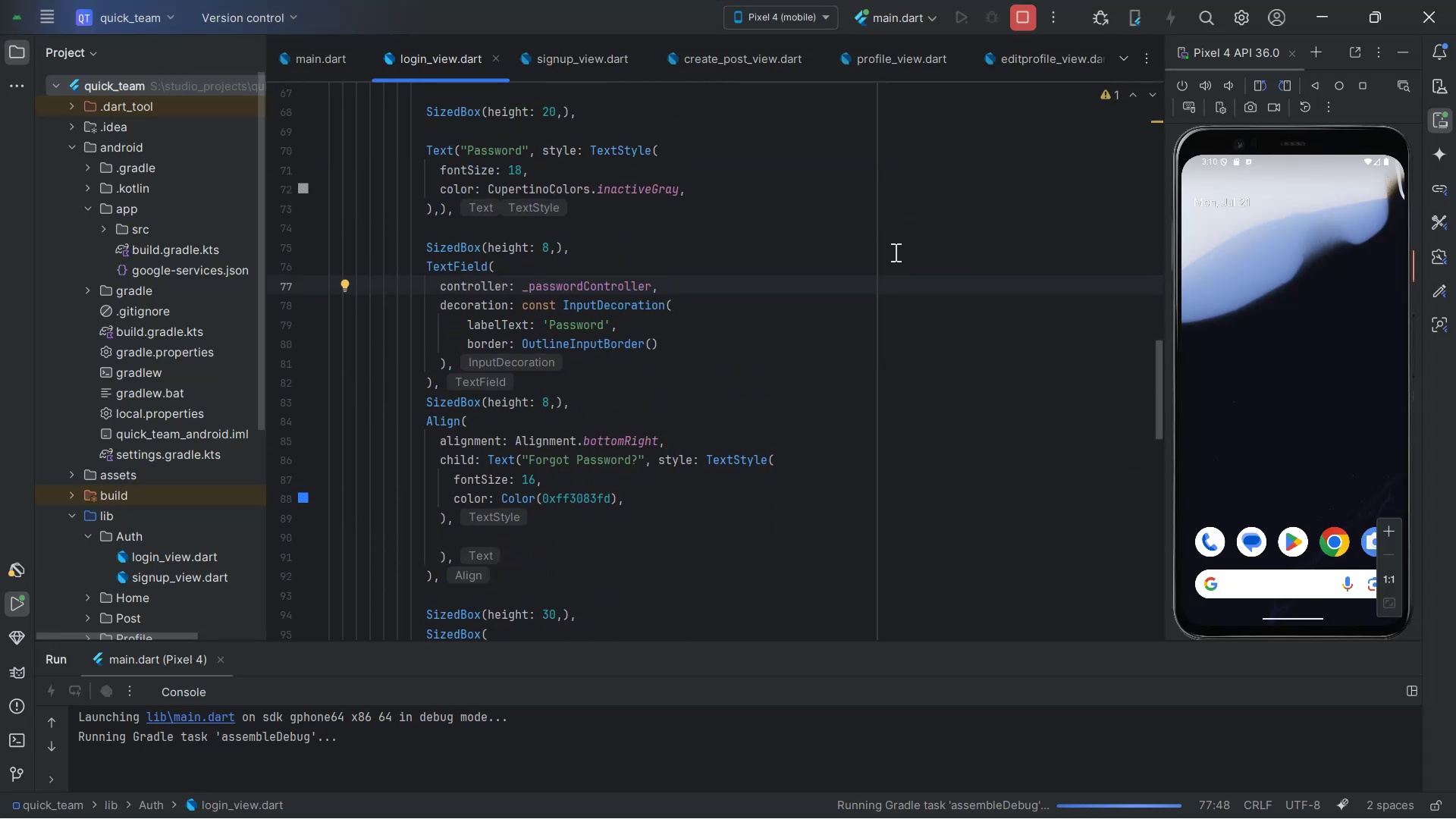 
scroll: coordinate [808, 283], scroll_direction: down, amount: 6.0
 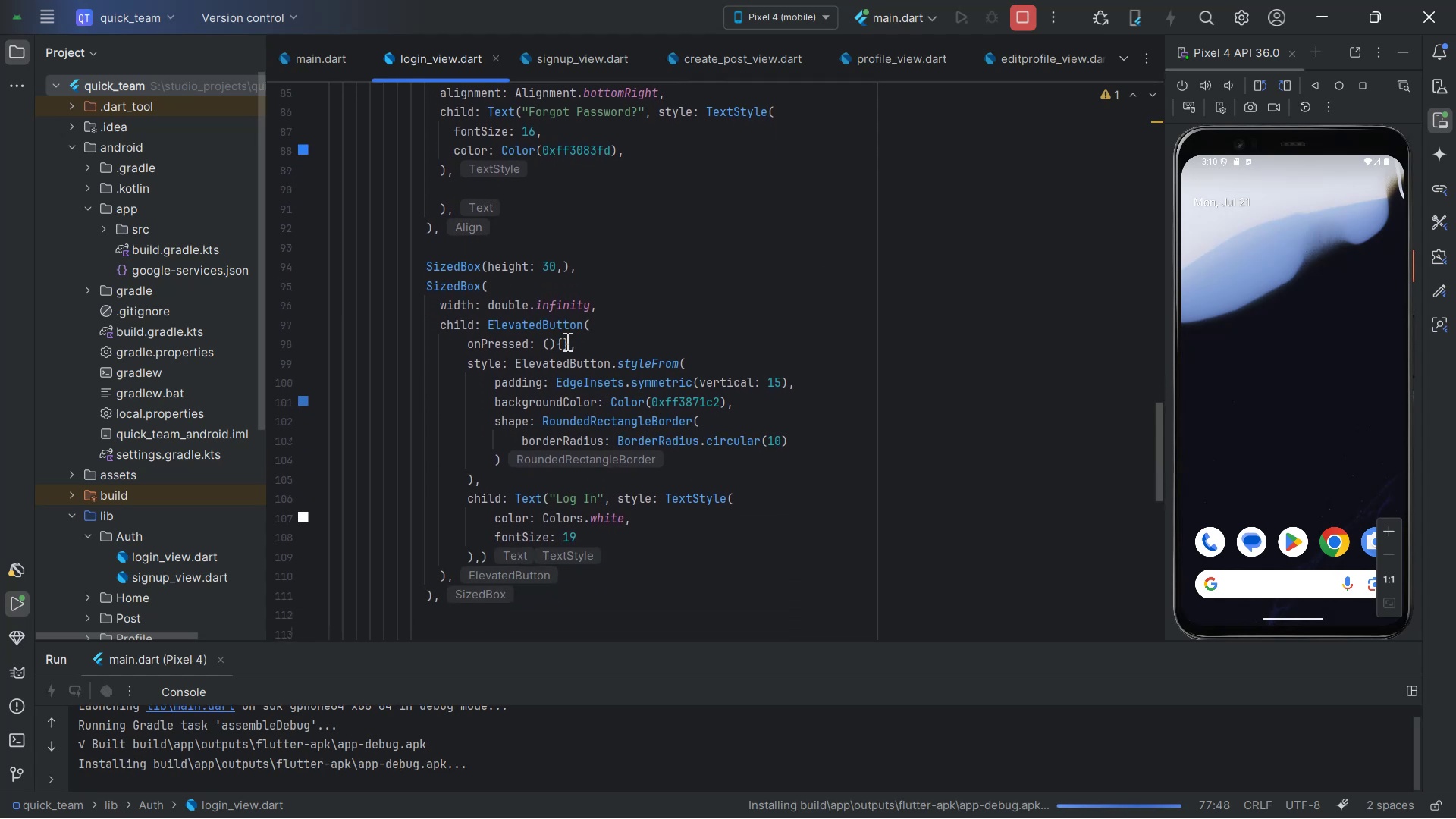 
left_click([564, 339])
 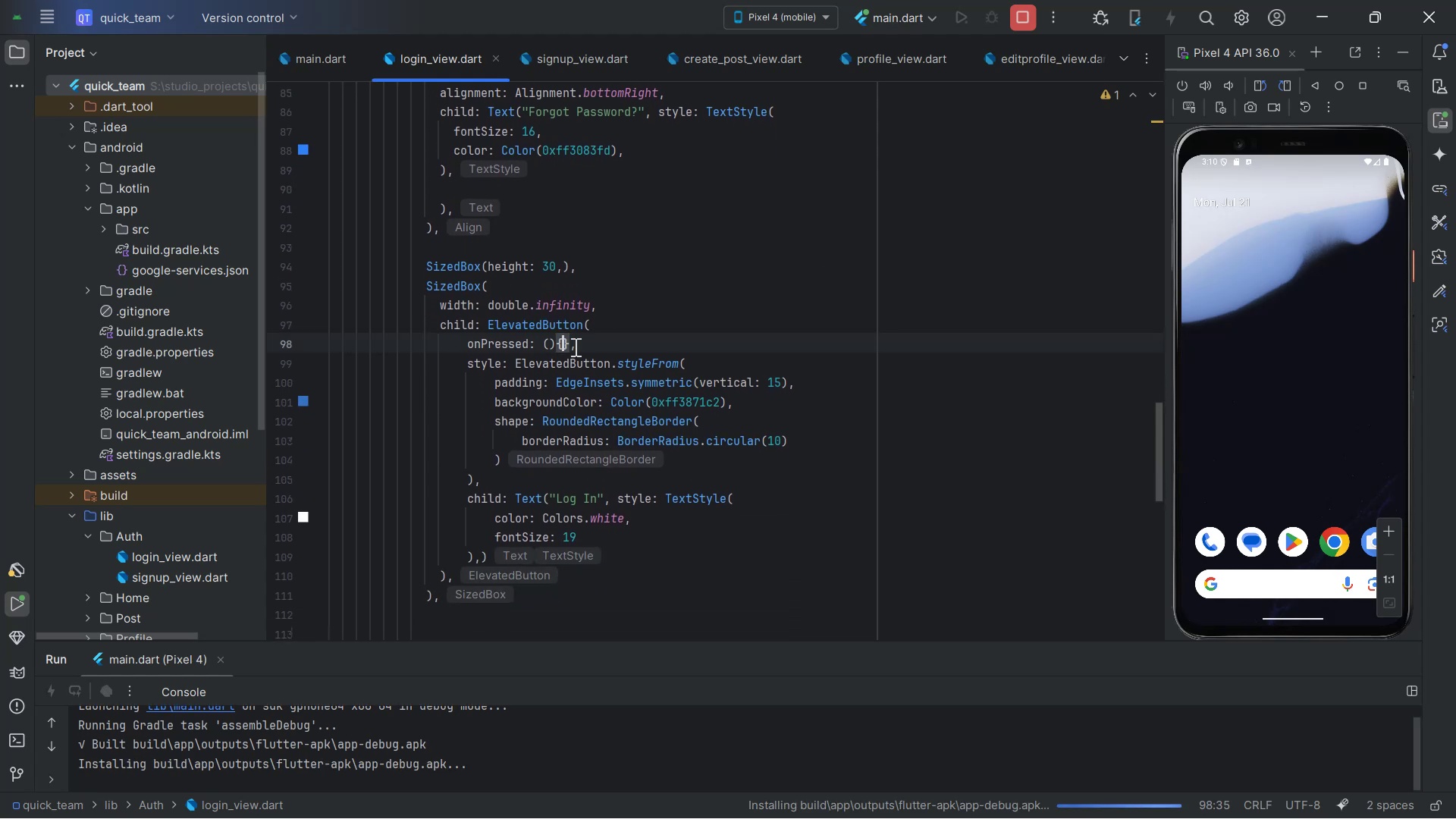 
key(Alt+AltLeft)
 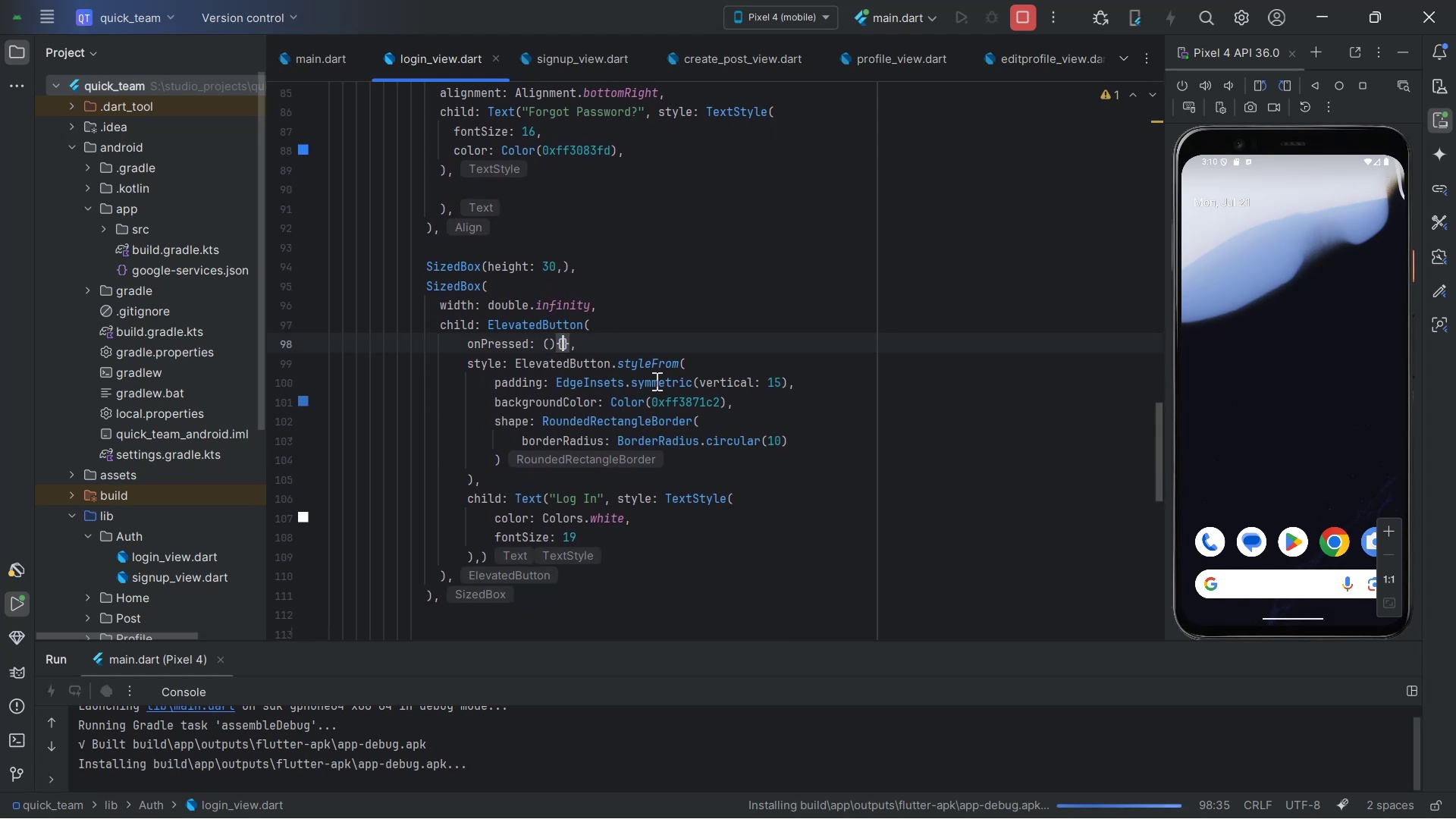 
key(Alt+Tab)
 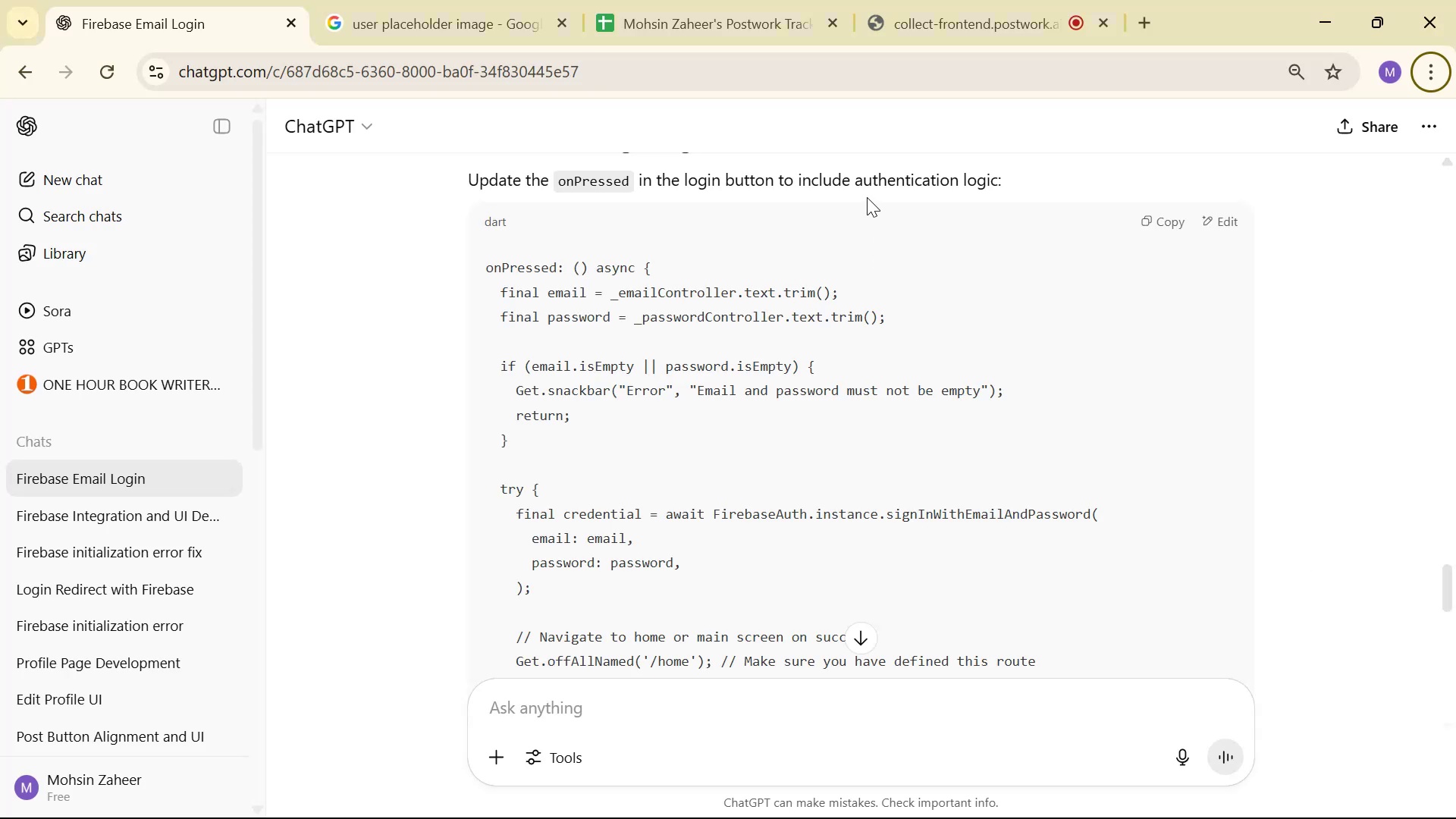 
key(Alt+AltLeft)
 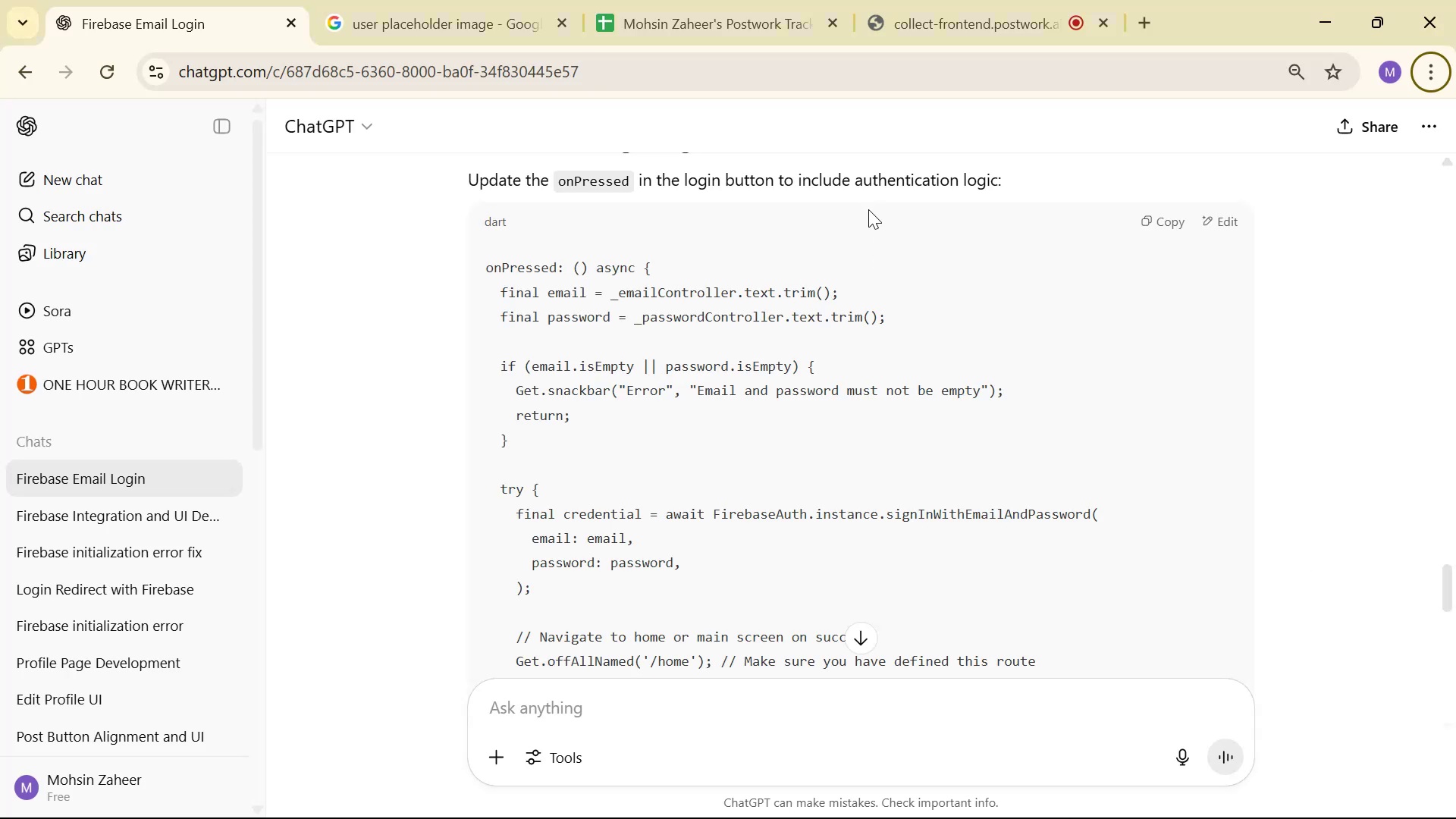 
key(Alt+Tab)
 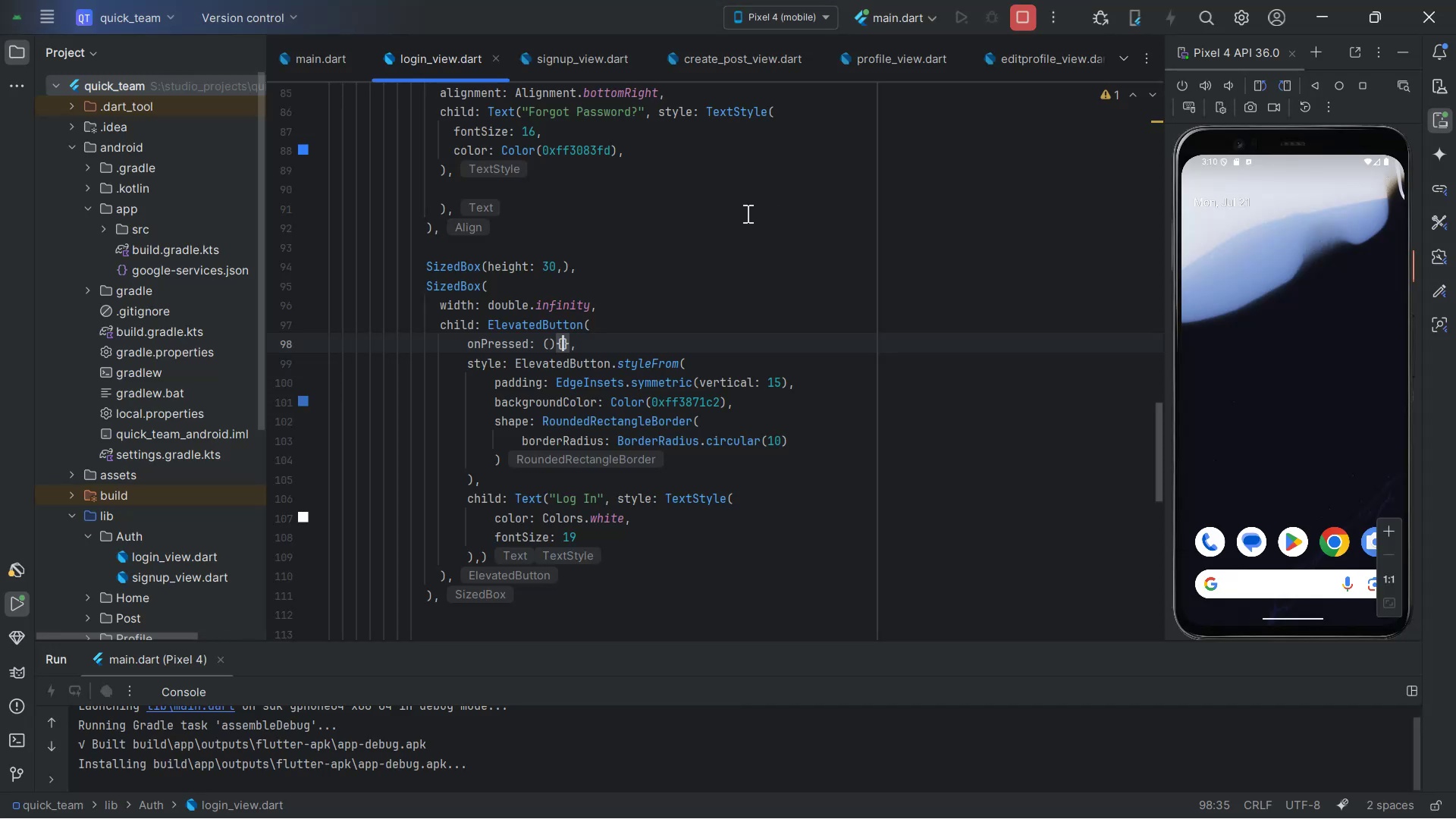 
key(ArrowLeft)
 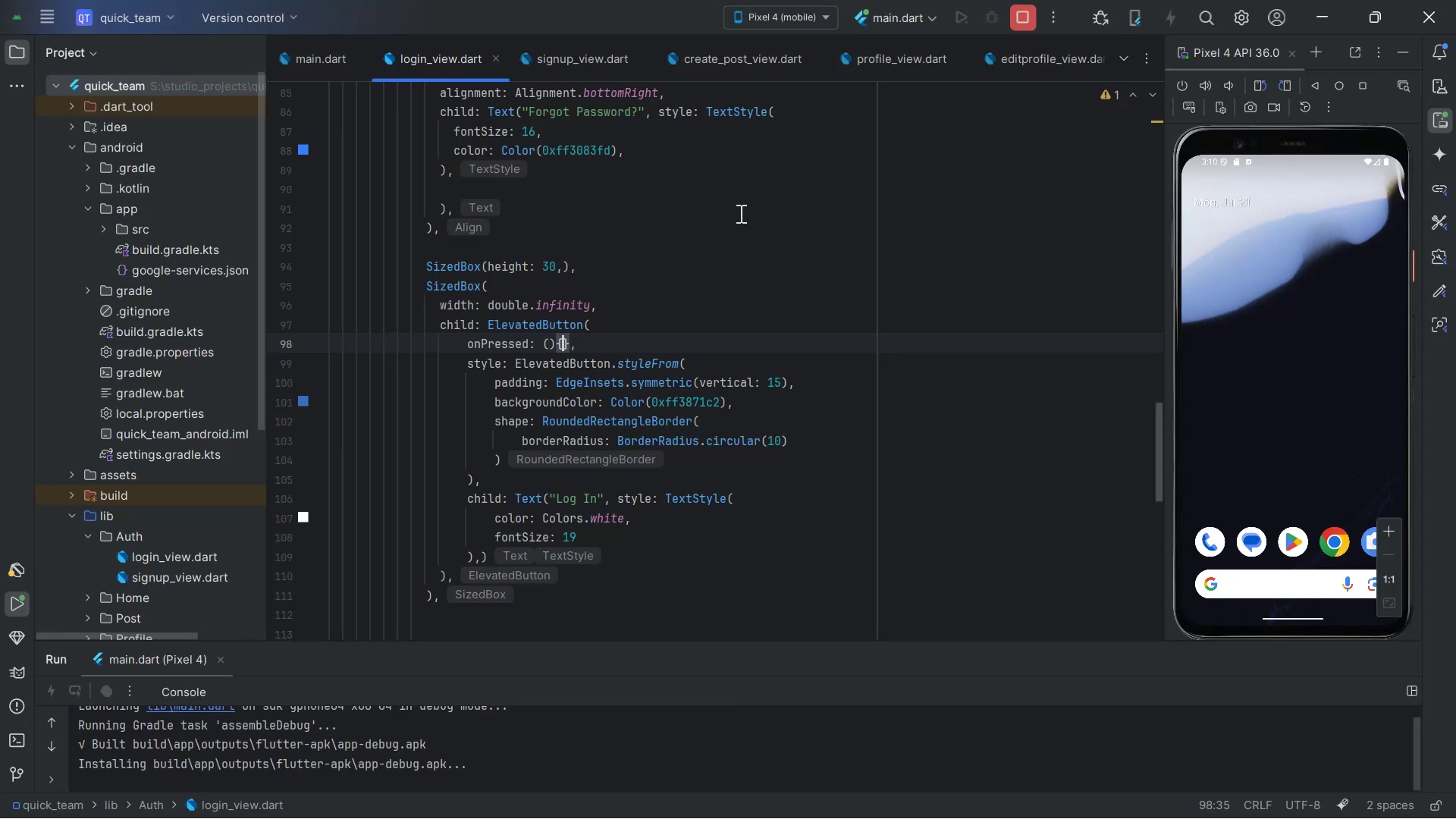 
type( asyn )
key(Backspace)
type(c )
 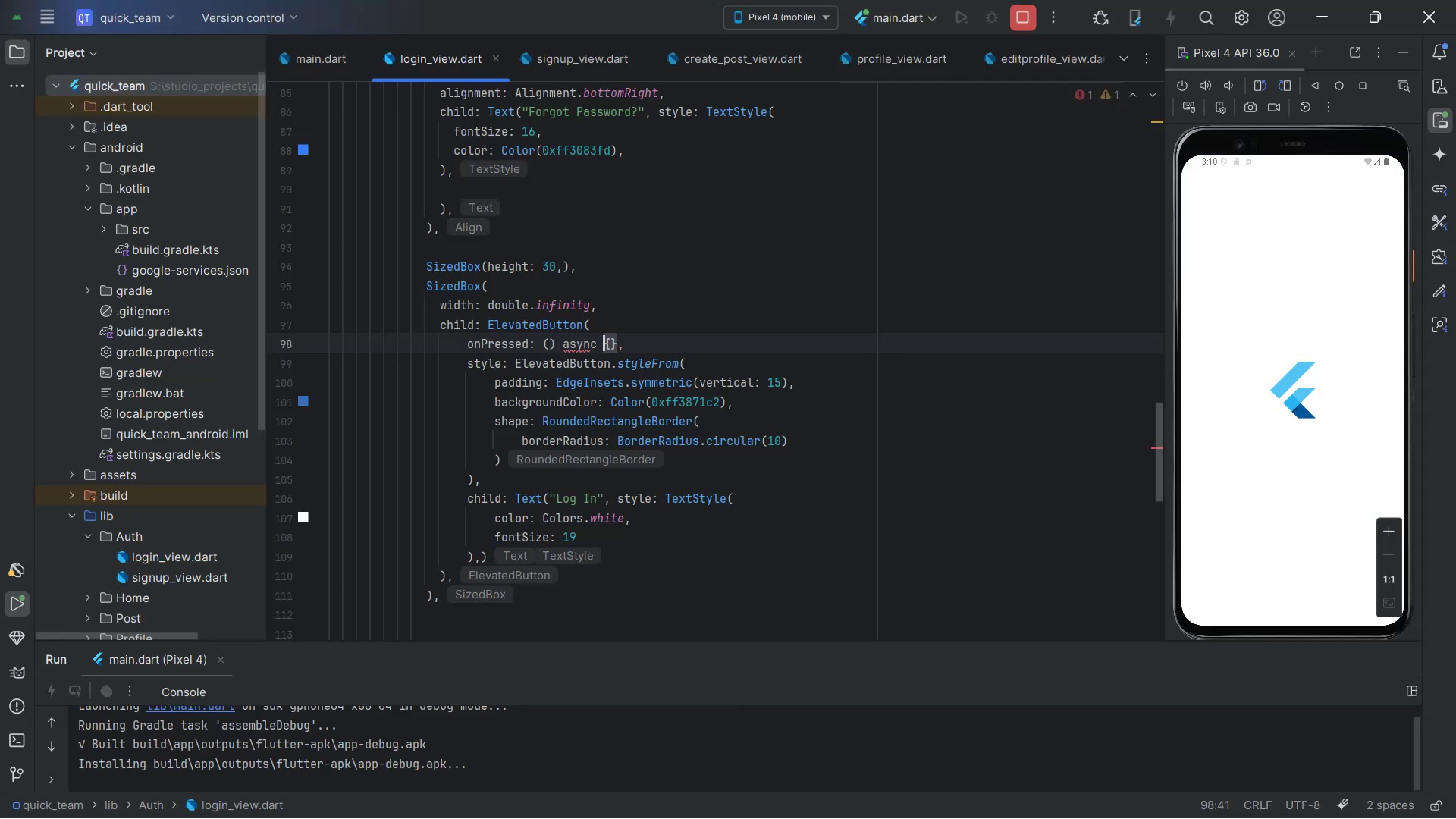 
key(ArrowRight)
 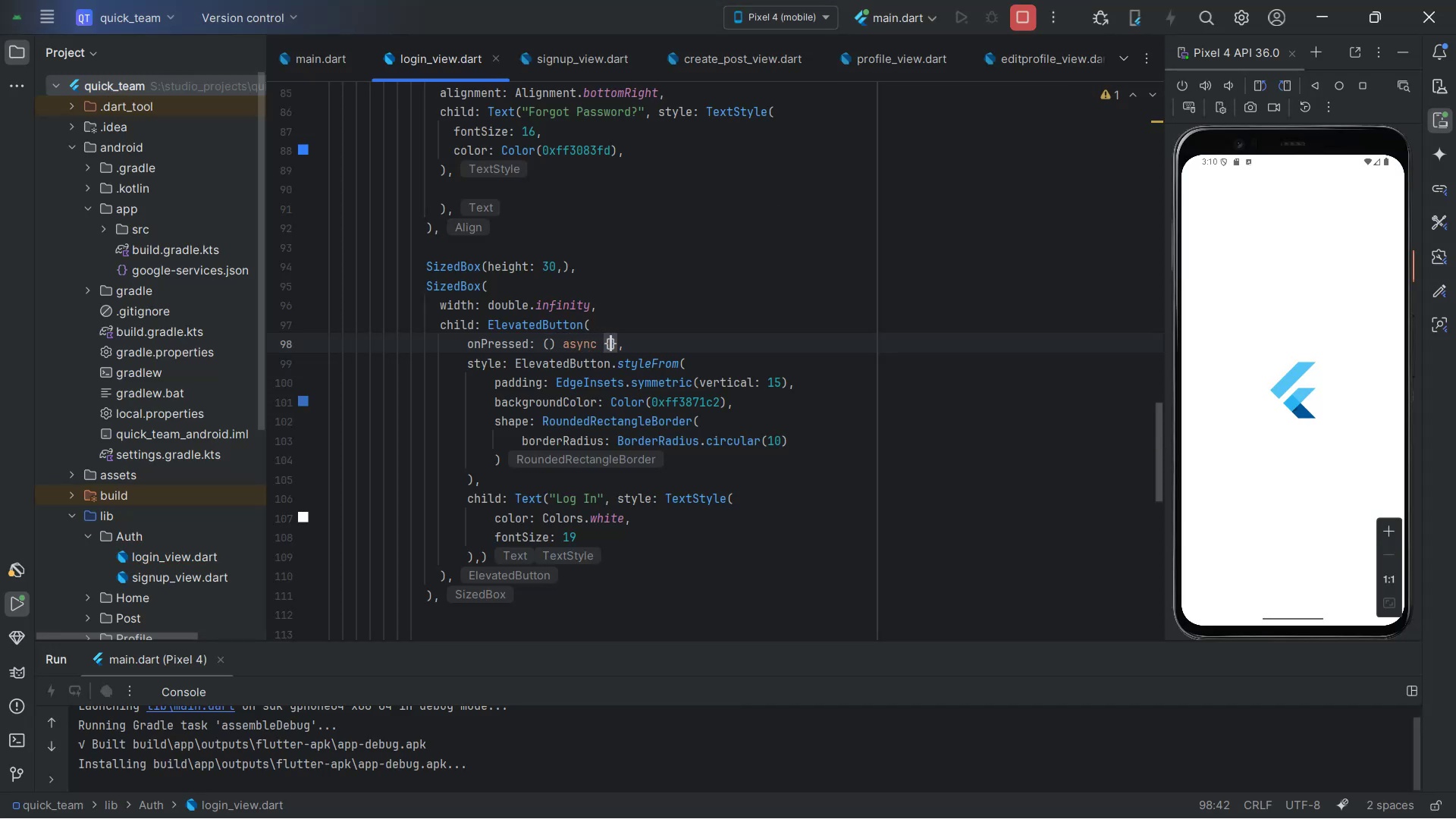 
key(Enter)
 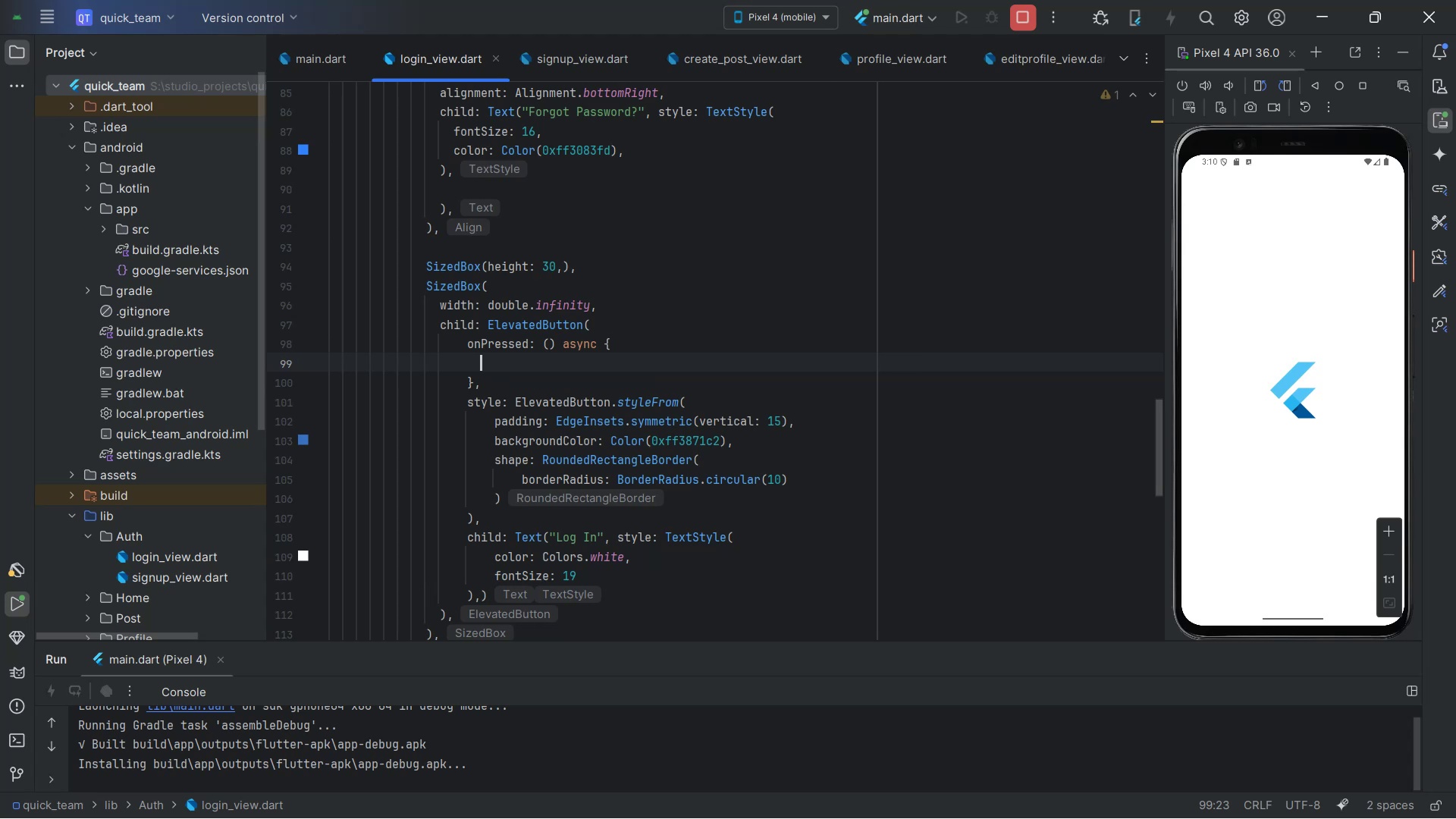 
key(Alt+AltLeft)
 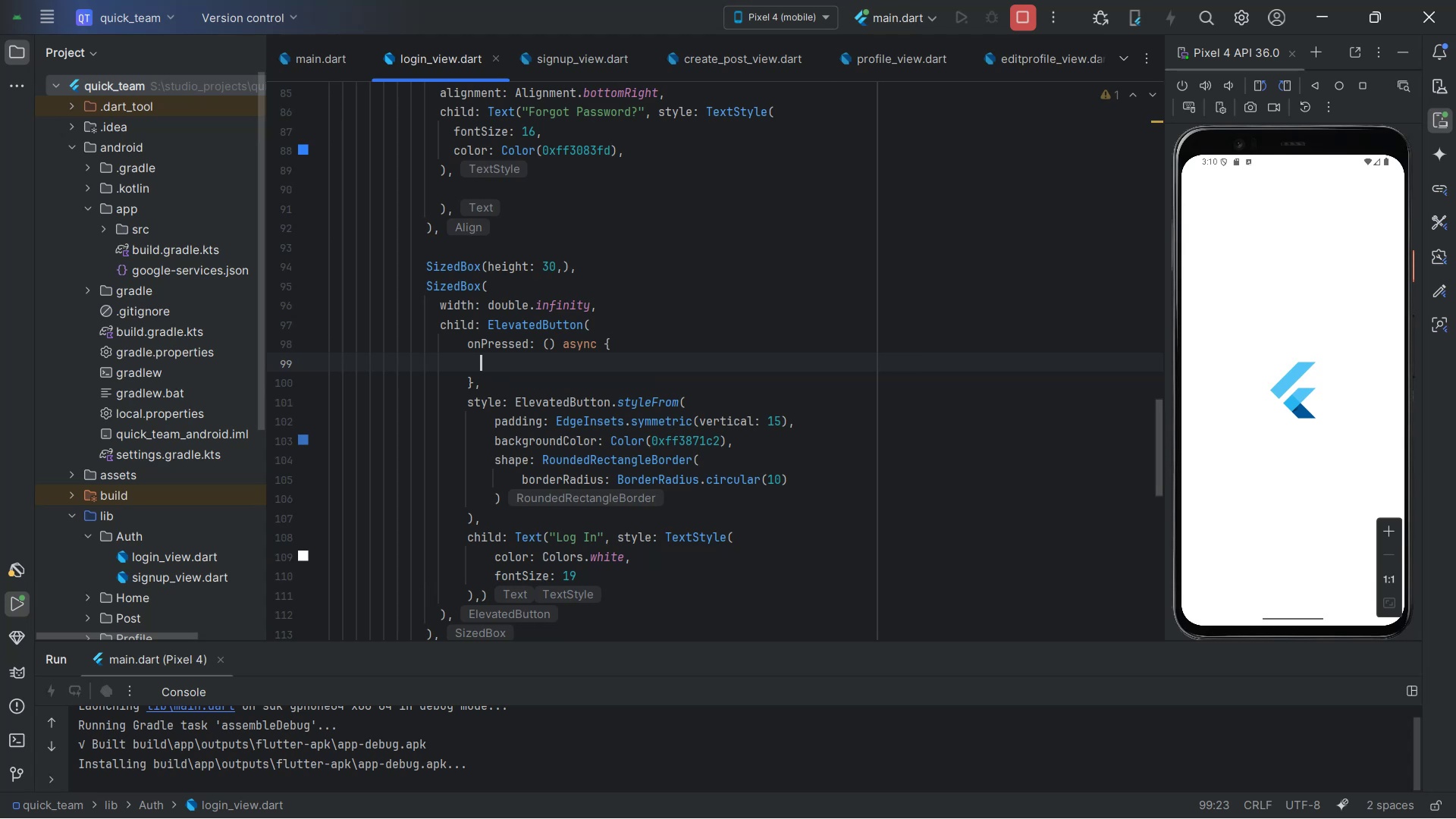 
key(Alt+Tab)
 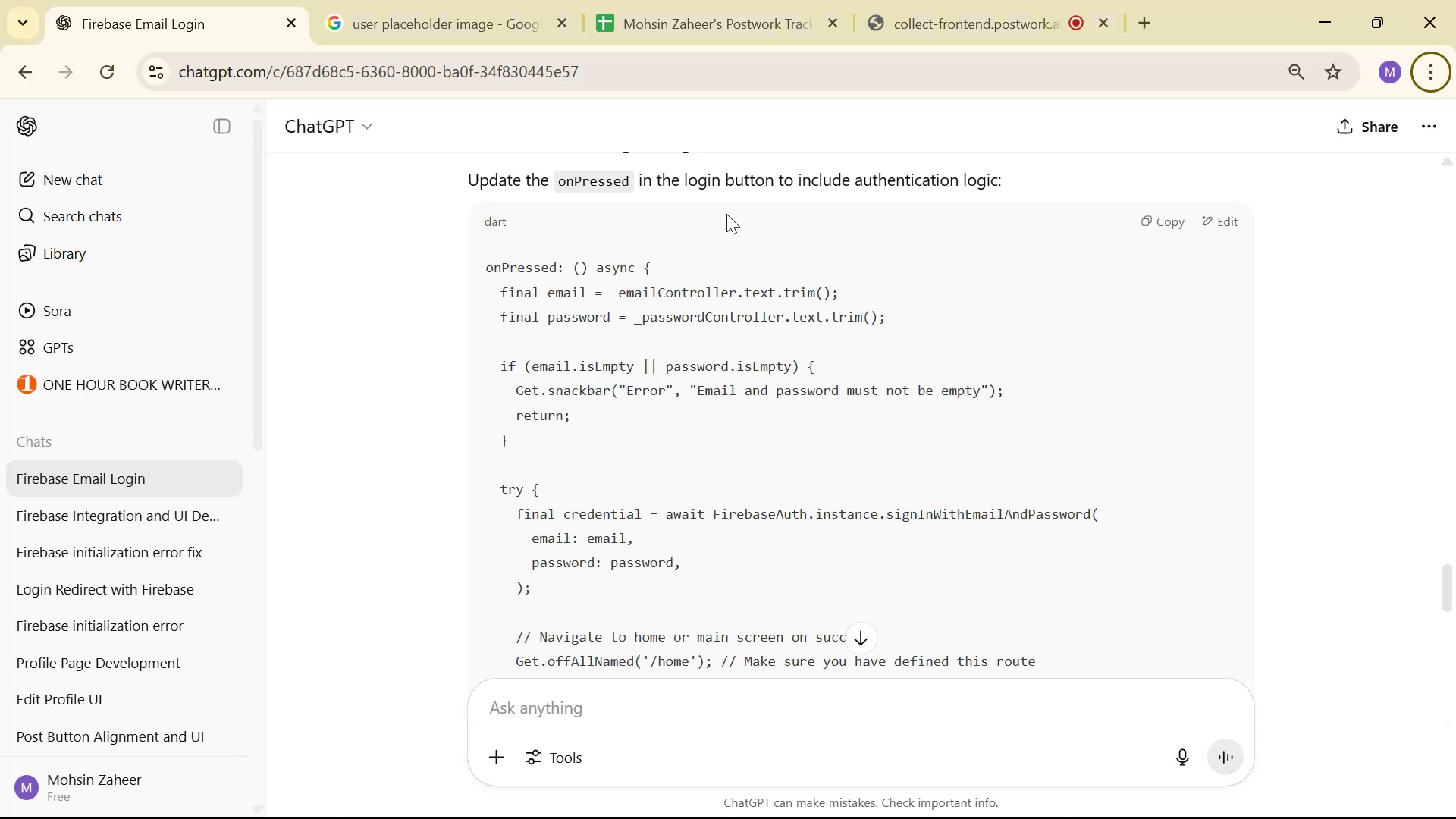 
key(Alt+AltLeft)
 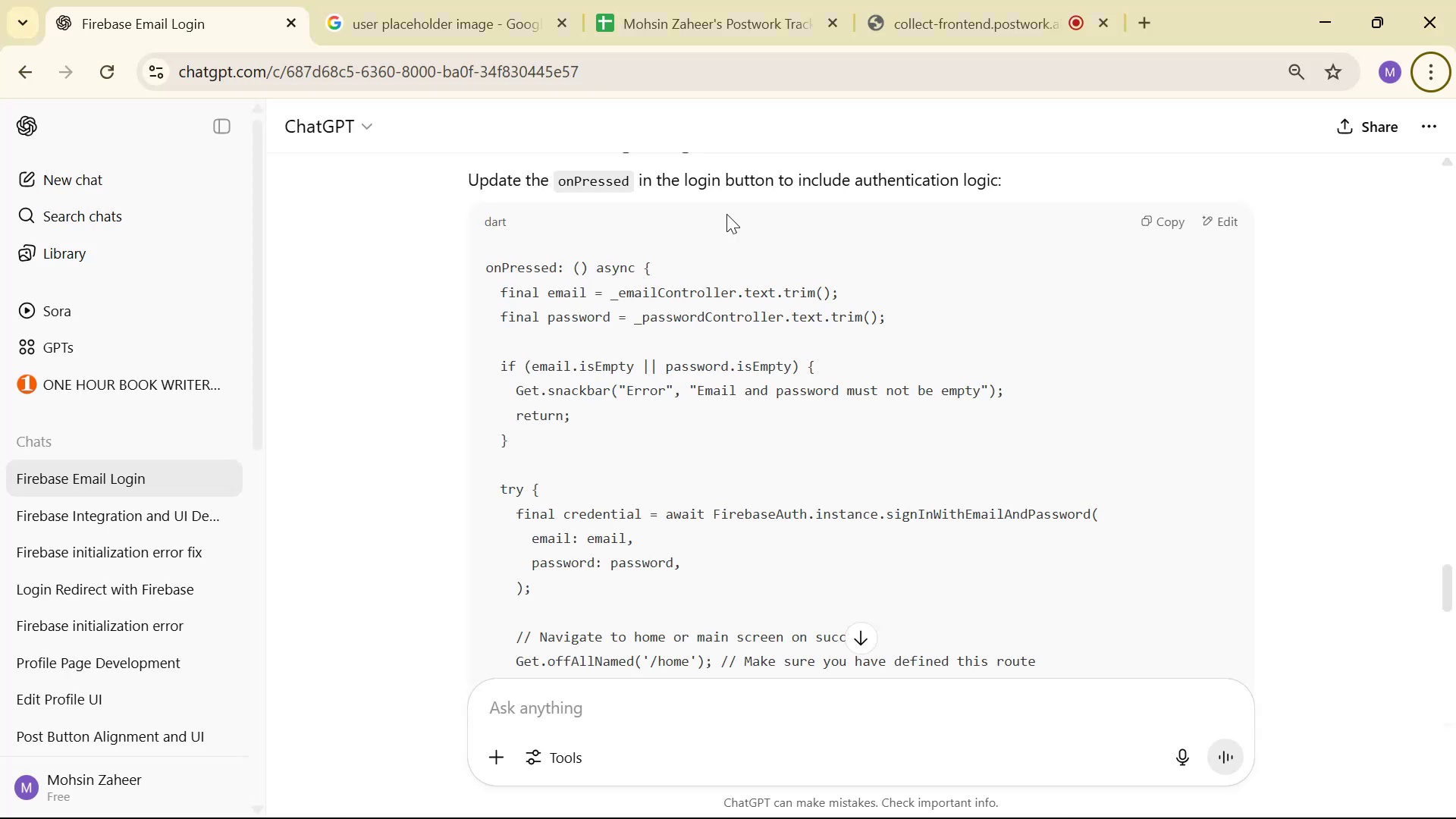 
key(Tab)
type(final email = )
 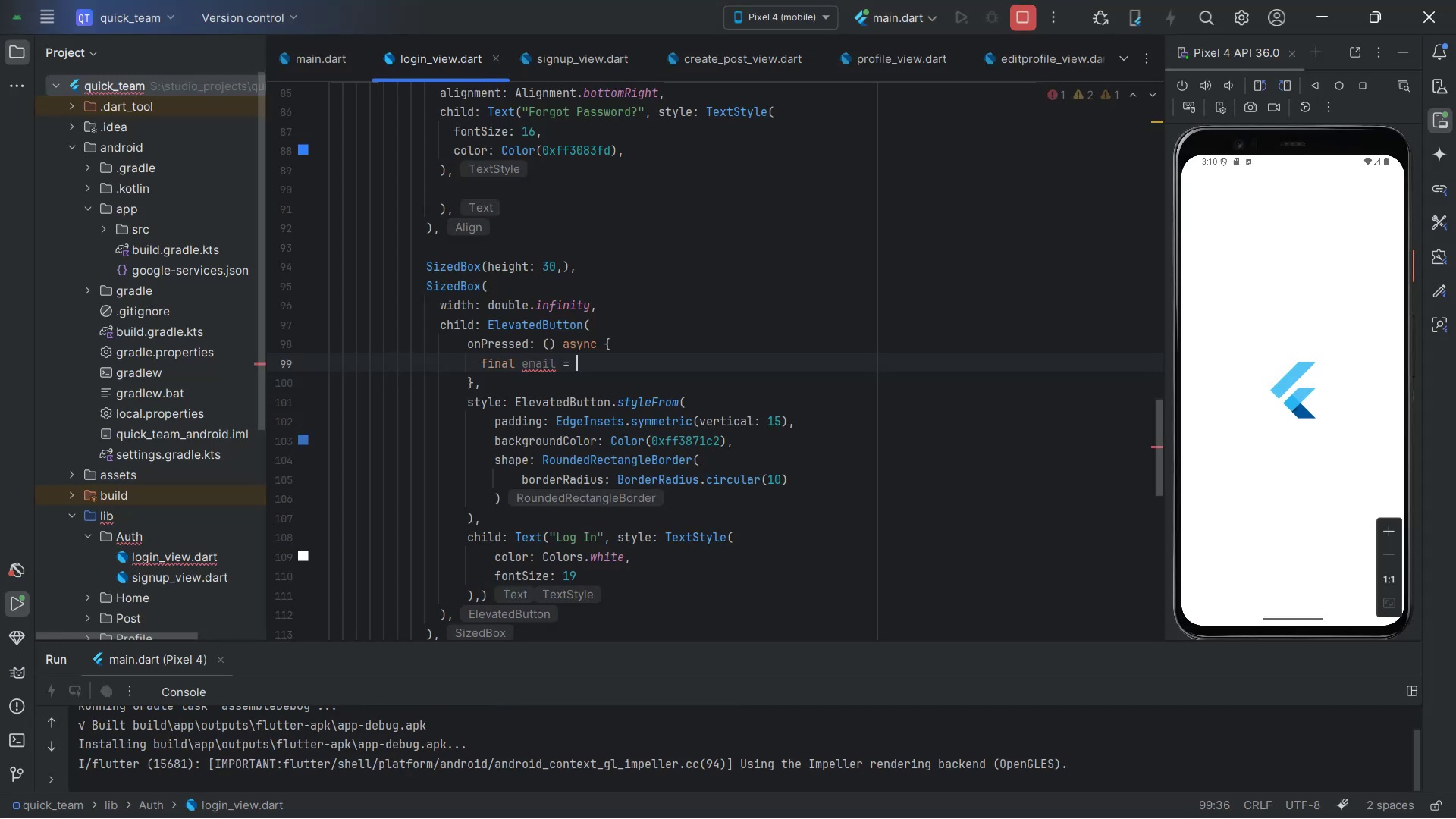 
key(Alt+AltLeft)
 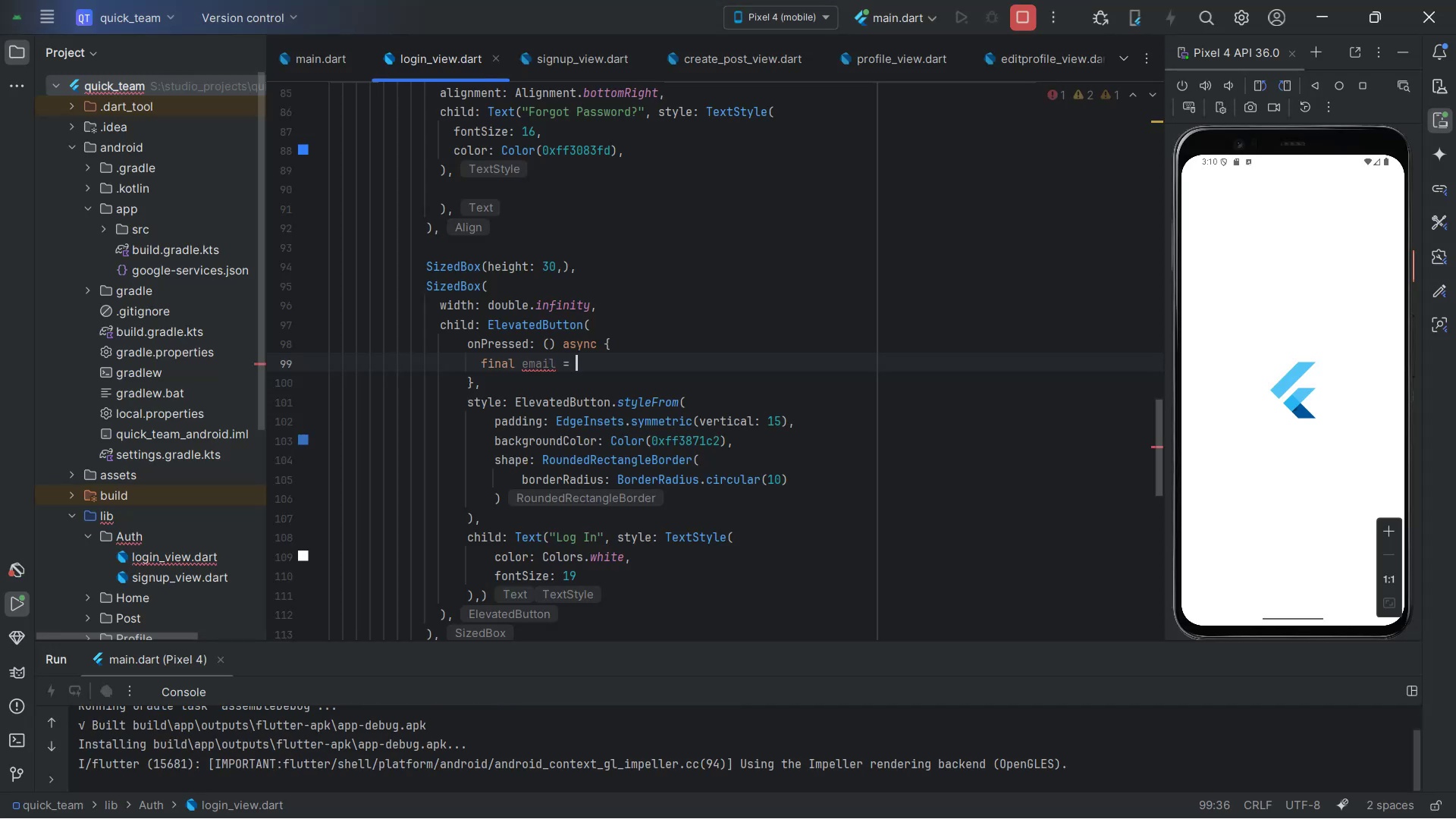 
key(Alt+Tab)
 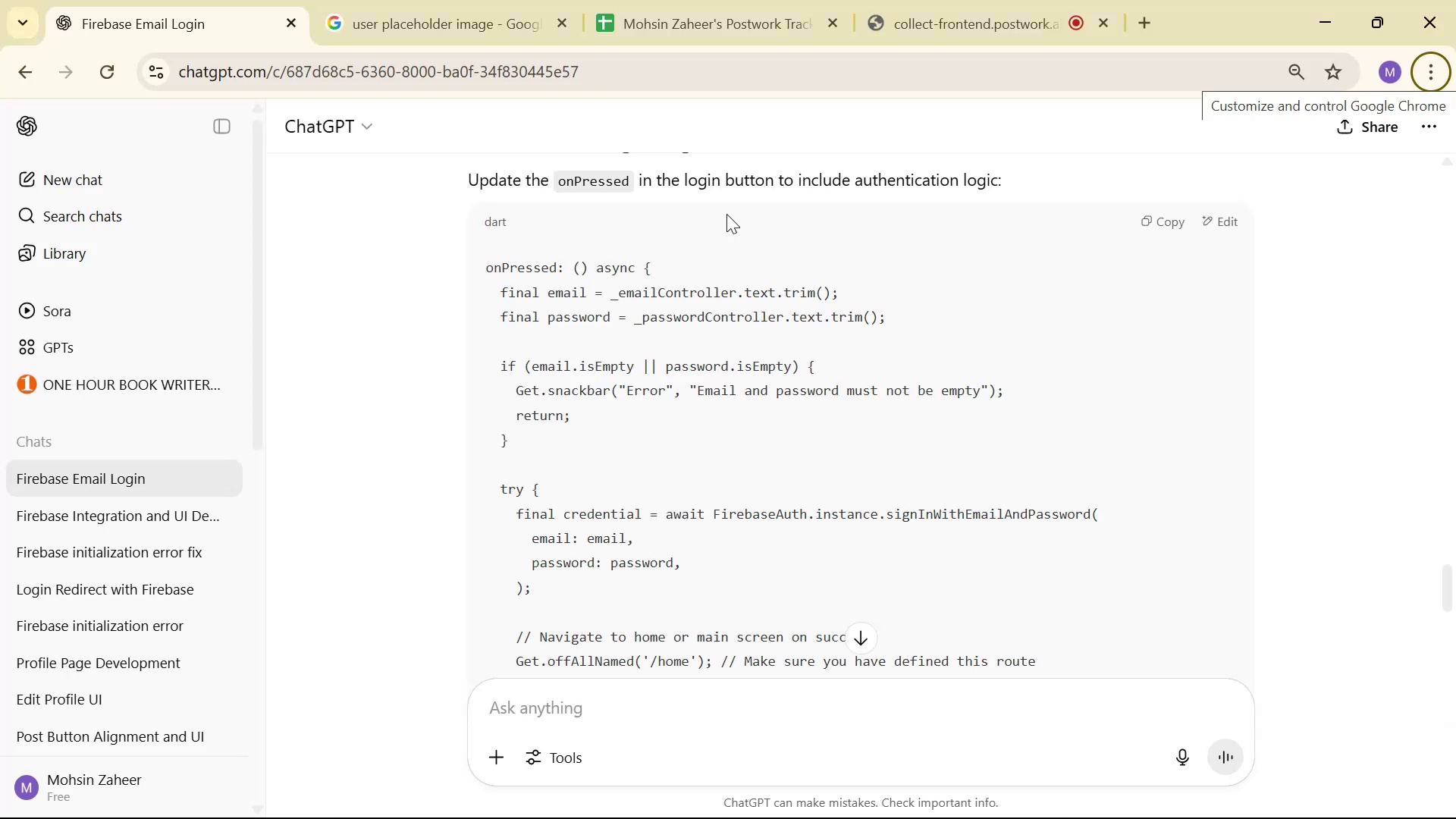 
key(Alt+AltLeft)
 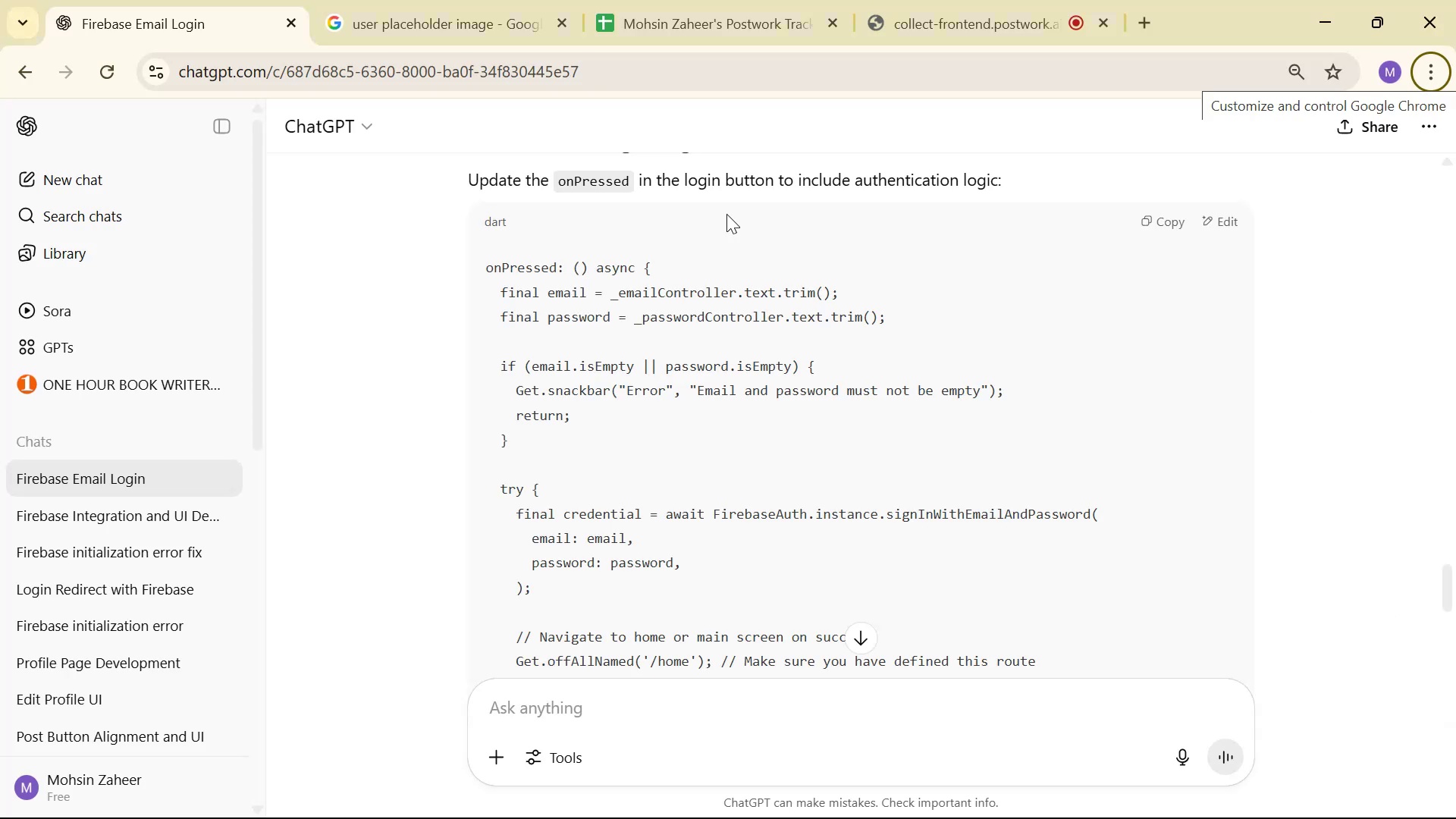 
key(Tab)
type(_wma)
key(Backspace)
key(Backspace)
key(Backspace)
type(ema)
 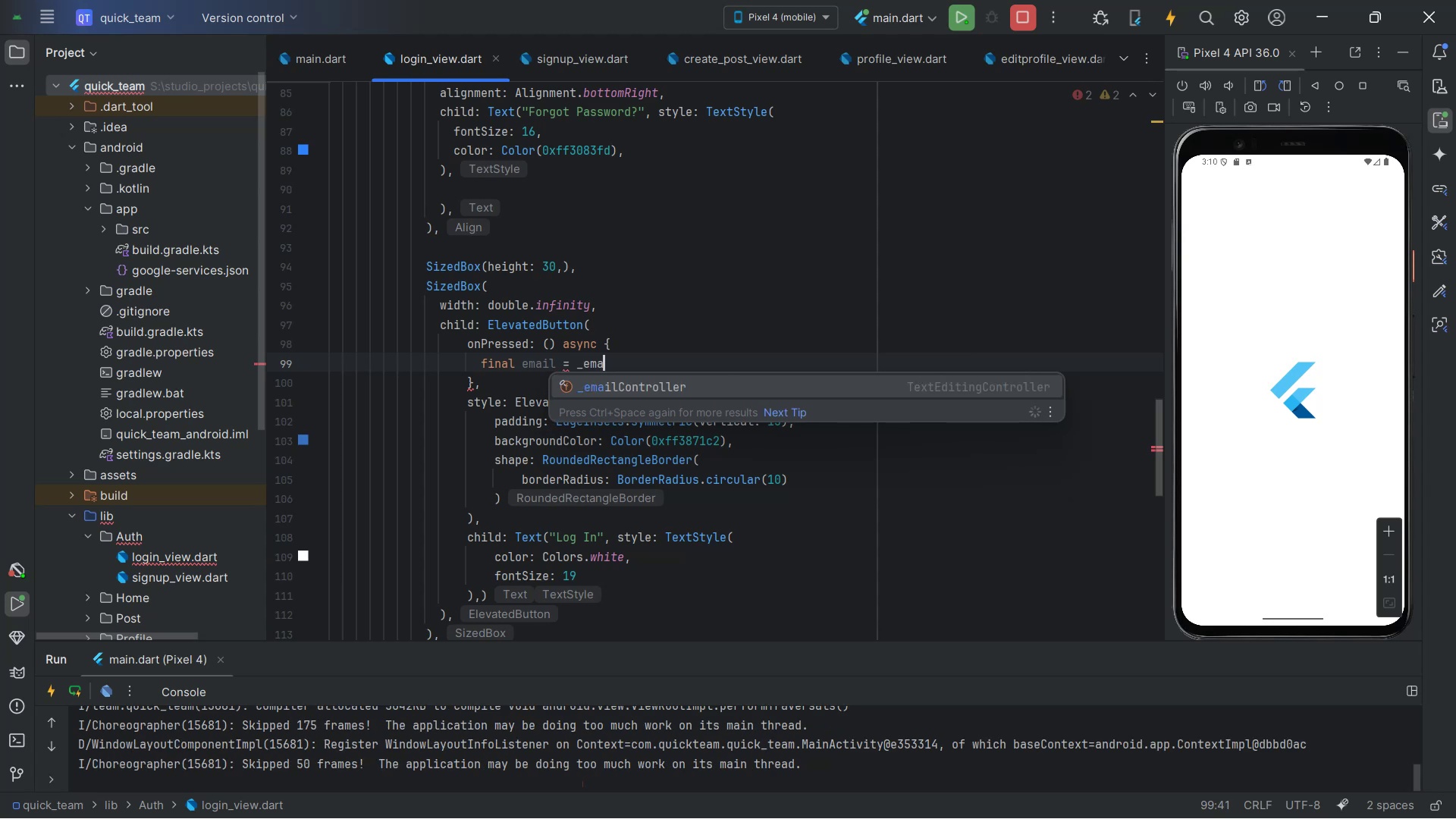 
key(Enter)
 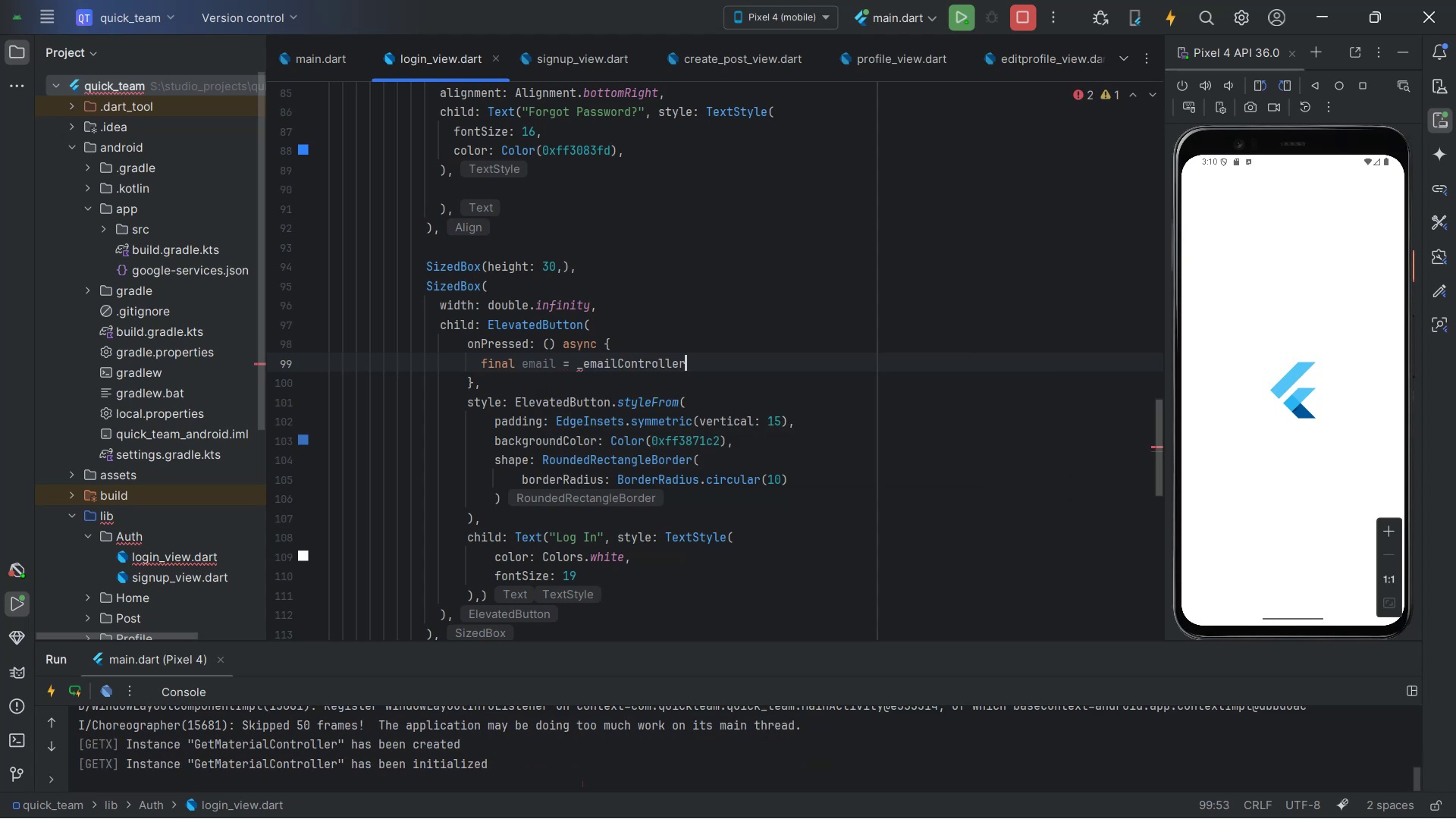 
type(.trim)
 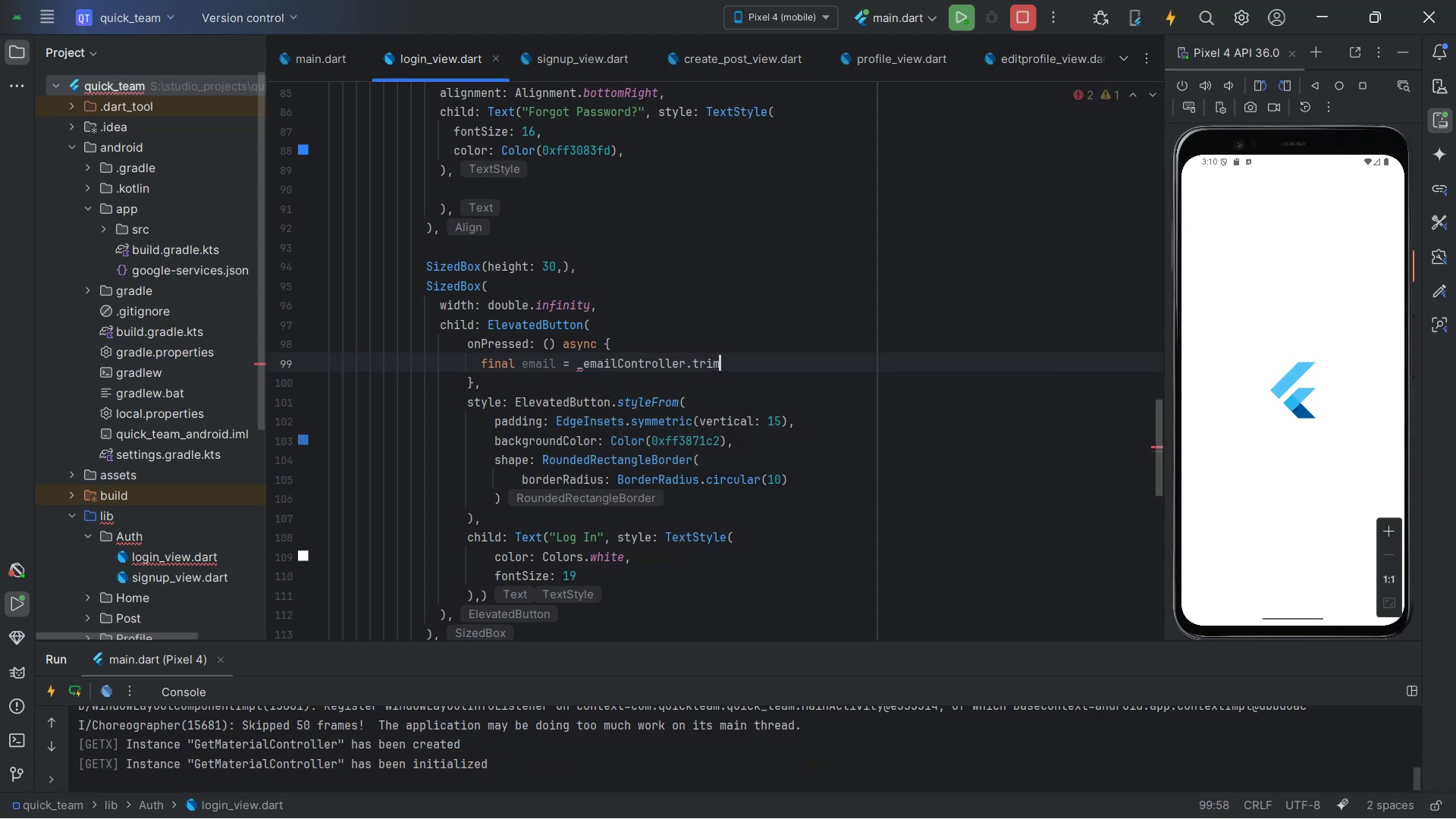 
key(Alt+AltLeft)
 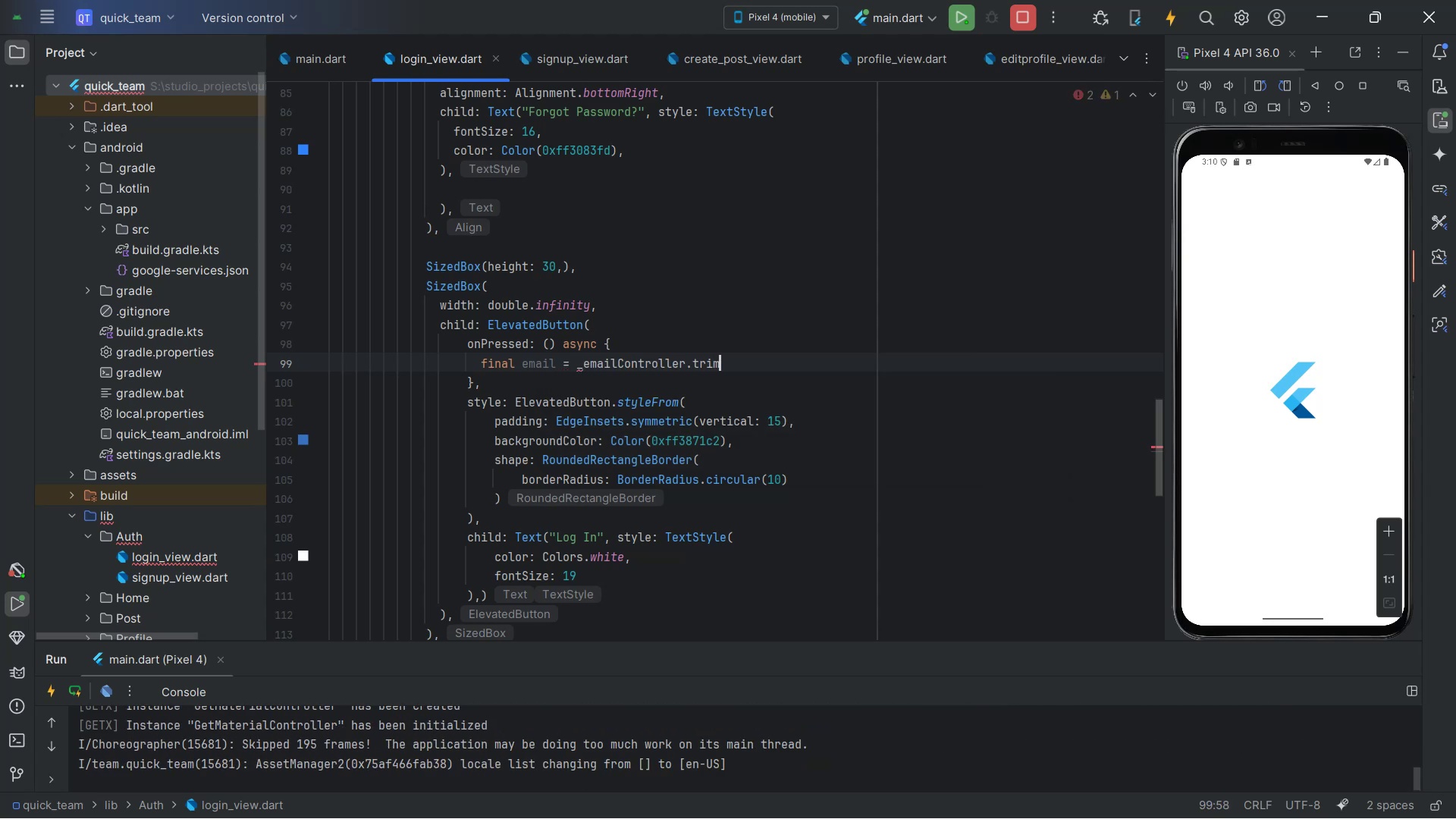 
key(Alt+Tab)
 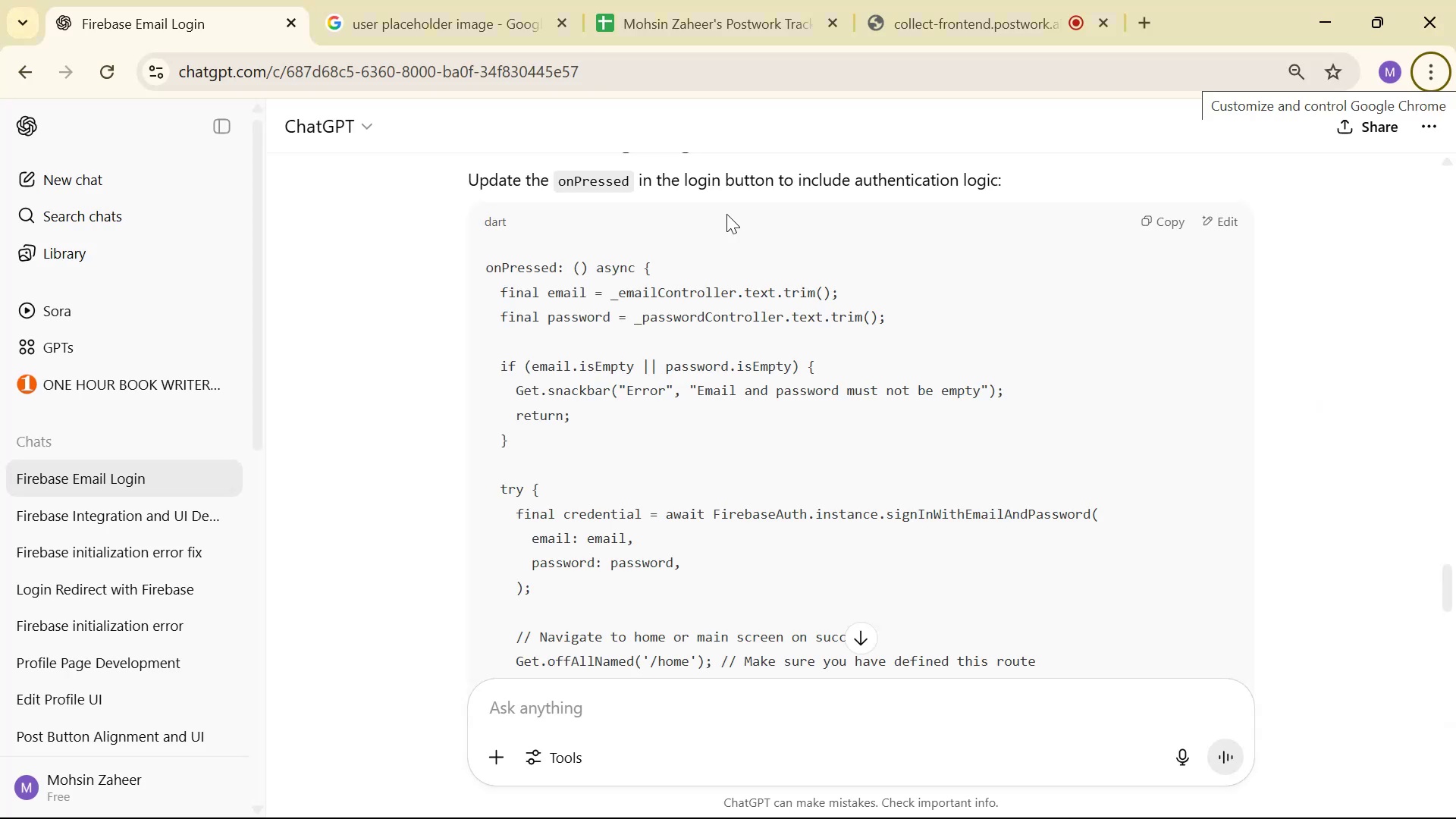 
key(Alt+AltLeft)
 